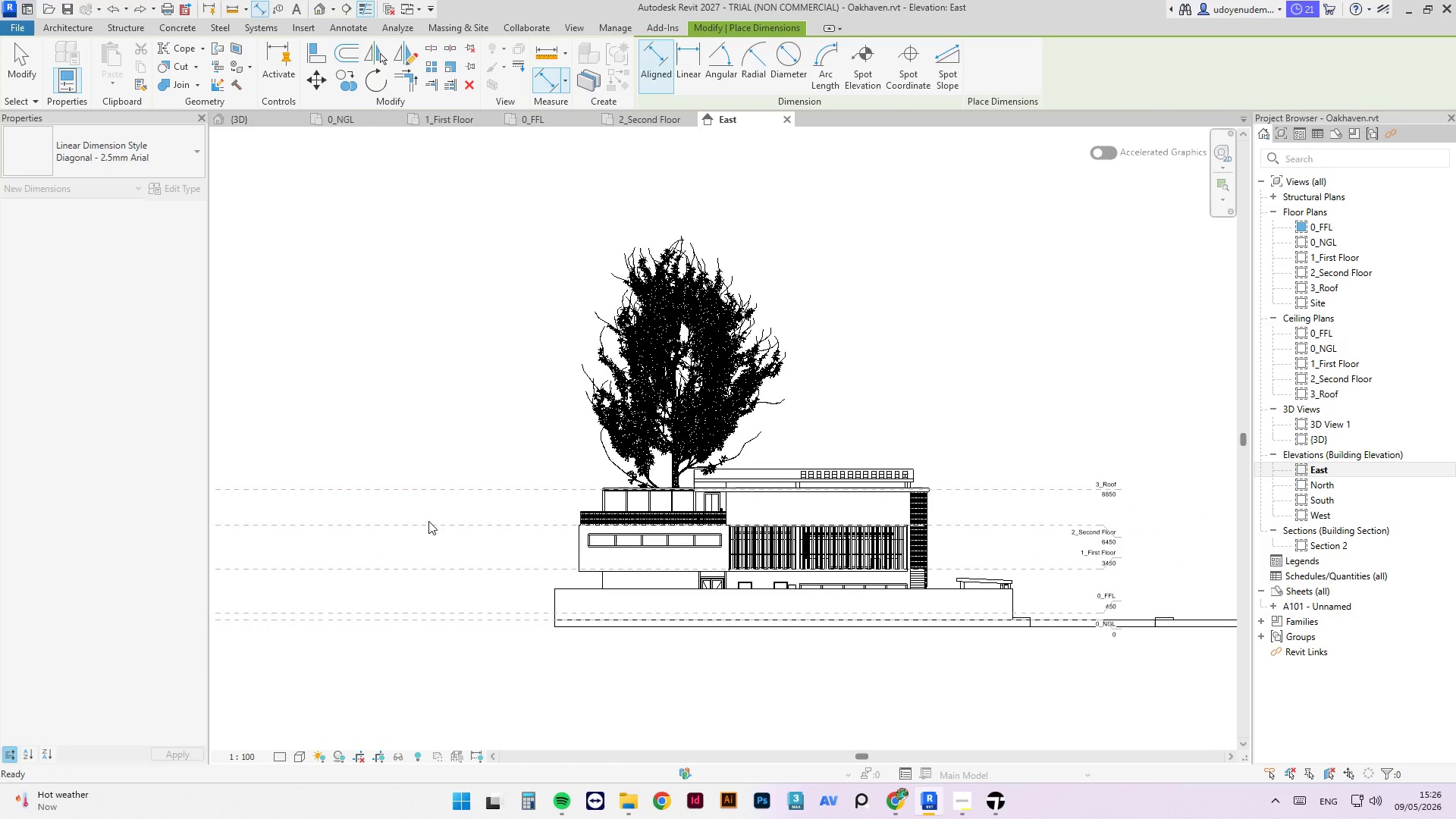 
scroll: coordinate [428, 521], scroll_direction: down, amount: 4.0
 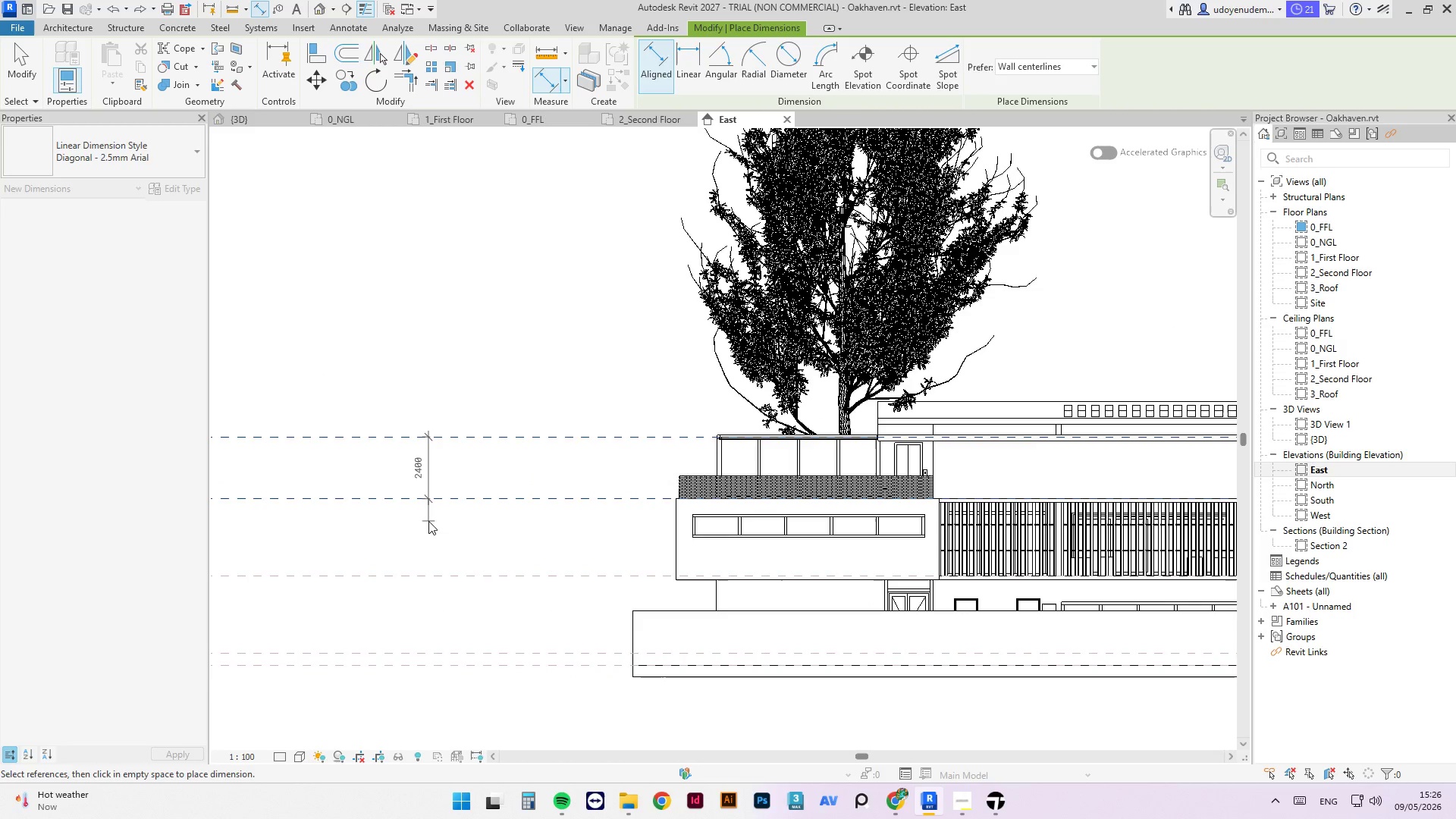 
hold_key(key=Escape, duration=0.31)
 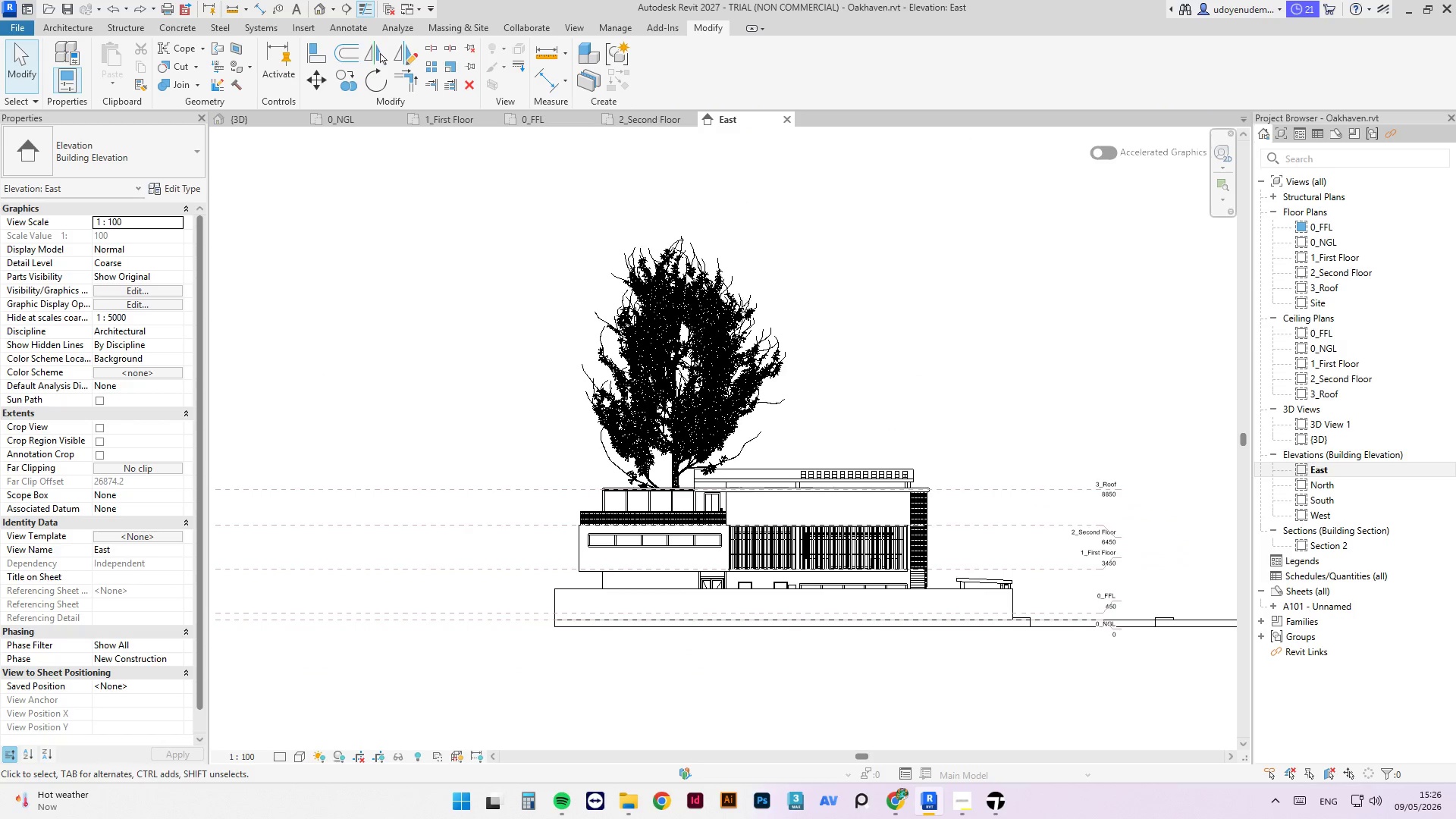 
left_click([940, 382])
 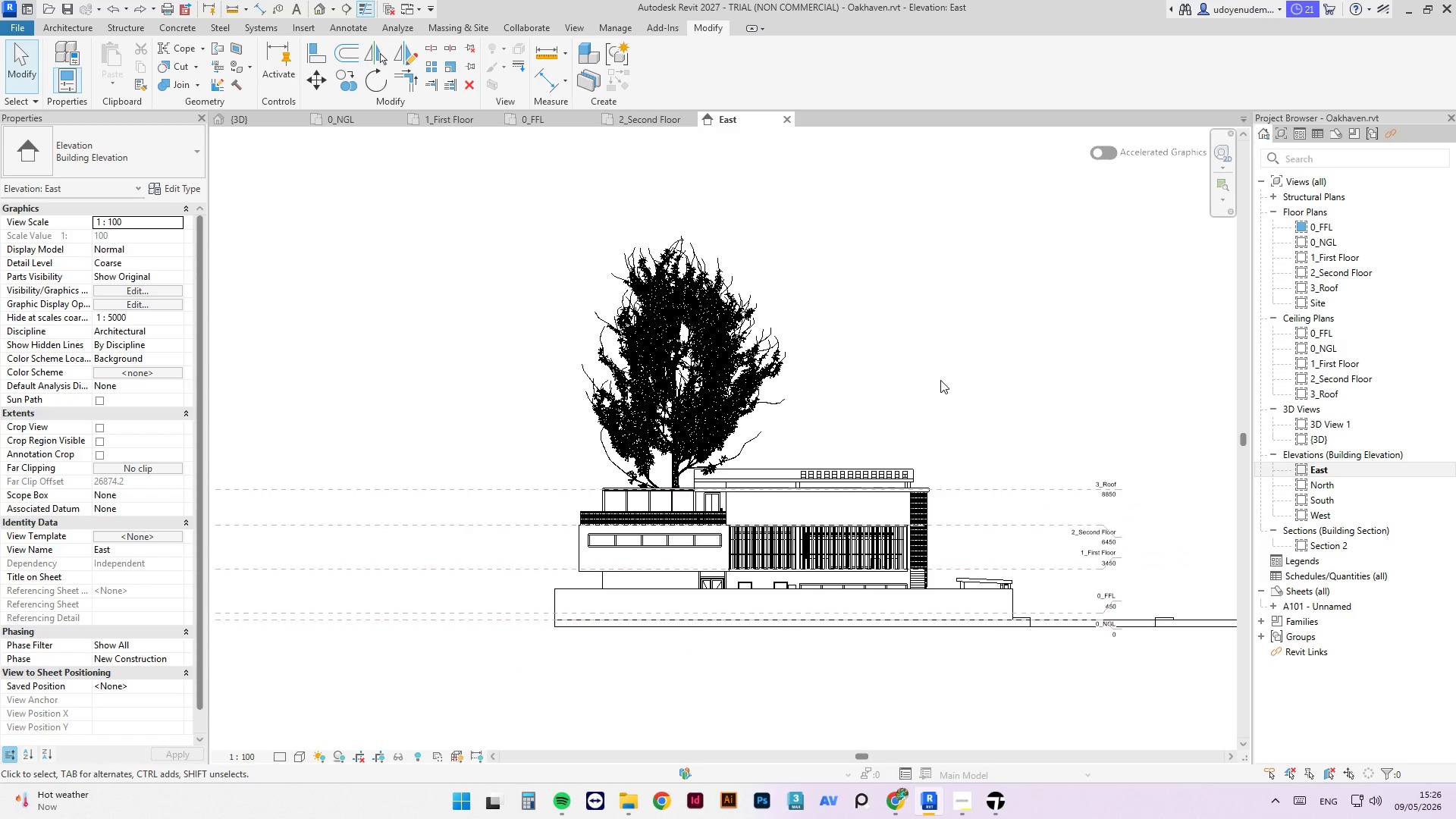 
key(Control+S)
 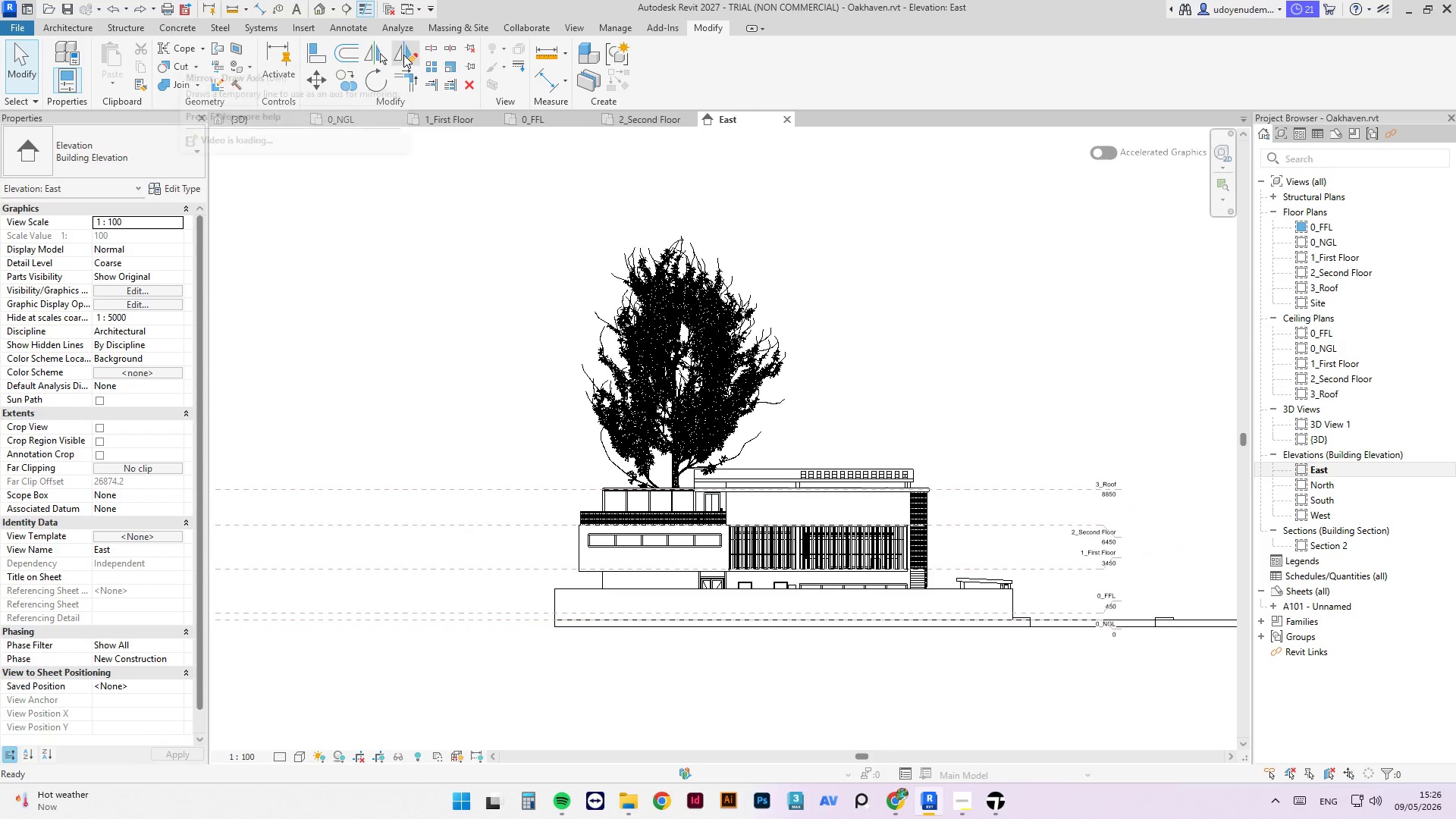 
wait(8.22)
 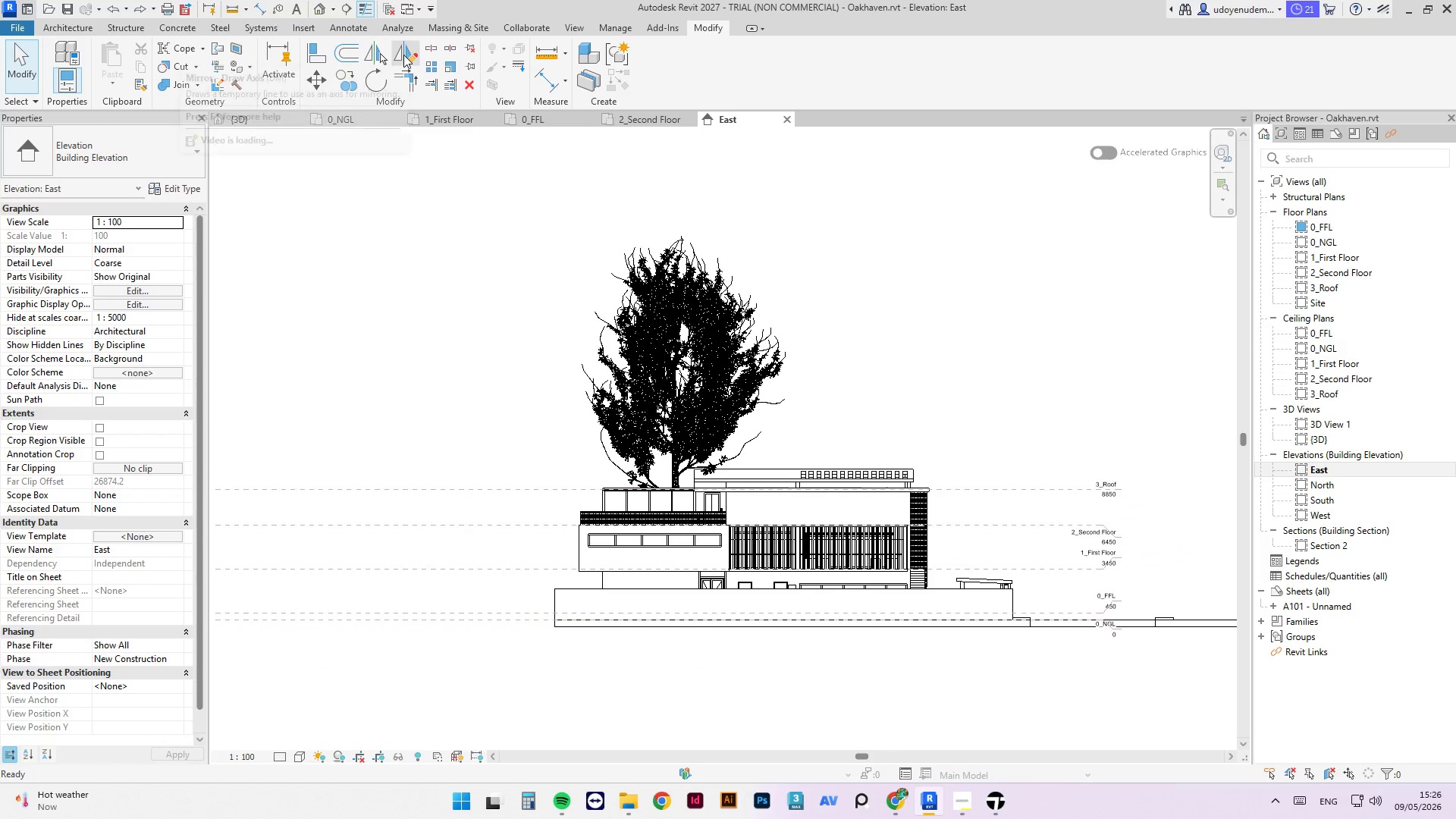 
hold_key(key=ShiftLeft, duration=0.98)
 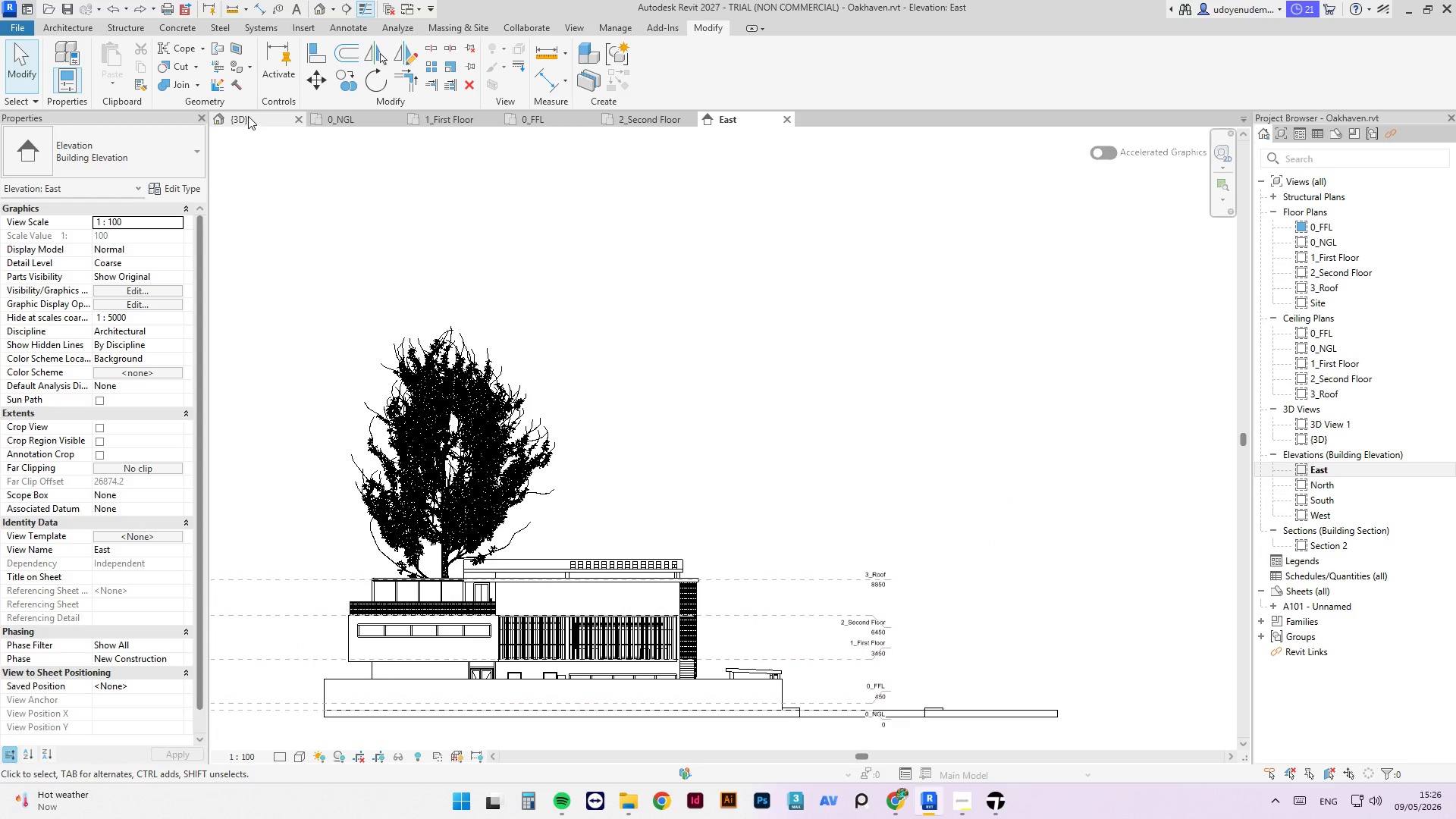 
left_click([248, 116])
 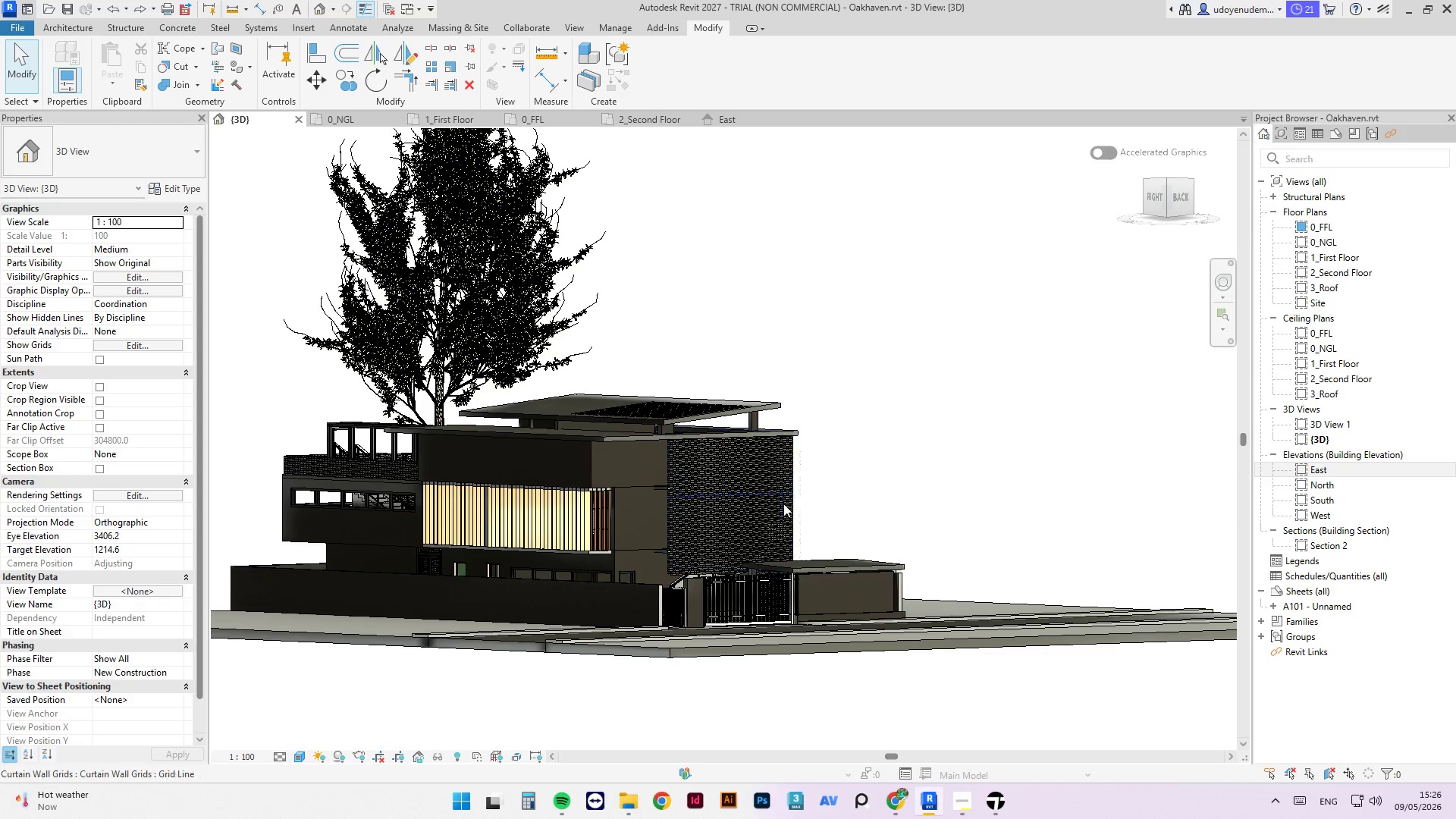 
scroll: coordinate [419, 551], scroll_direction: up, amount: 10.0
 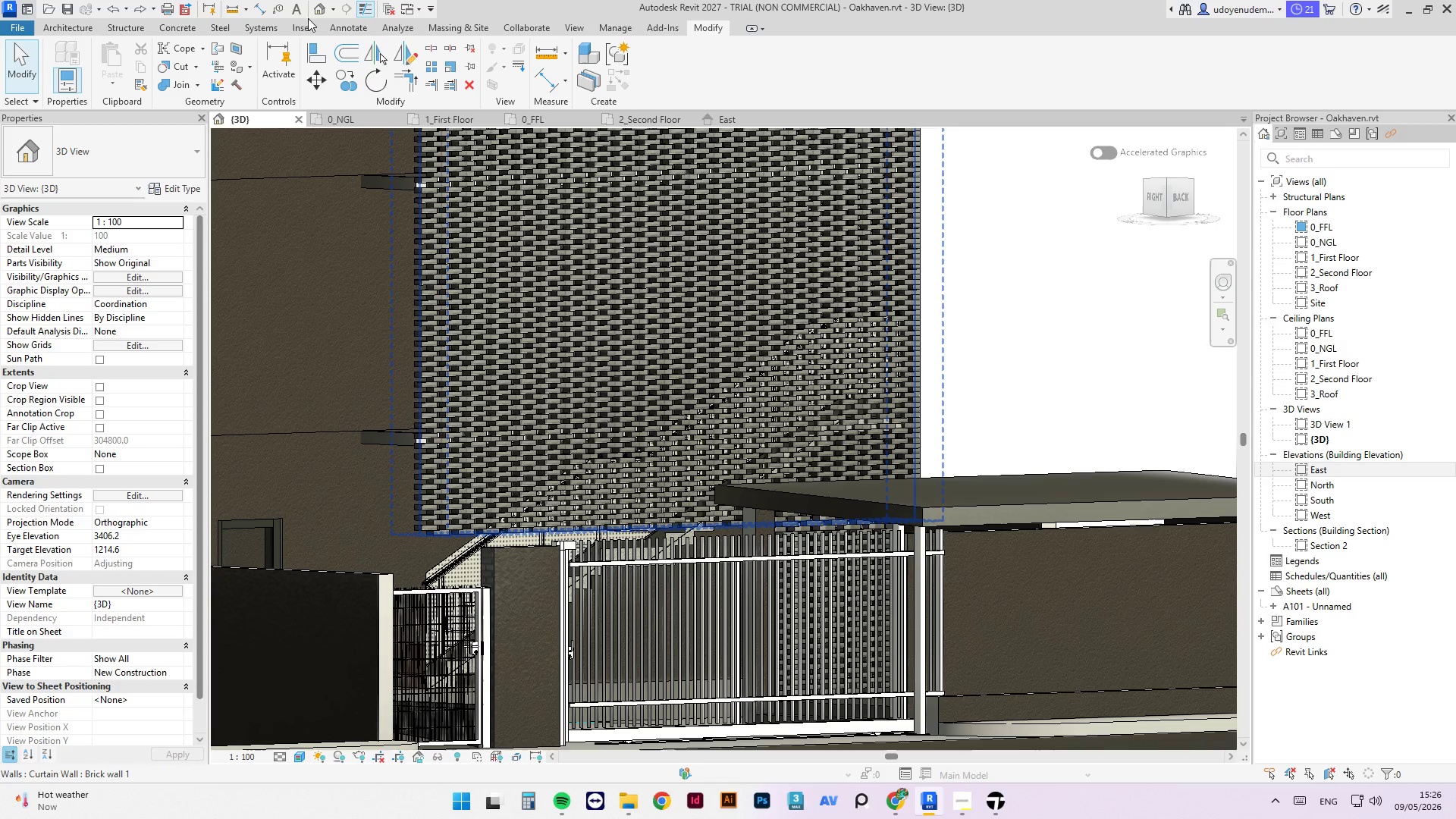 
left_click([347, 33])
 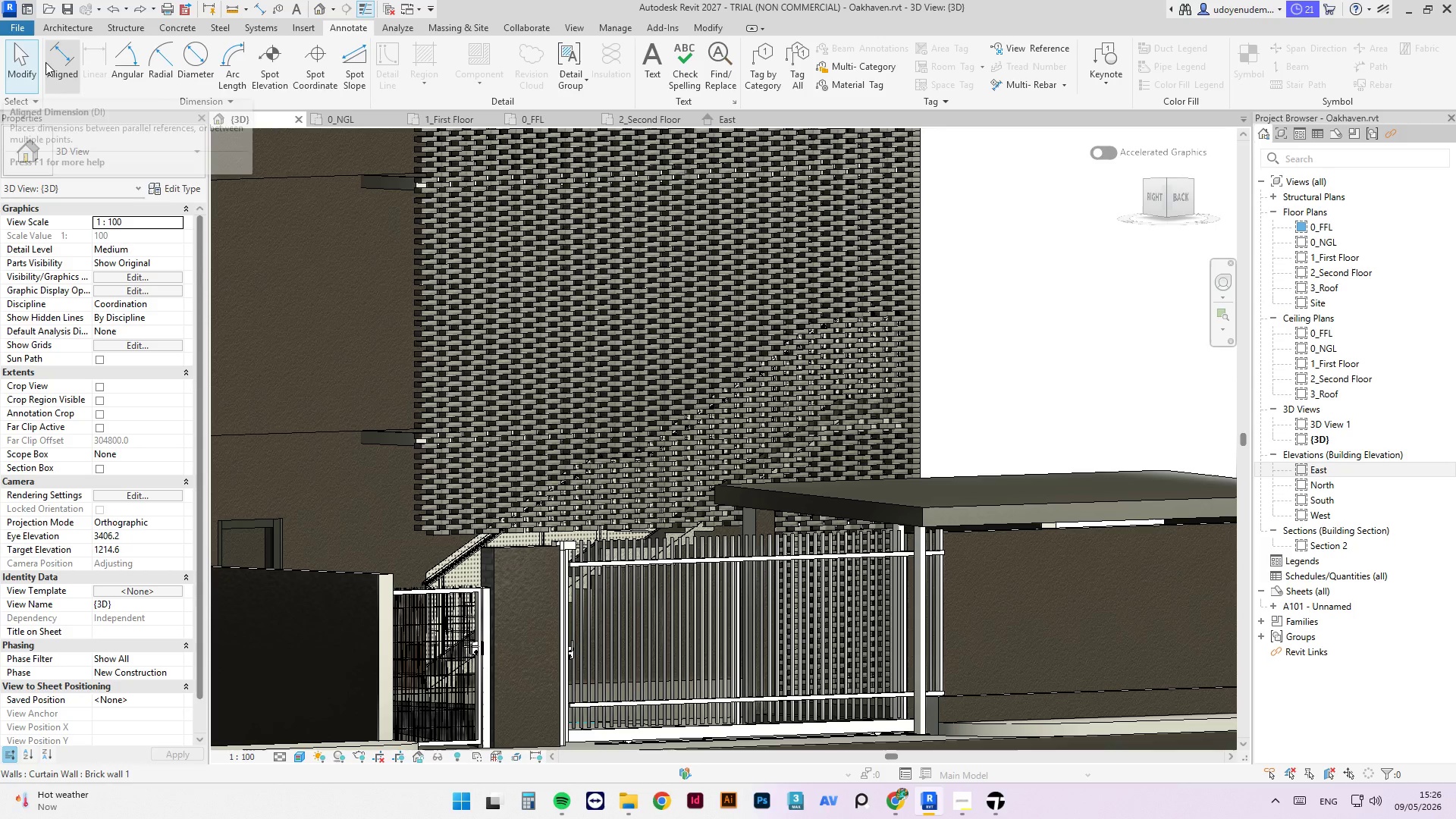 
left_click([71, 32])
 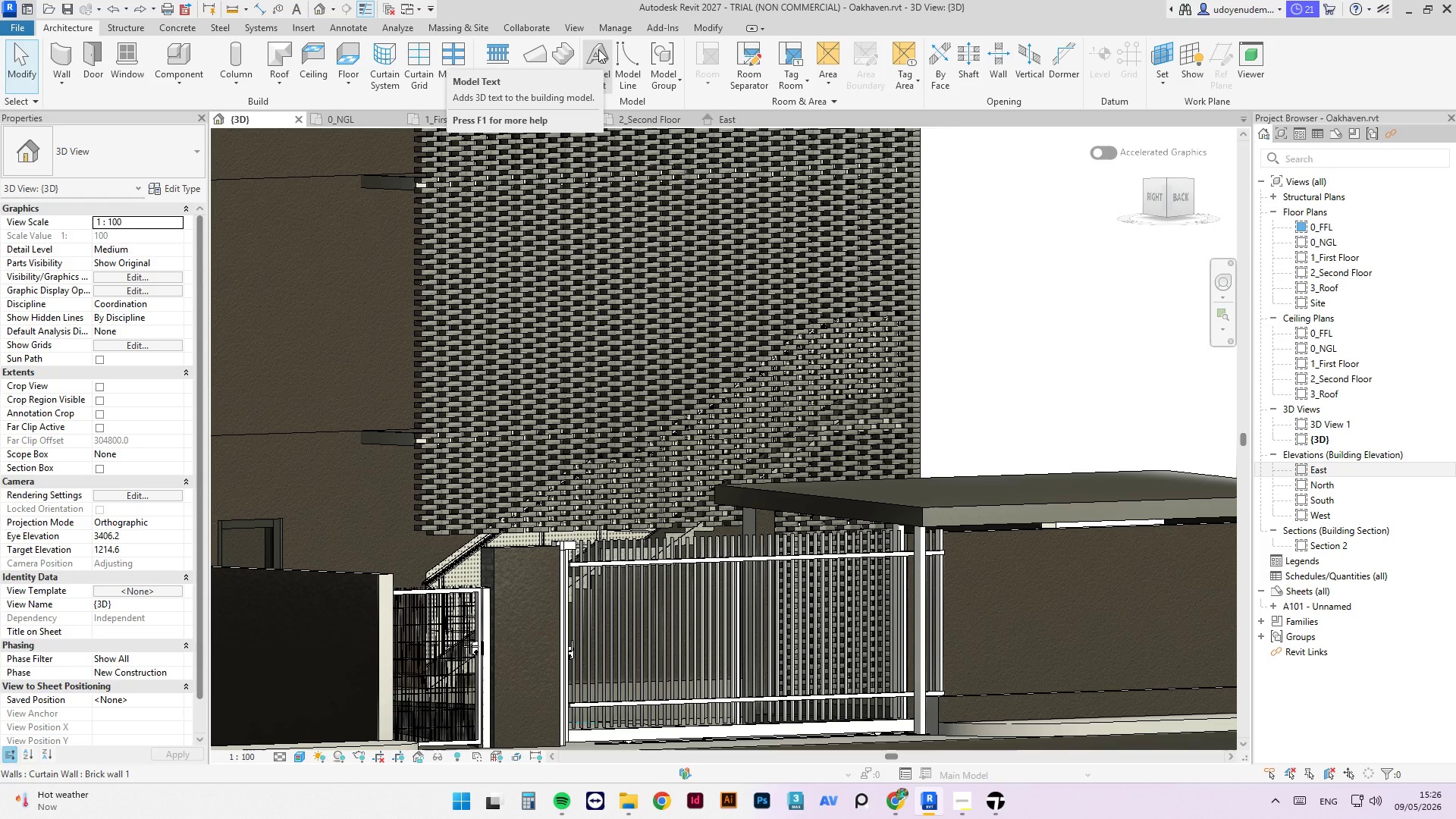 
left_click([598, 49])
 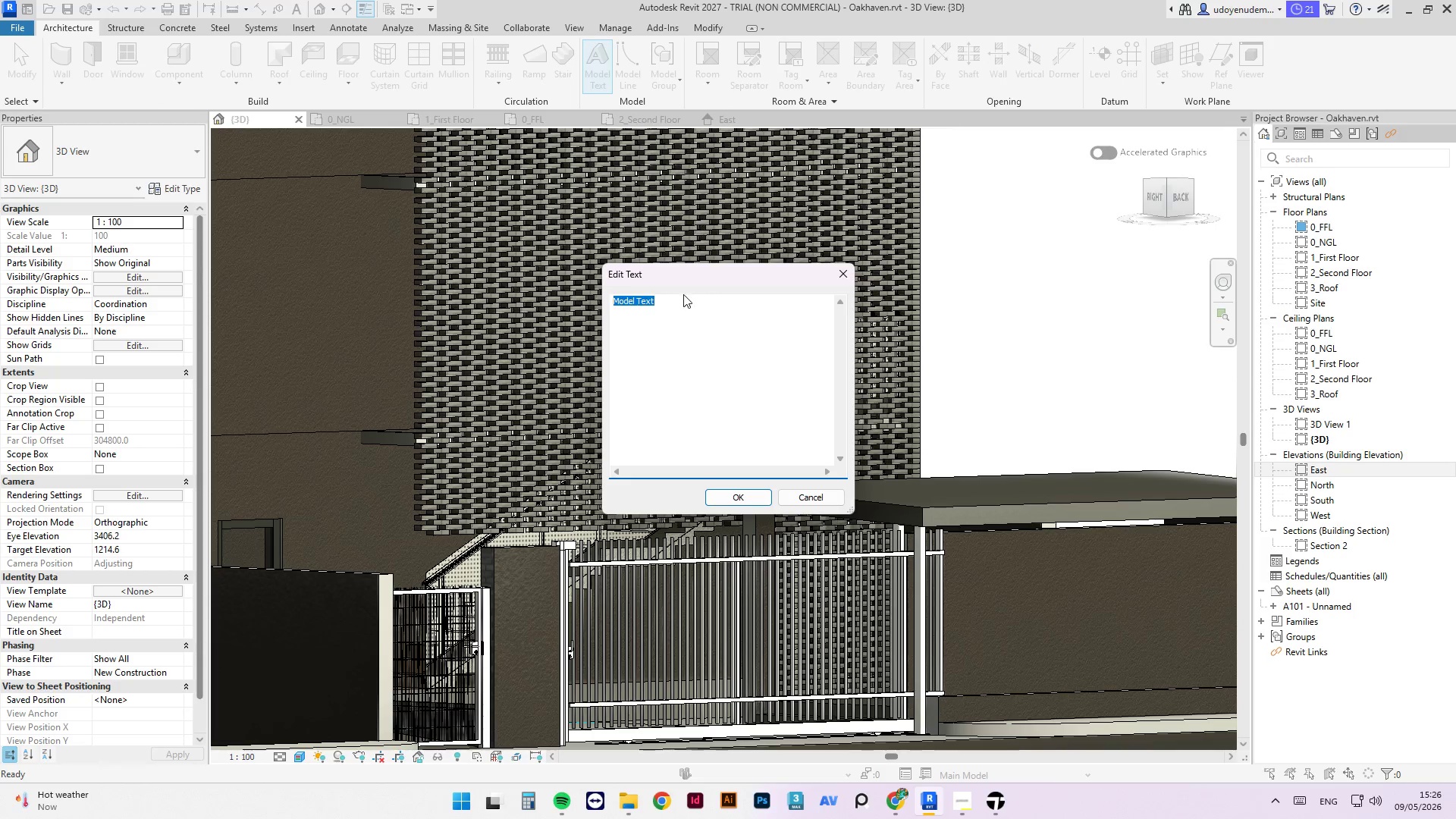 
scroll: coordinate [394, 299], scroll_direction: down, amount: 3.0
 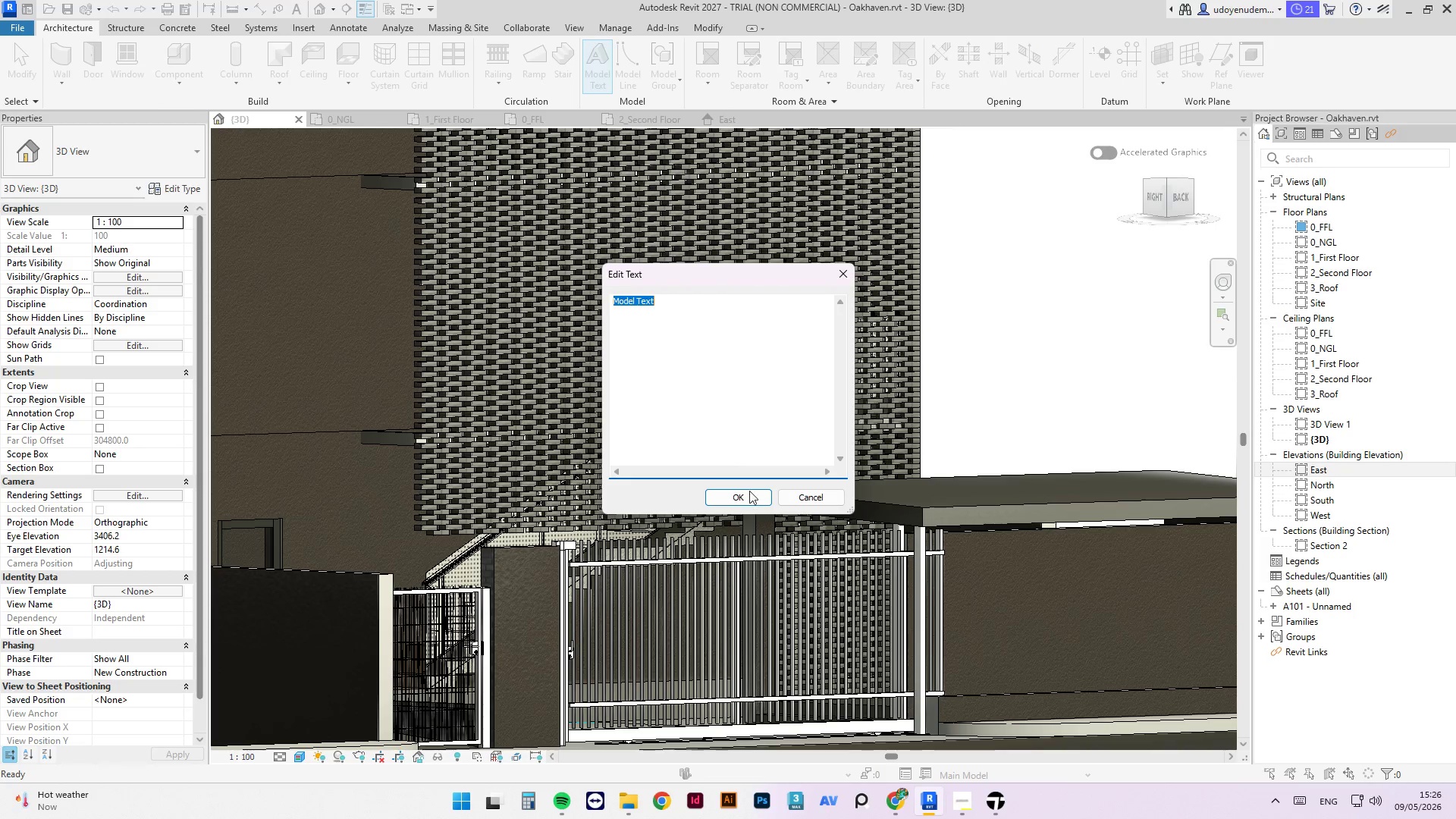 
left_click([751, 494])
 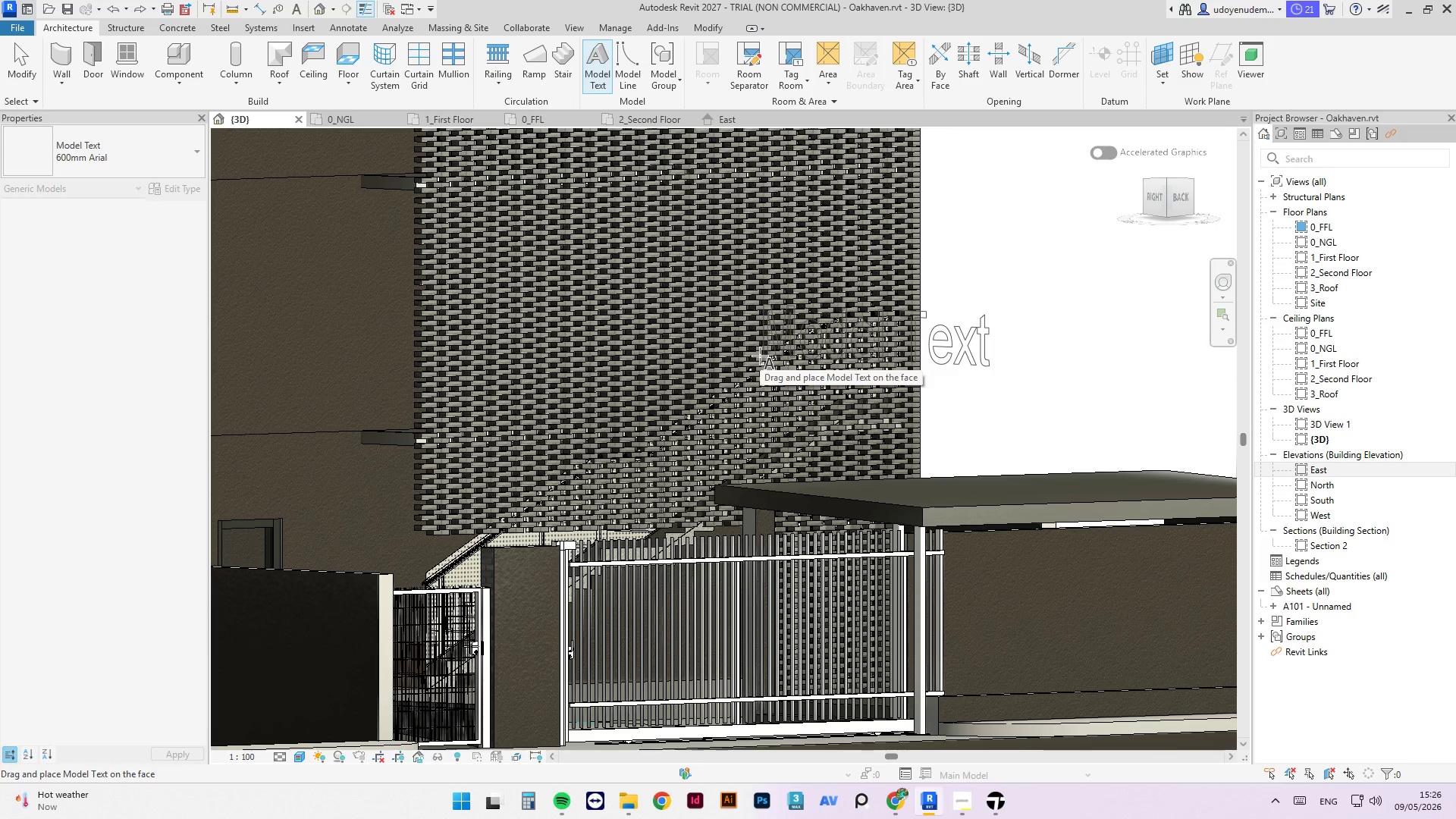 
scroll: coordinate [1109, 560], scroll_direction: down, amount: 5.0
 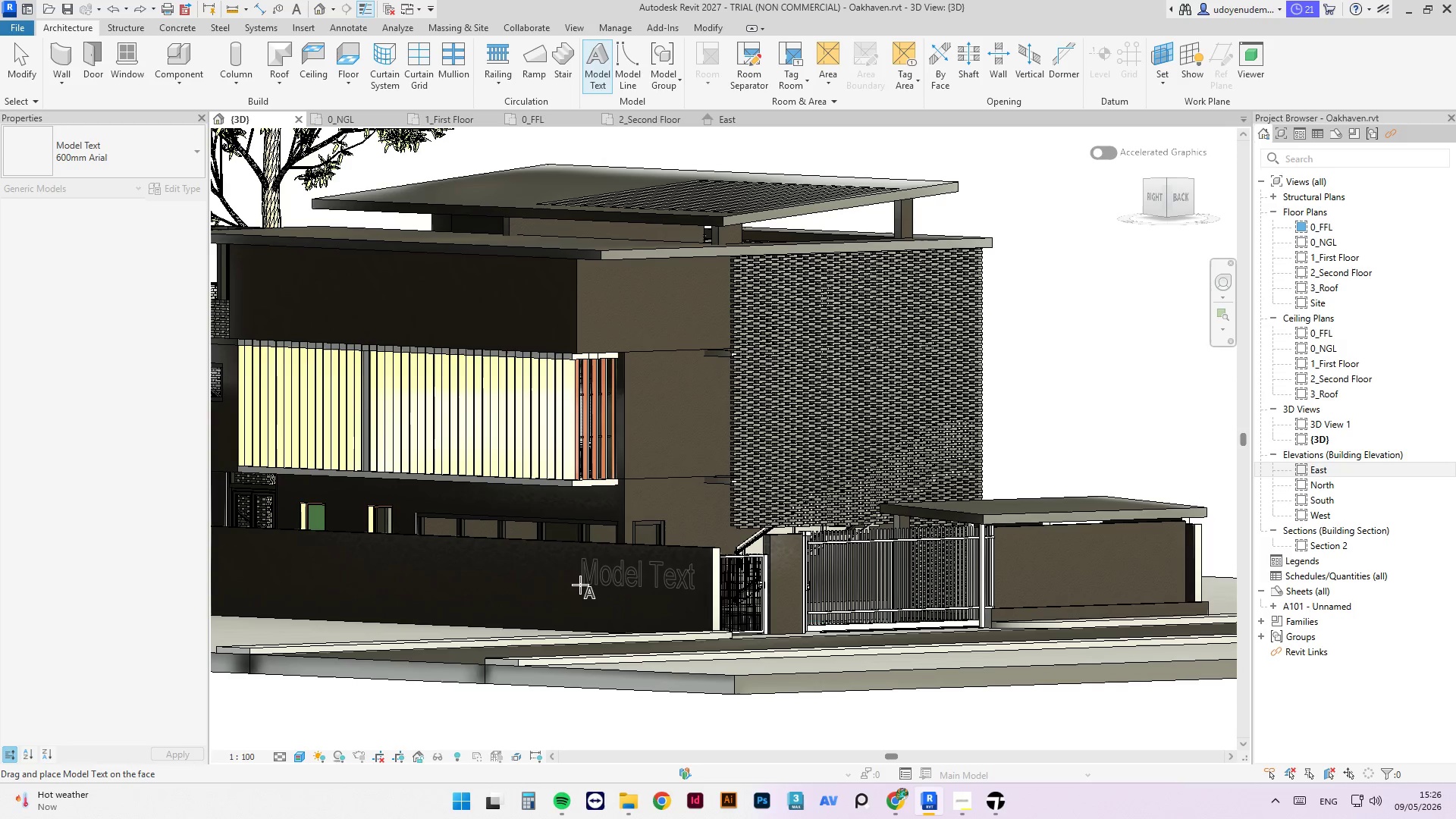 
left_click([580, 585])
 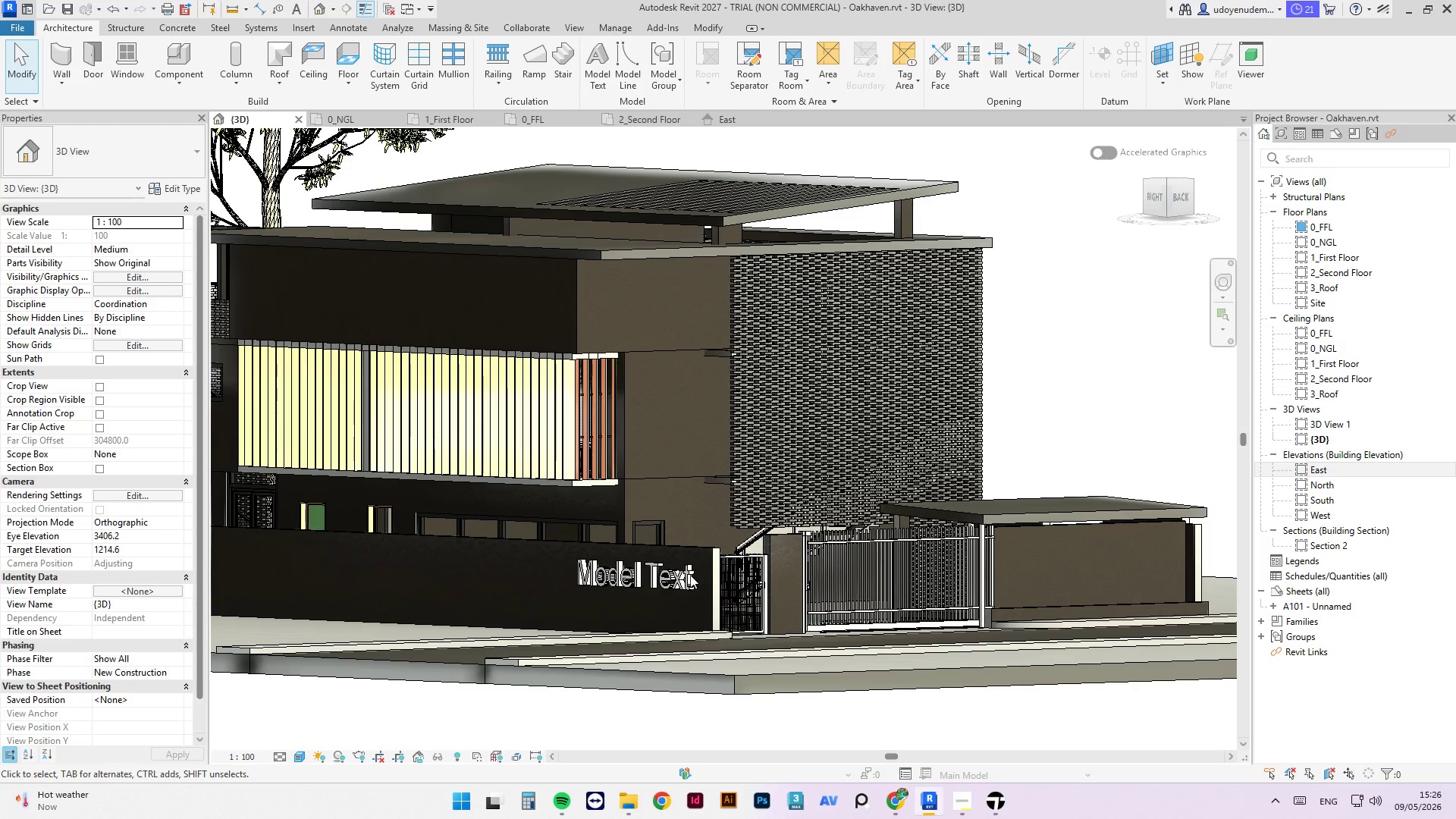 
scroll: coordinate [693, 569], scroll_direction: up, amount: 2.0
 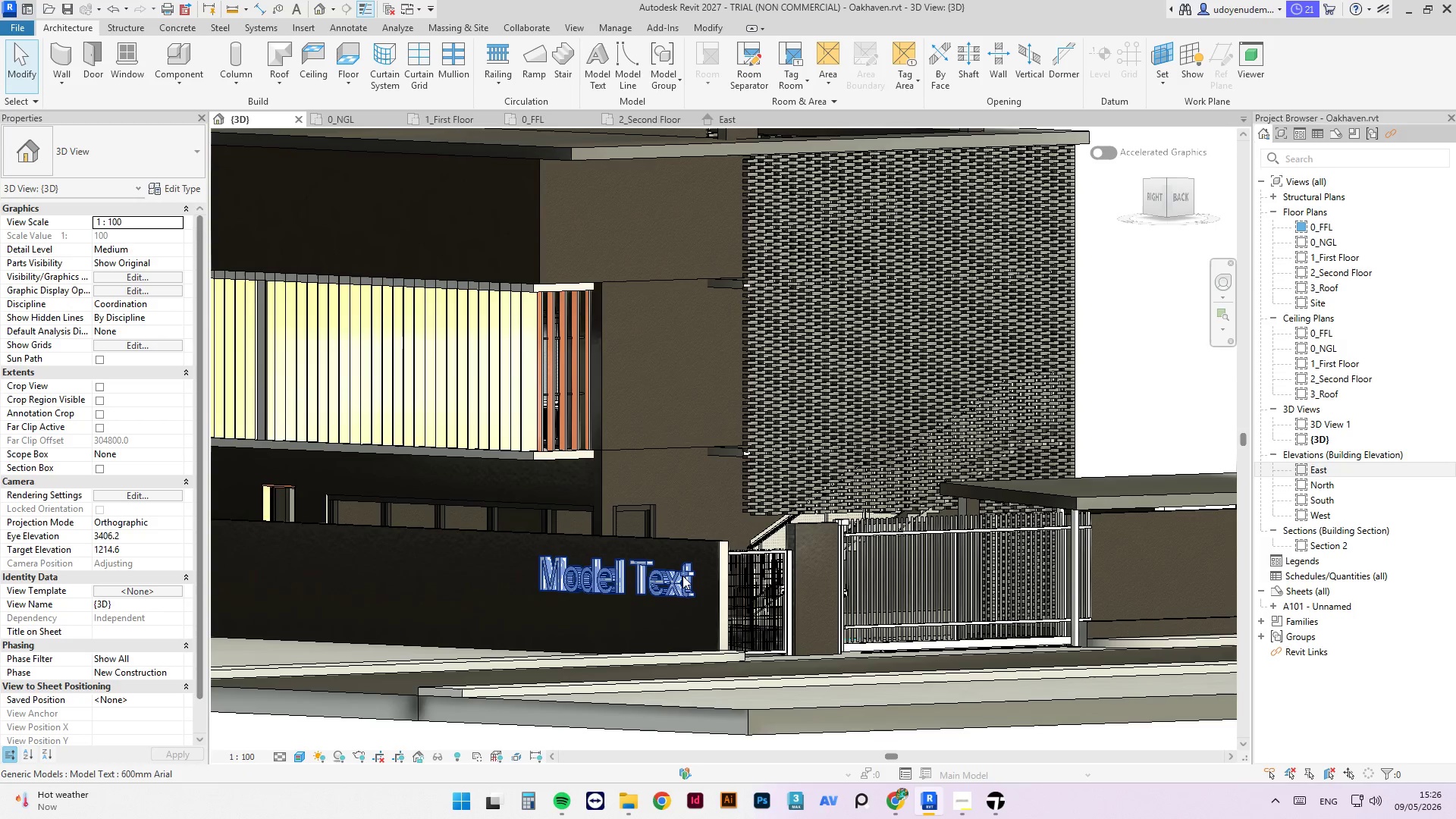 
left_click([682, 576])
 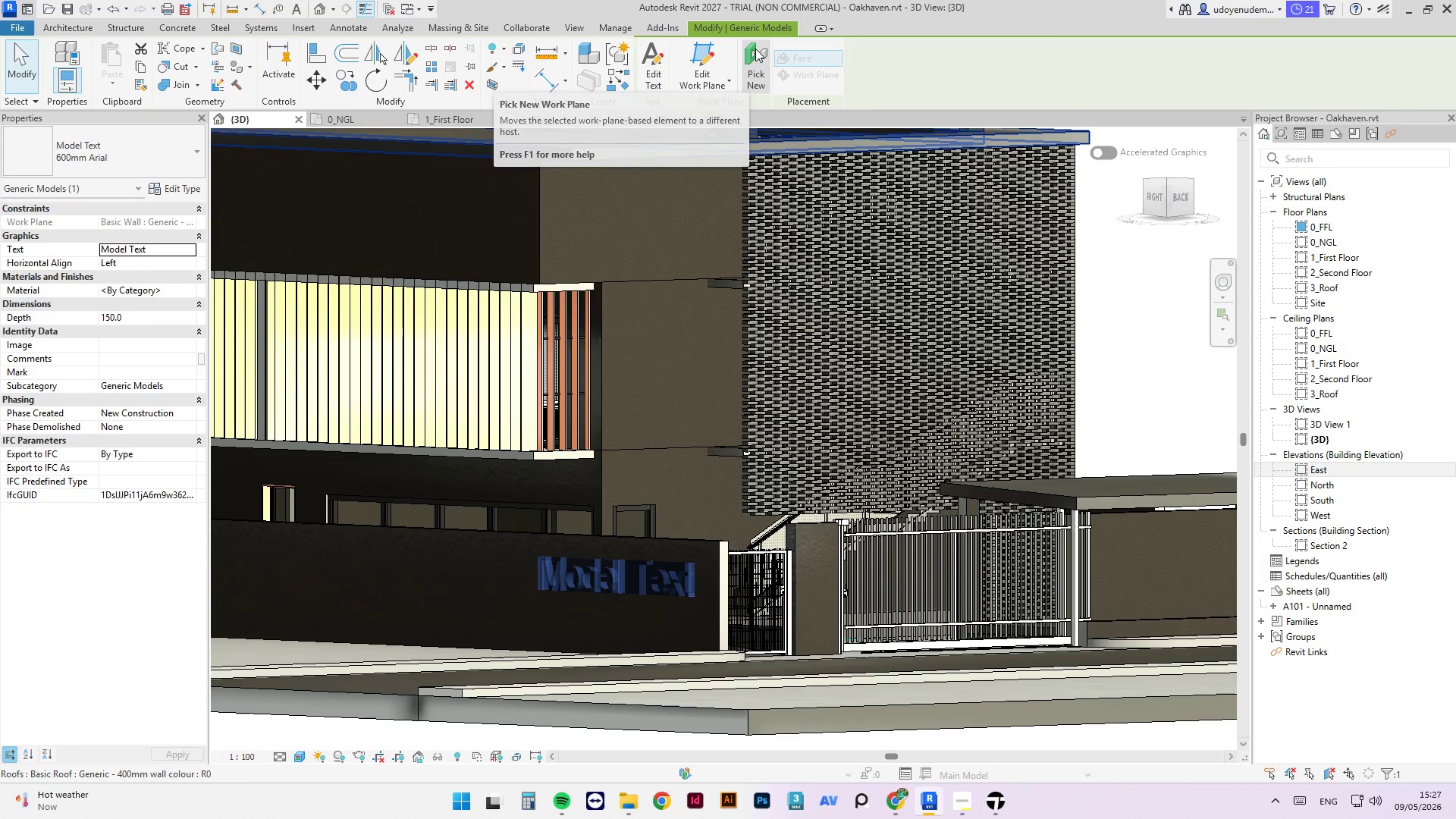 
left_click([754, 49])
 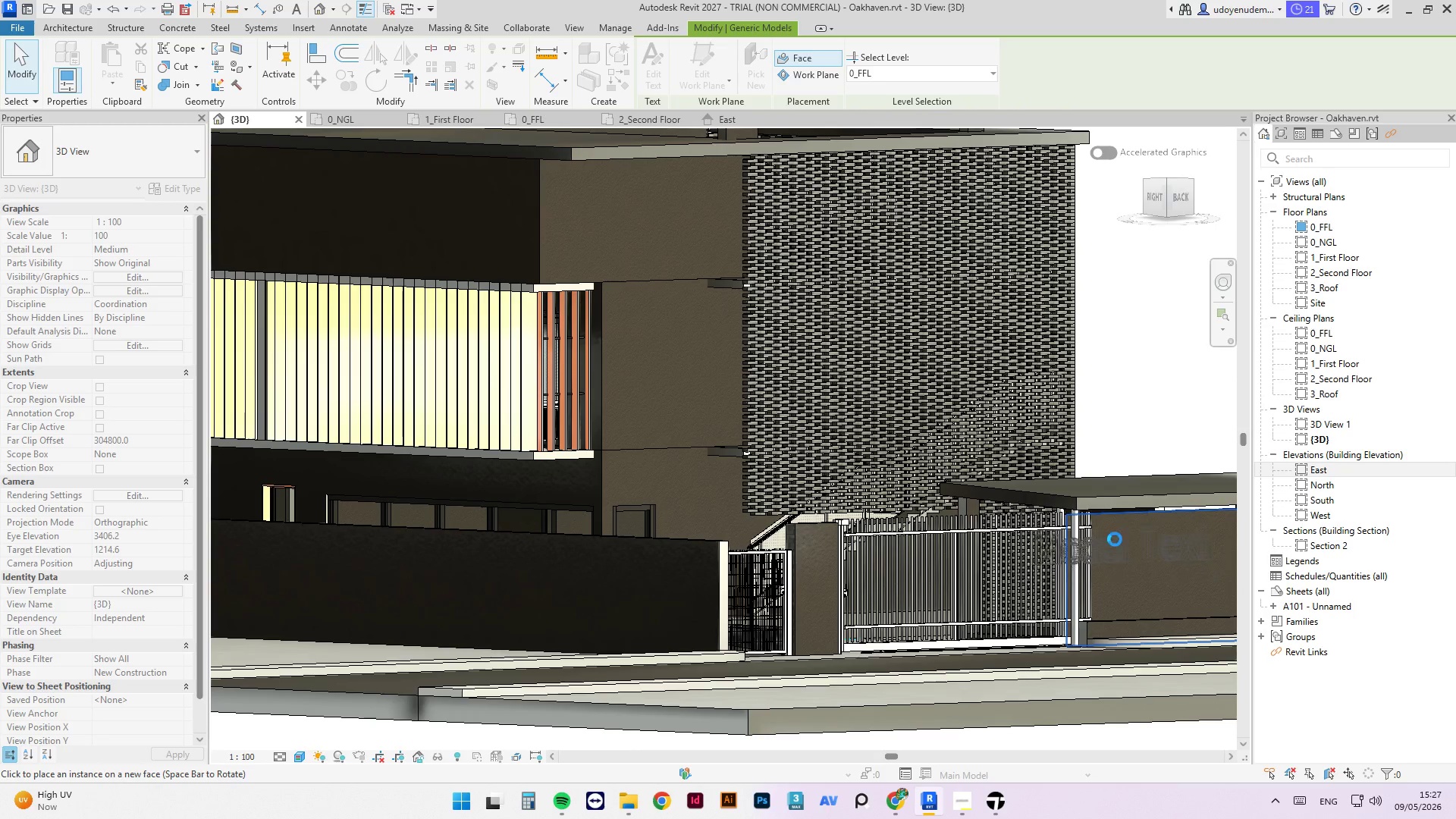 
scroll: coordinate [554, 589], scroll_direction: down, amount: 4.0
 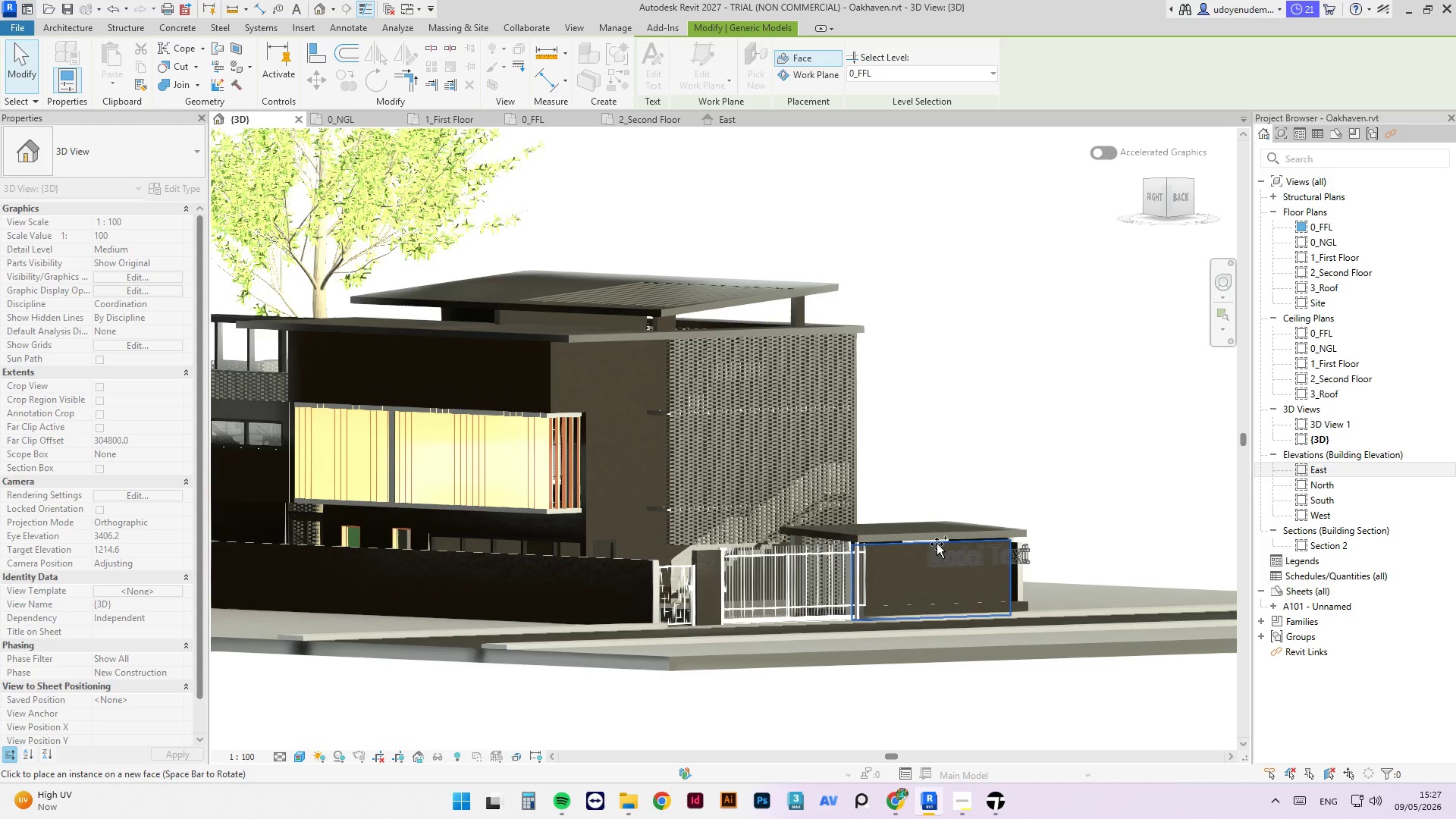 
scroll: coordinate [544, 326], scroll_direction: up, amount: 5.0
 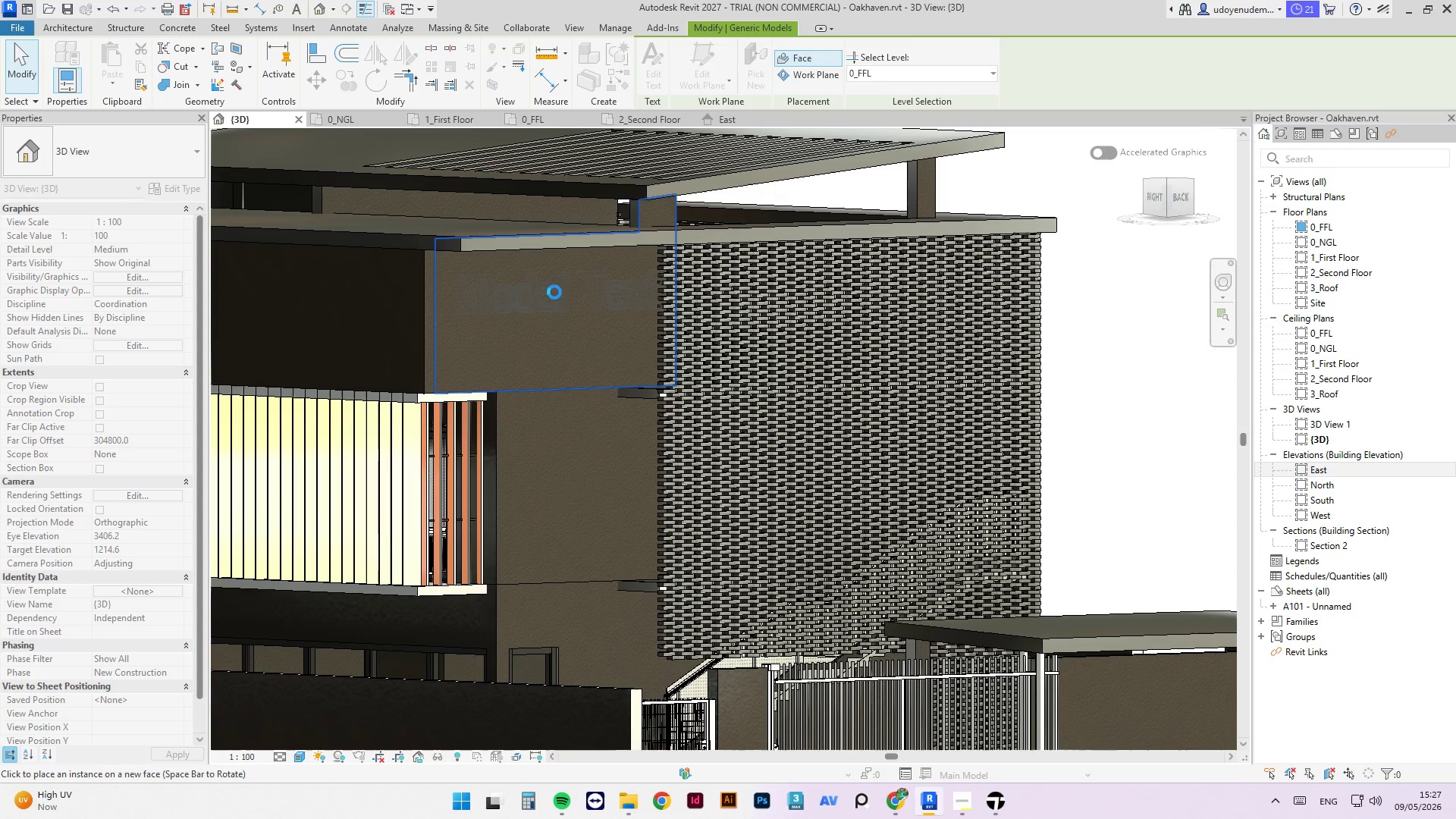 
wait(6.38)
 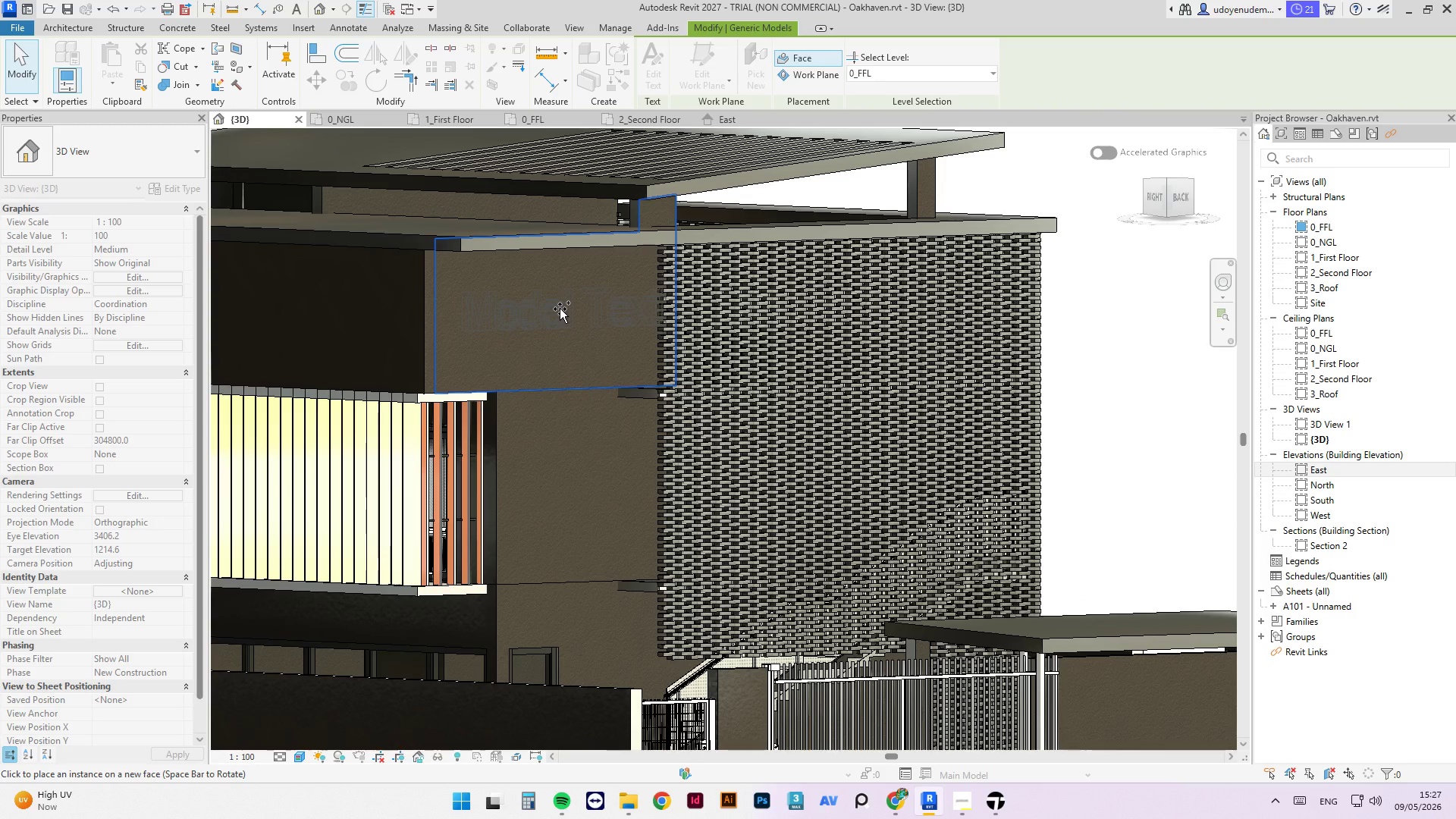 
left_click([531, 290])
 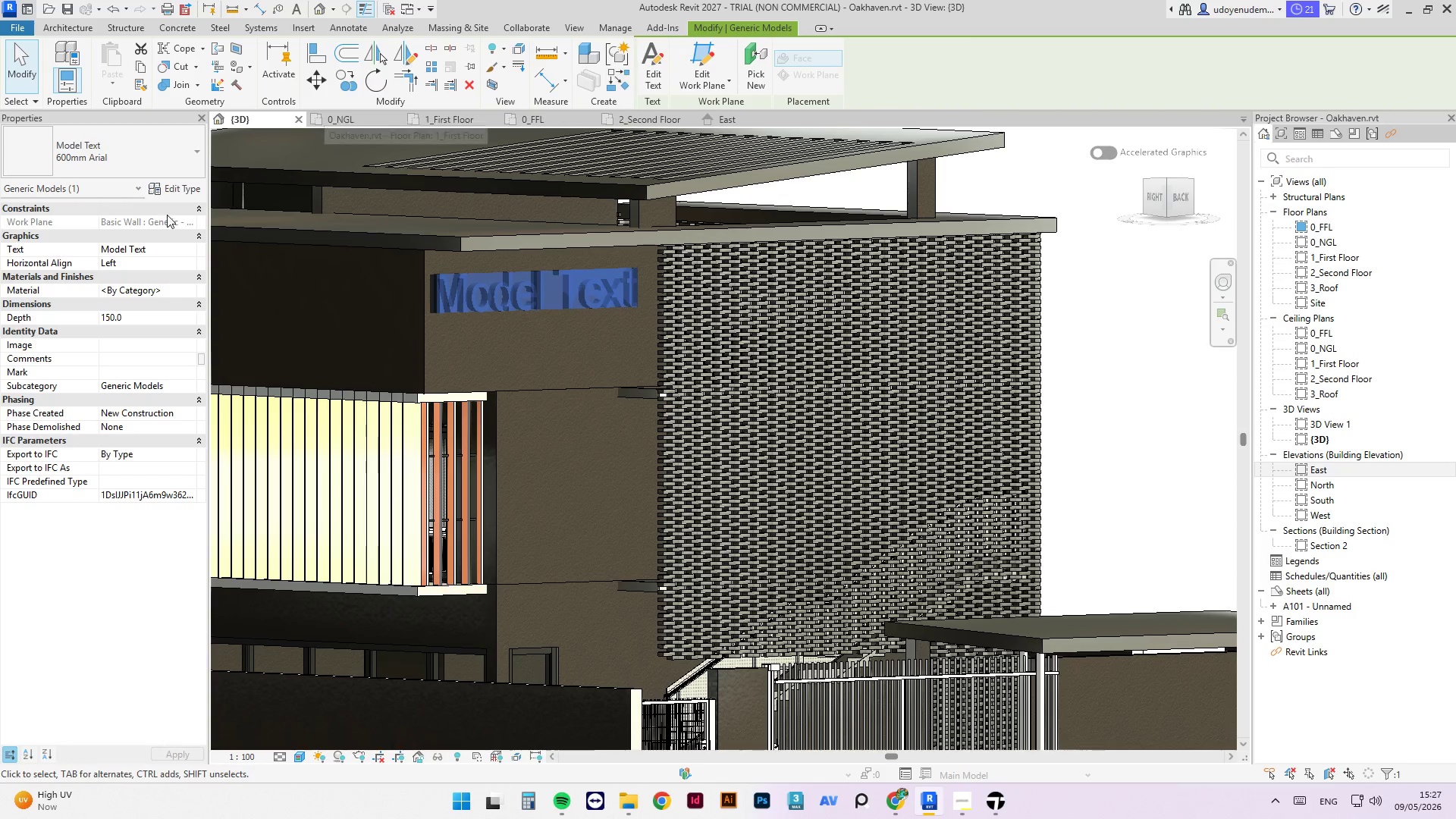 
wait(8.86)
 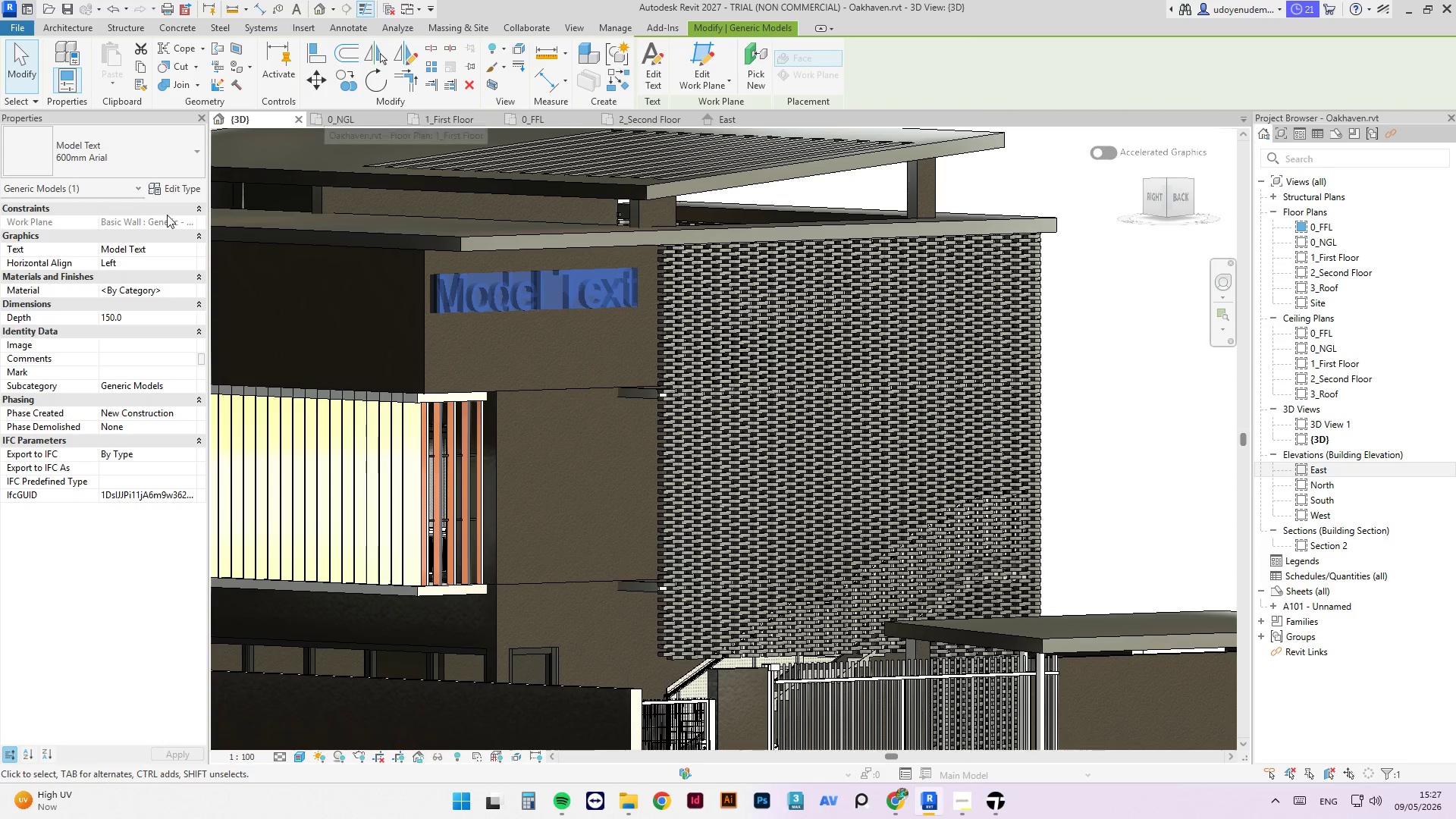 
left_click([175, 288])
 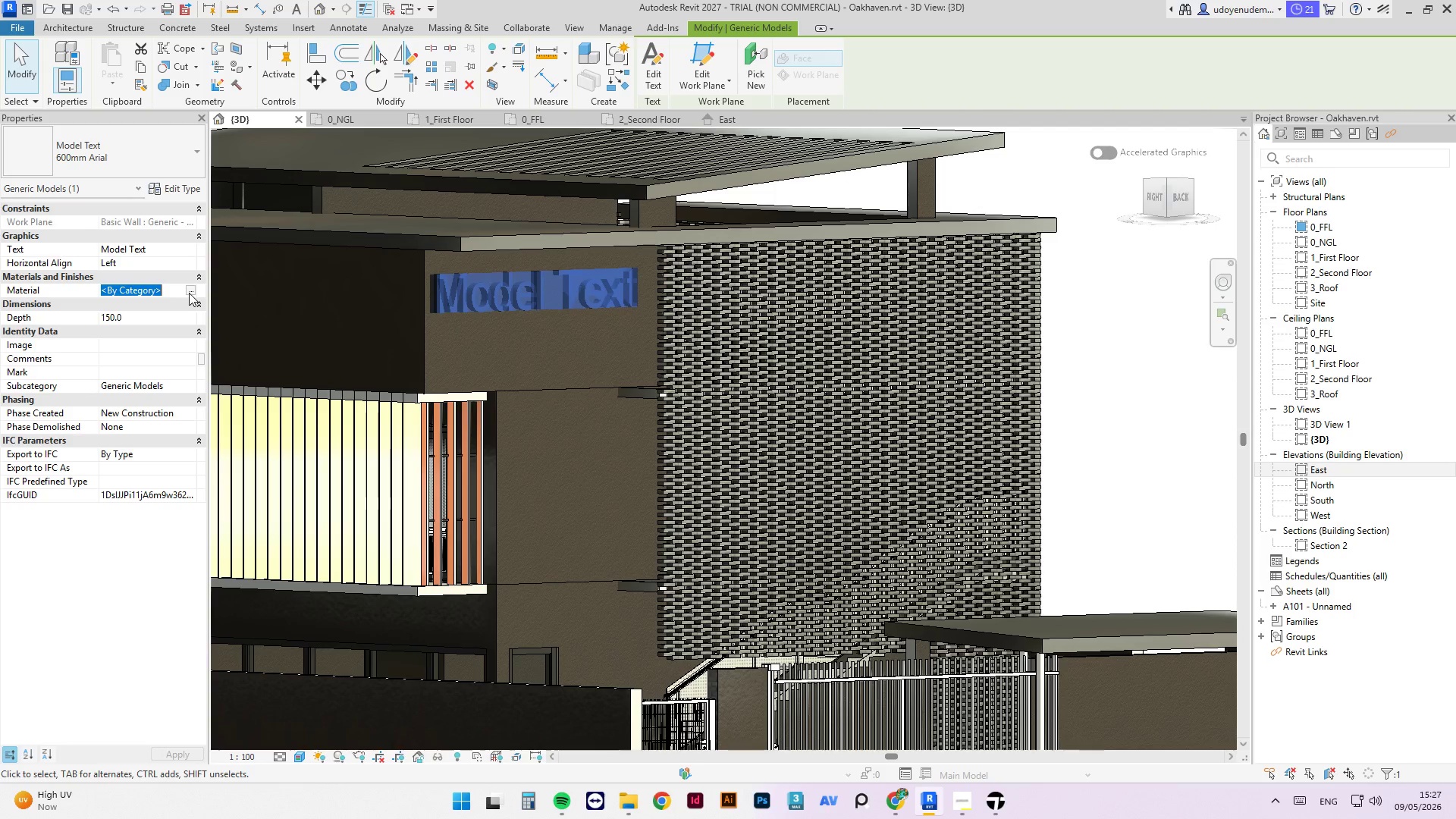 
left_click([189, 293])
 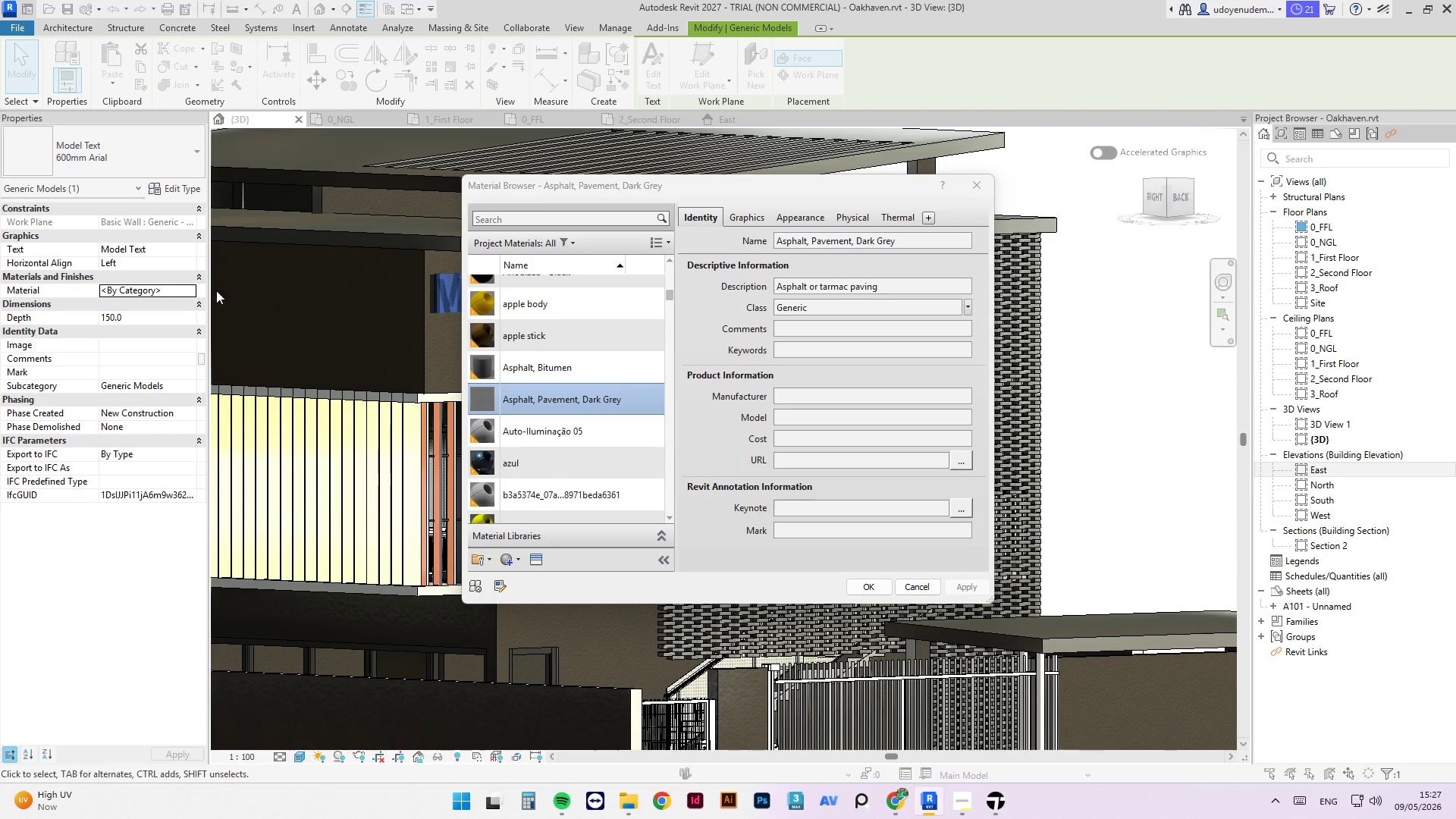 
left_click([531, 214])
 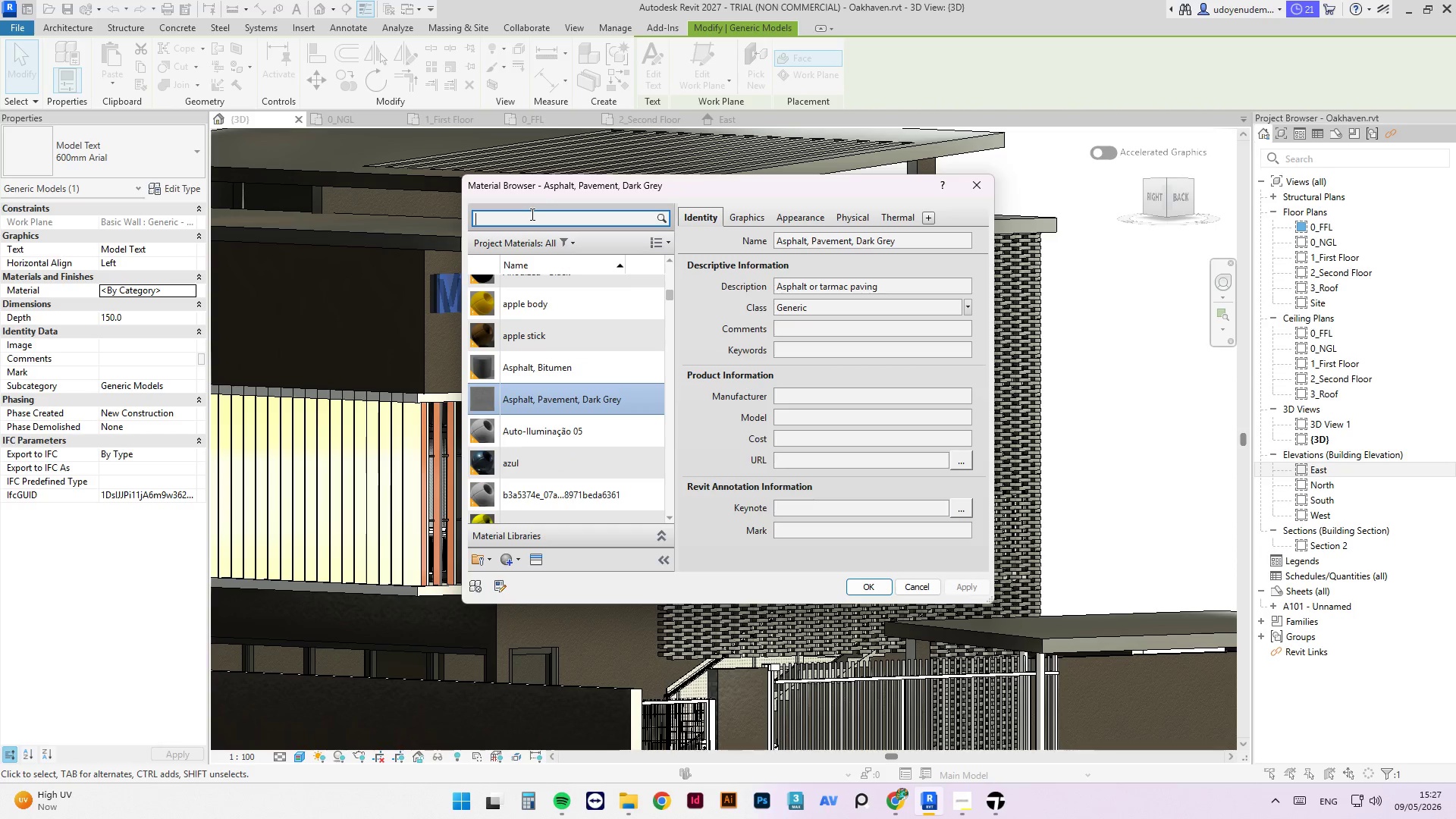 
type(light)
 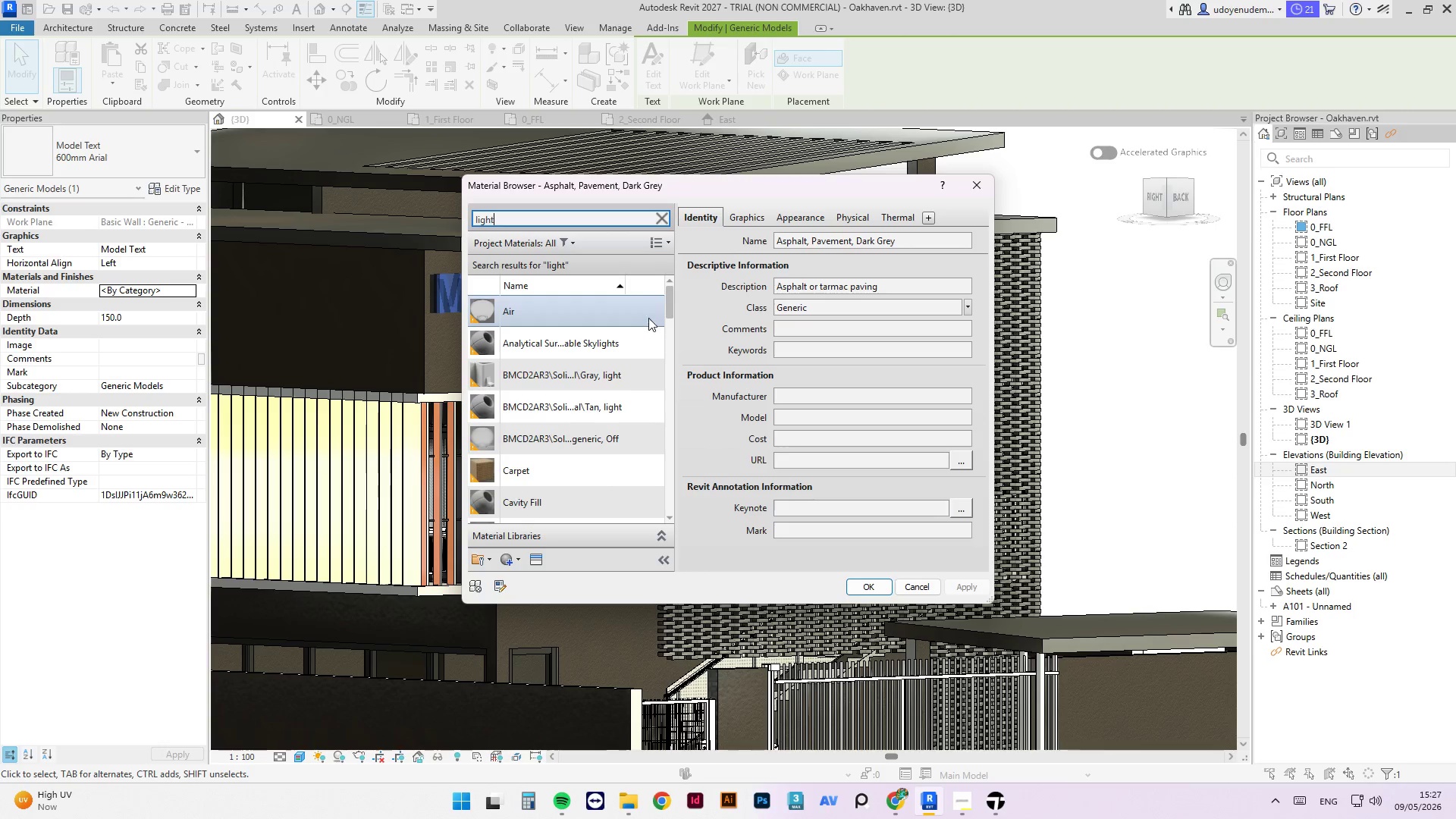 
left_click_drag(start_coordinate=[674, 303], to_coordinate=[675, 288])
 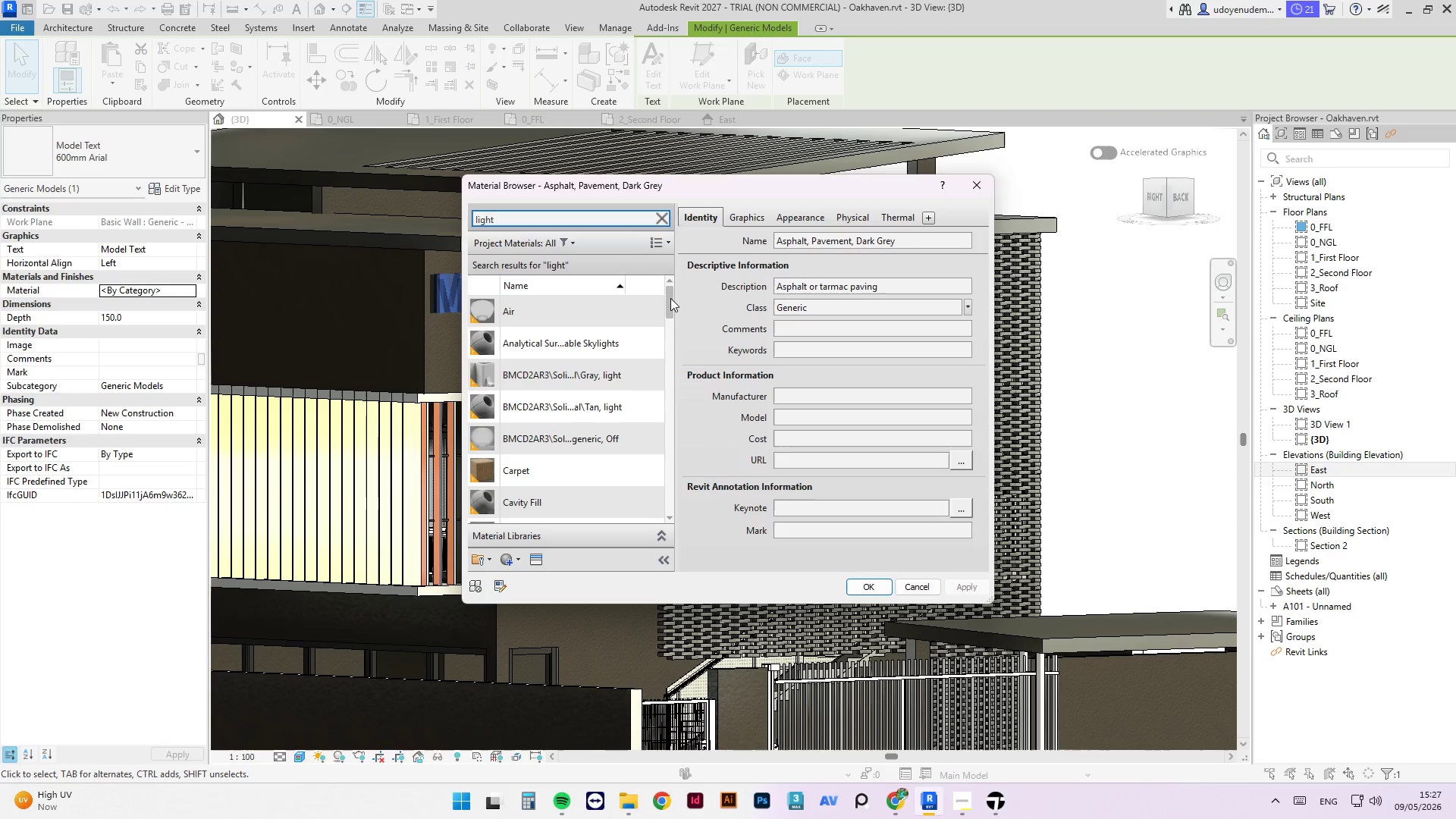 
left_click_drag(start_coordinate=[670, 299], to_coordinate=[677, 369])
 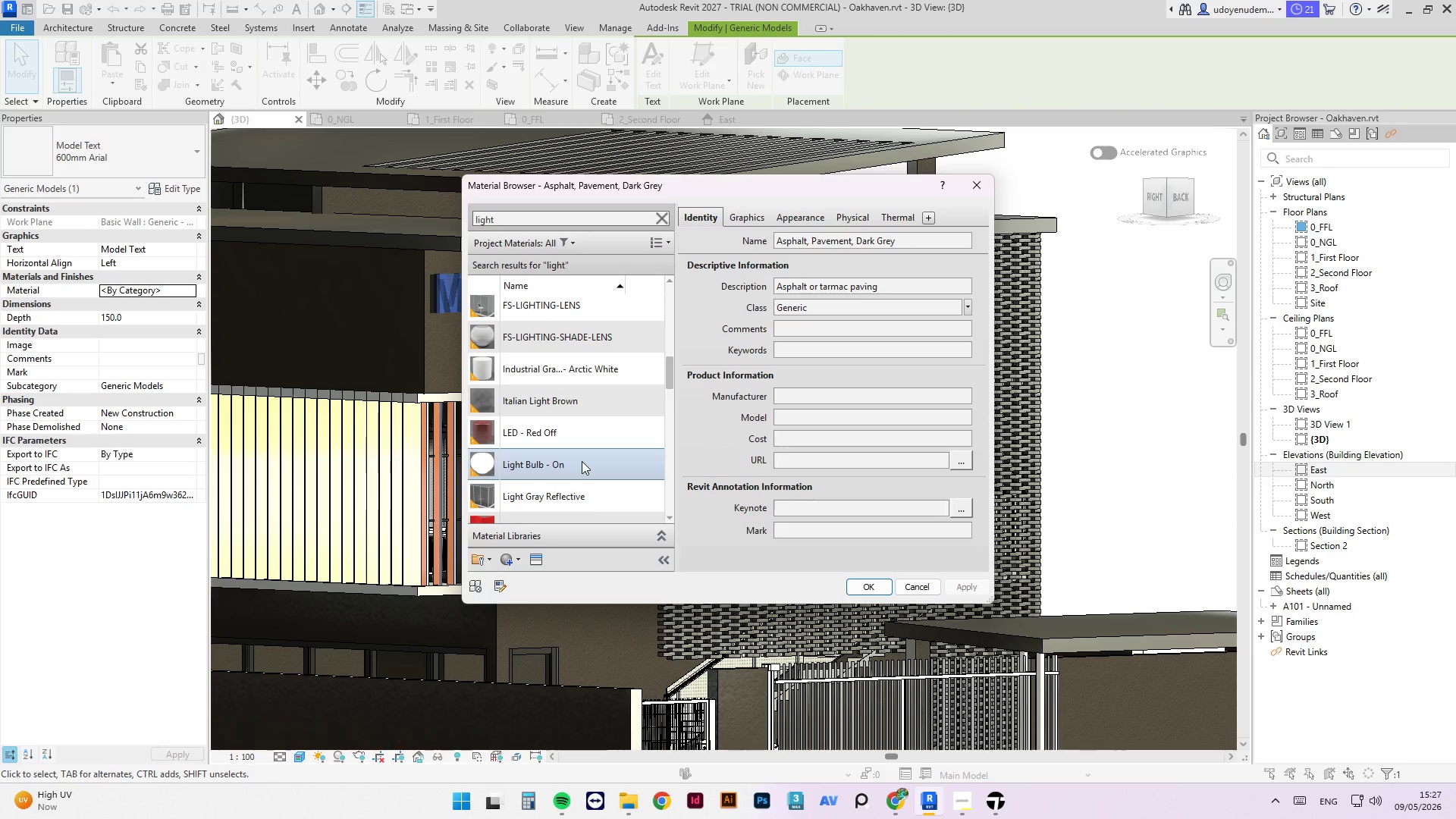 
left_click([582, 461])
 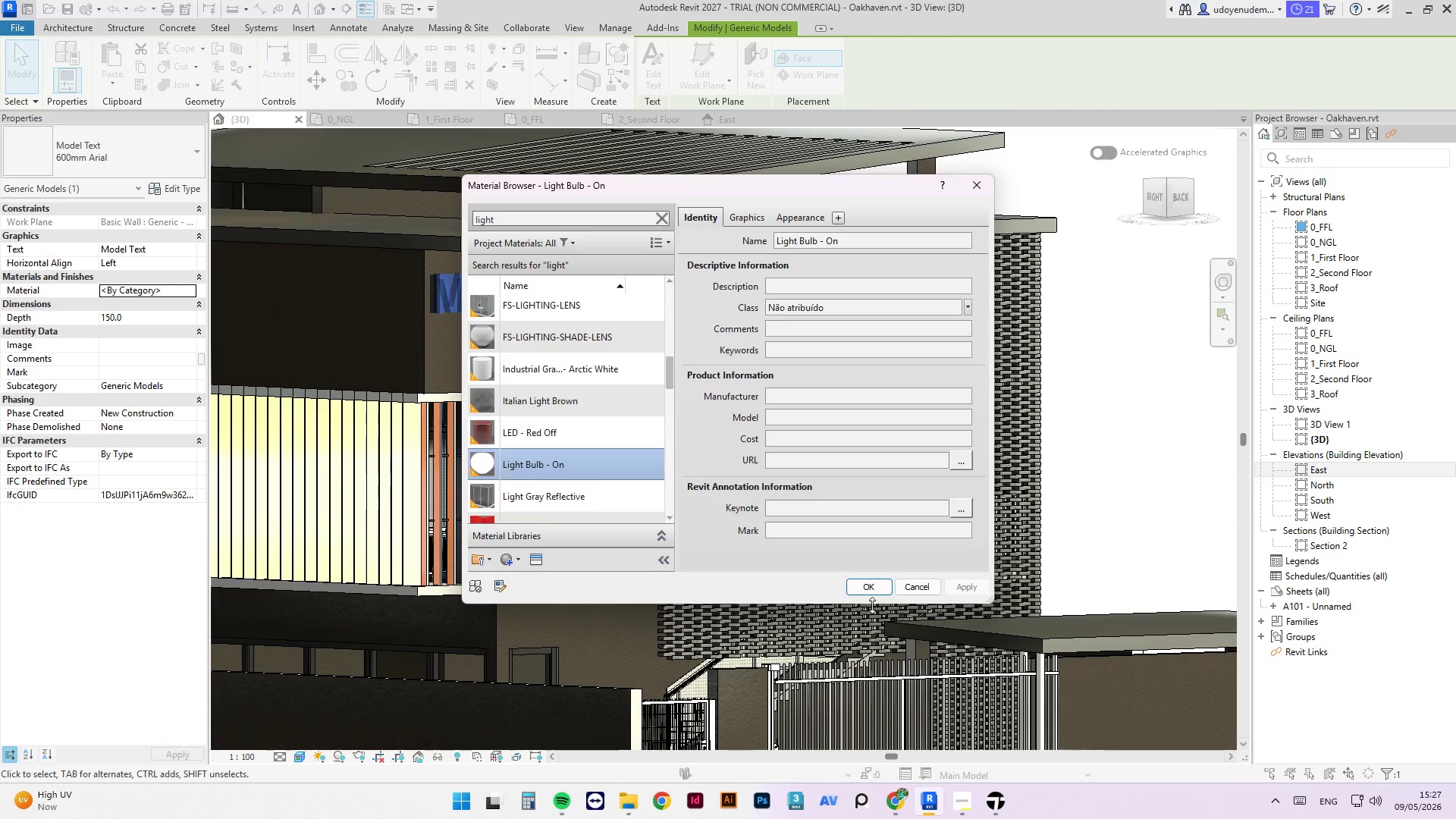 
left_click([871, 592])
 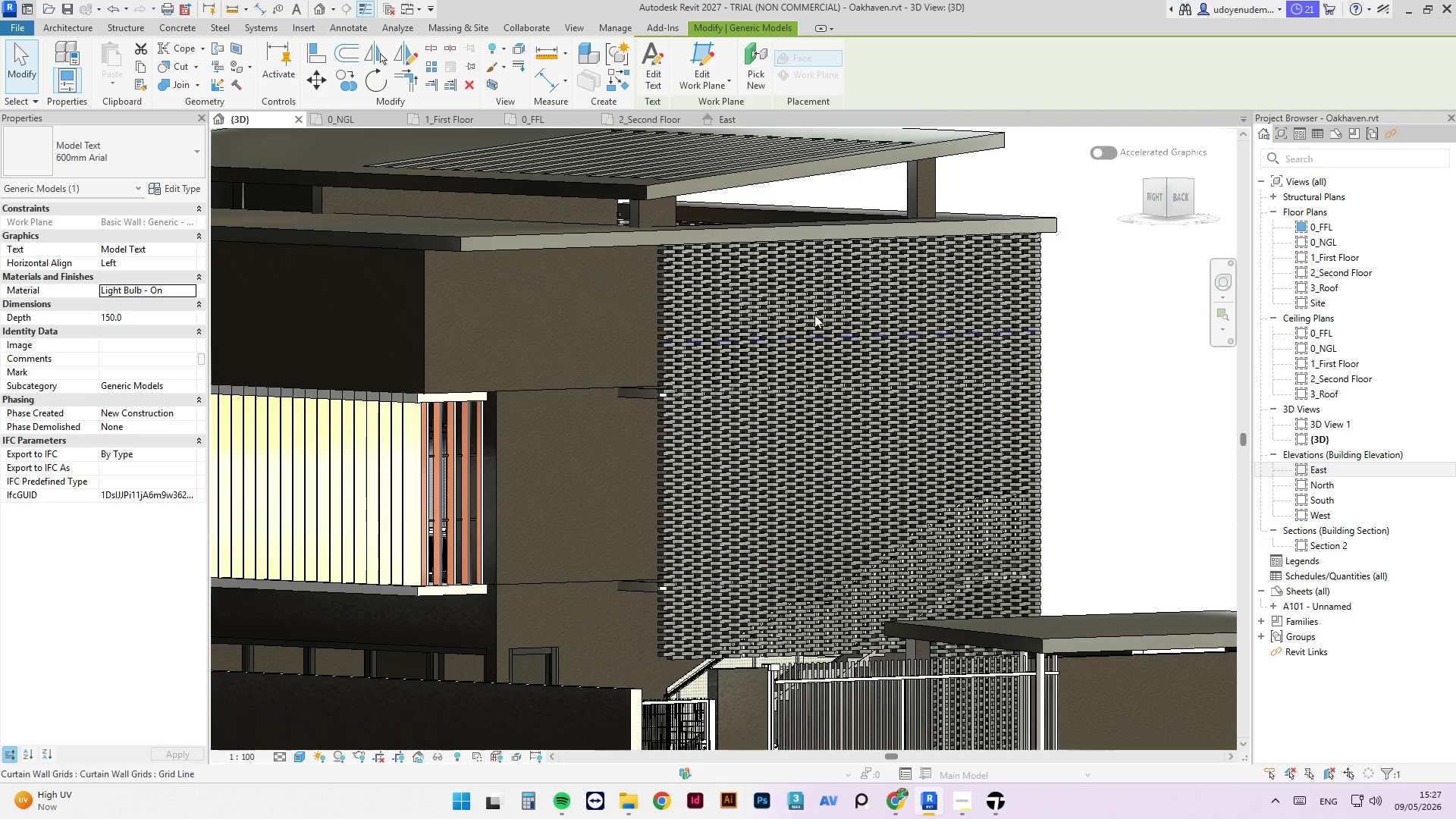 
left_click([1028, 205])
 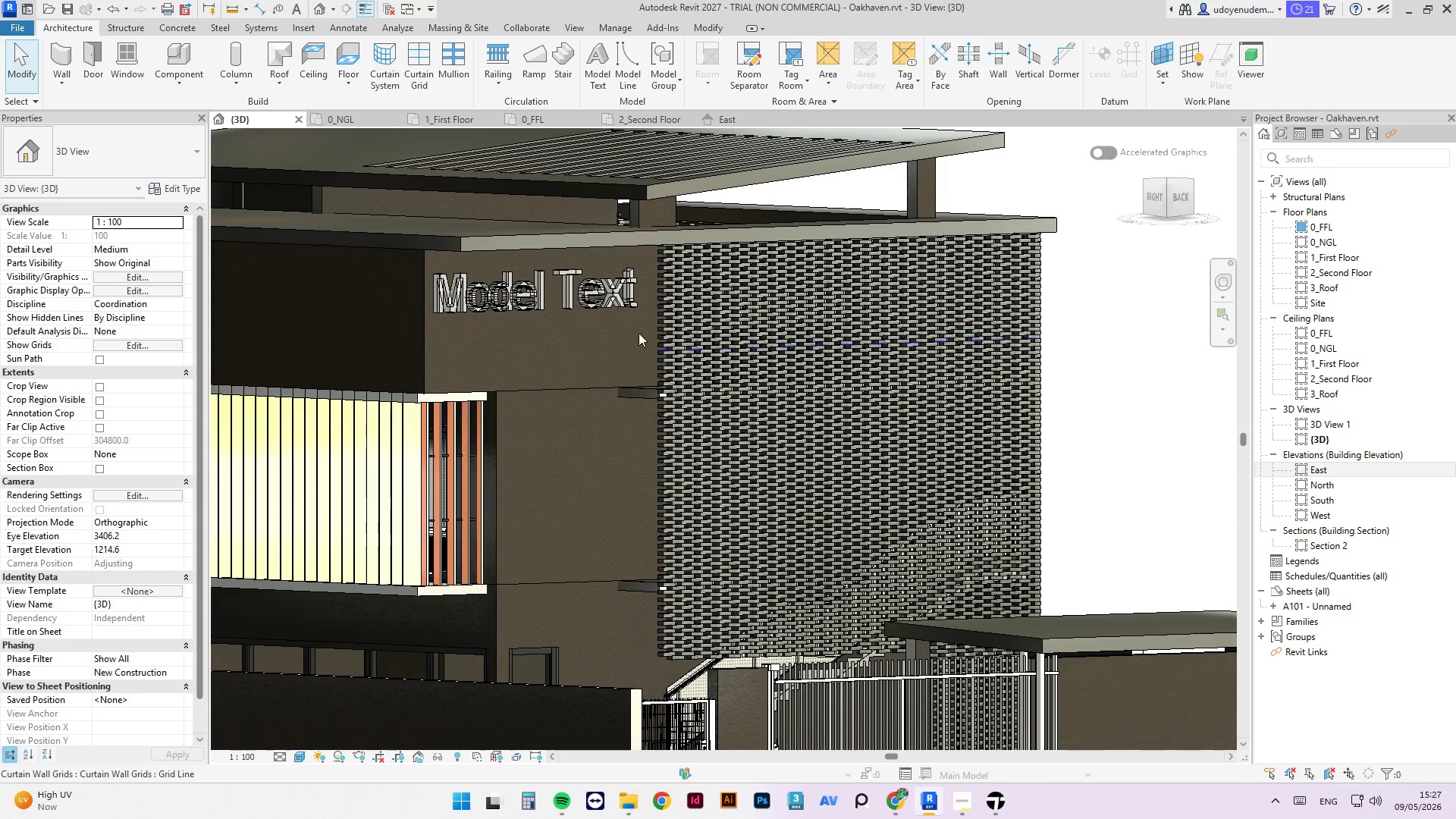 
scroll: coordinate [373, 253], scroll_direction: up, amount: 7.0
 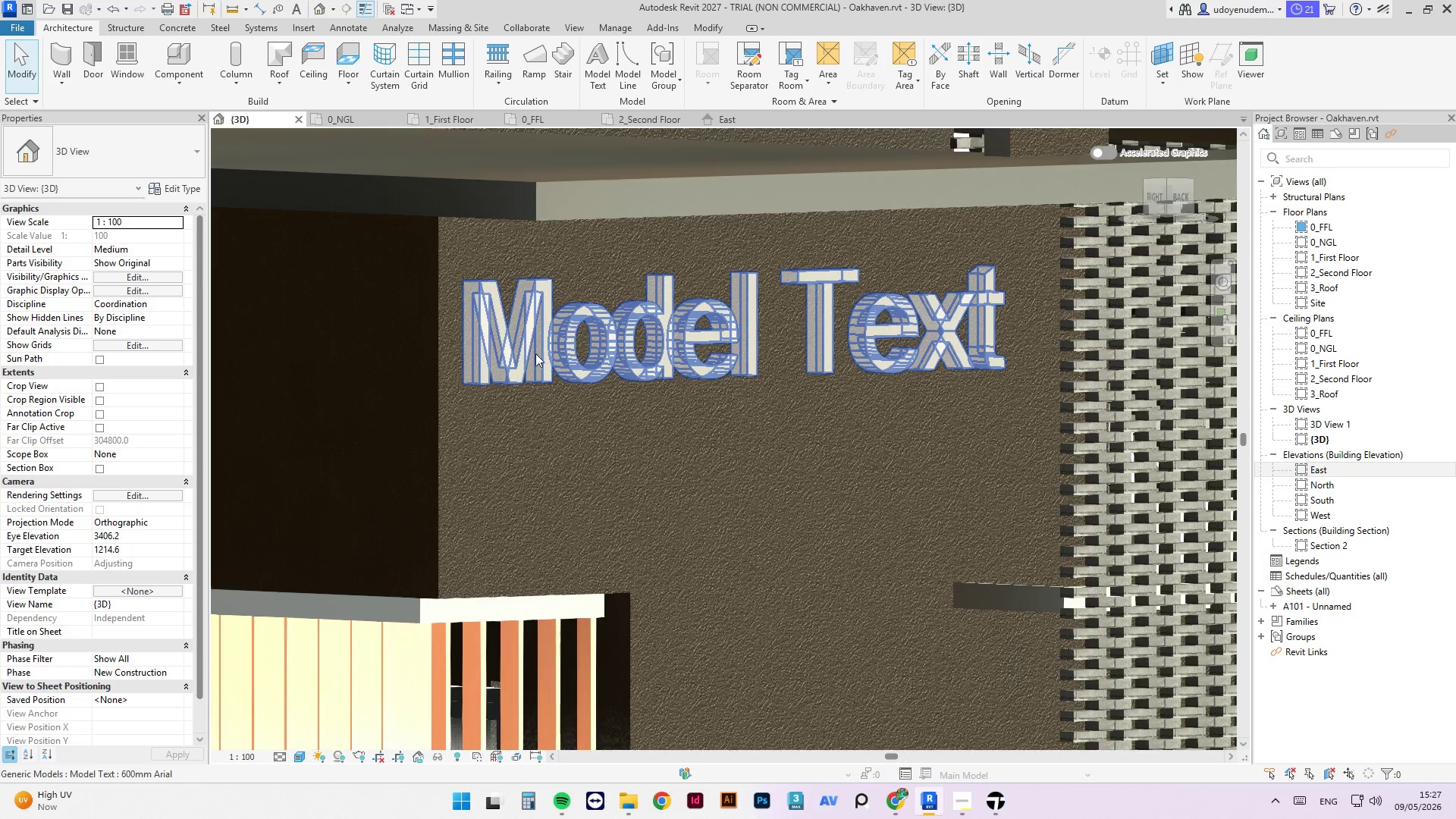 
left_click([533, 342])
 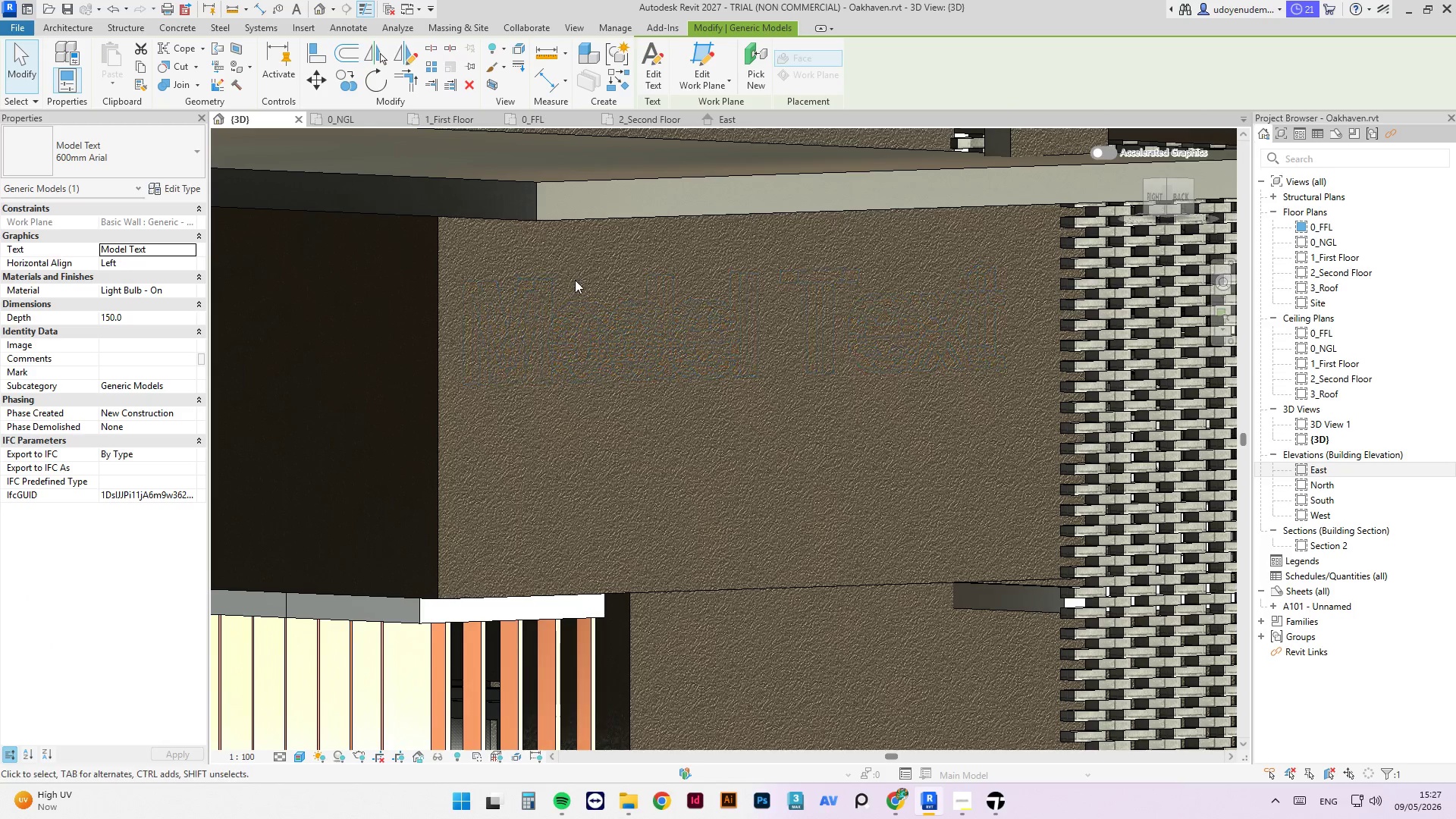 
key(Escape)
 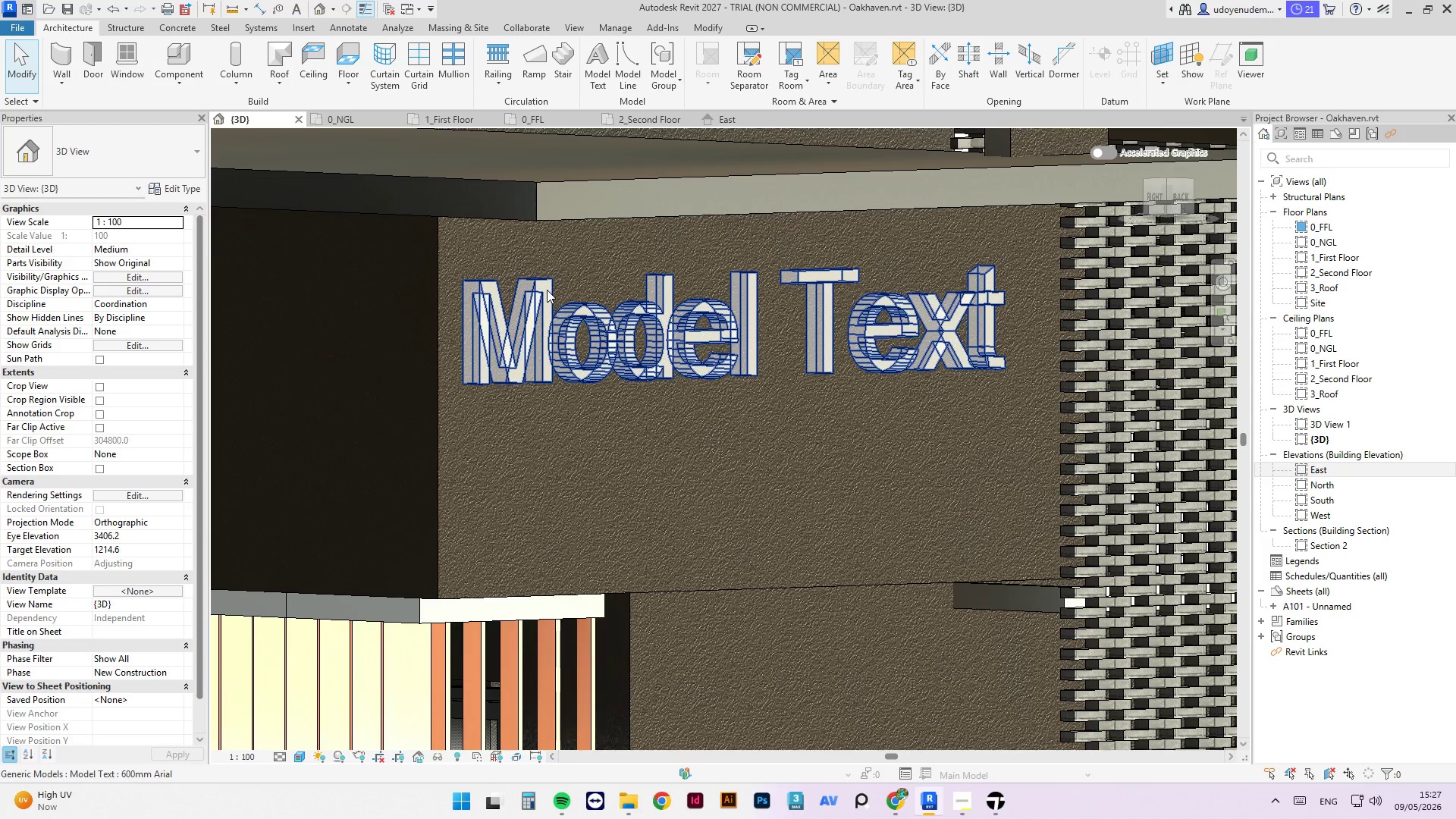 
left_click([547, 290])
 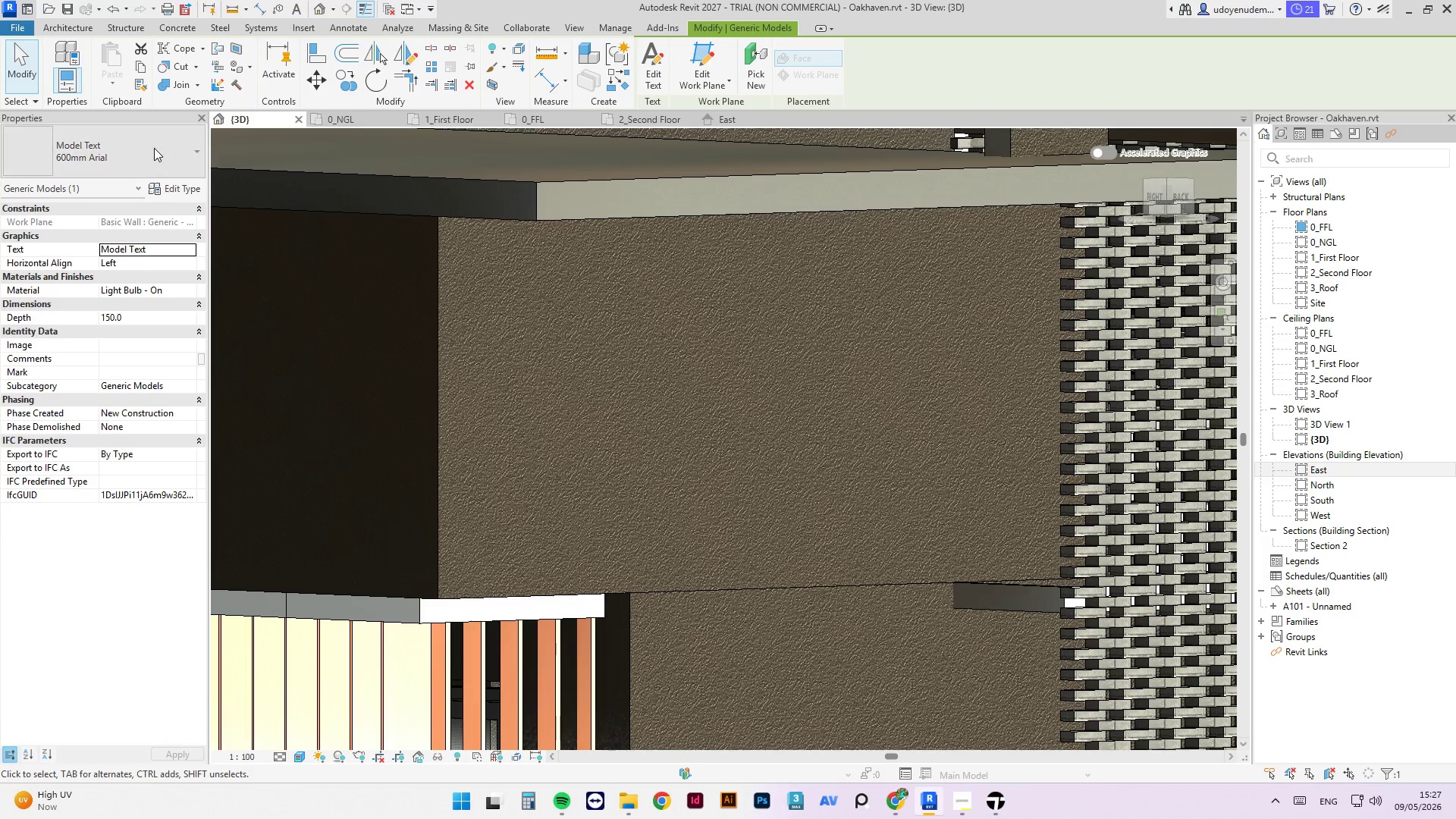 
left_click([156, 150])
 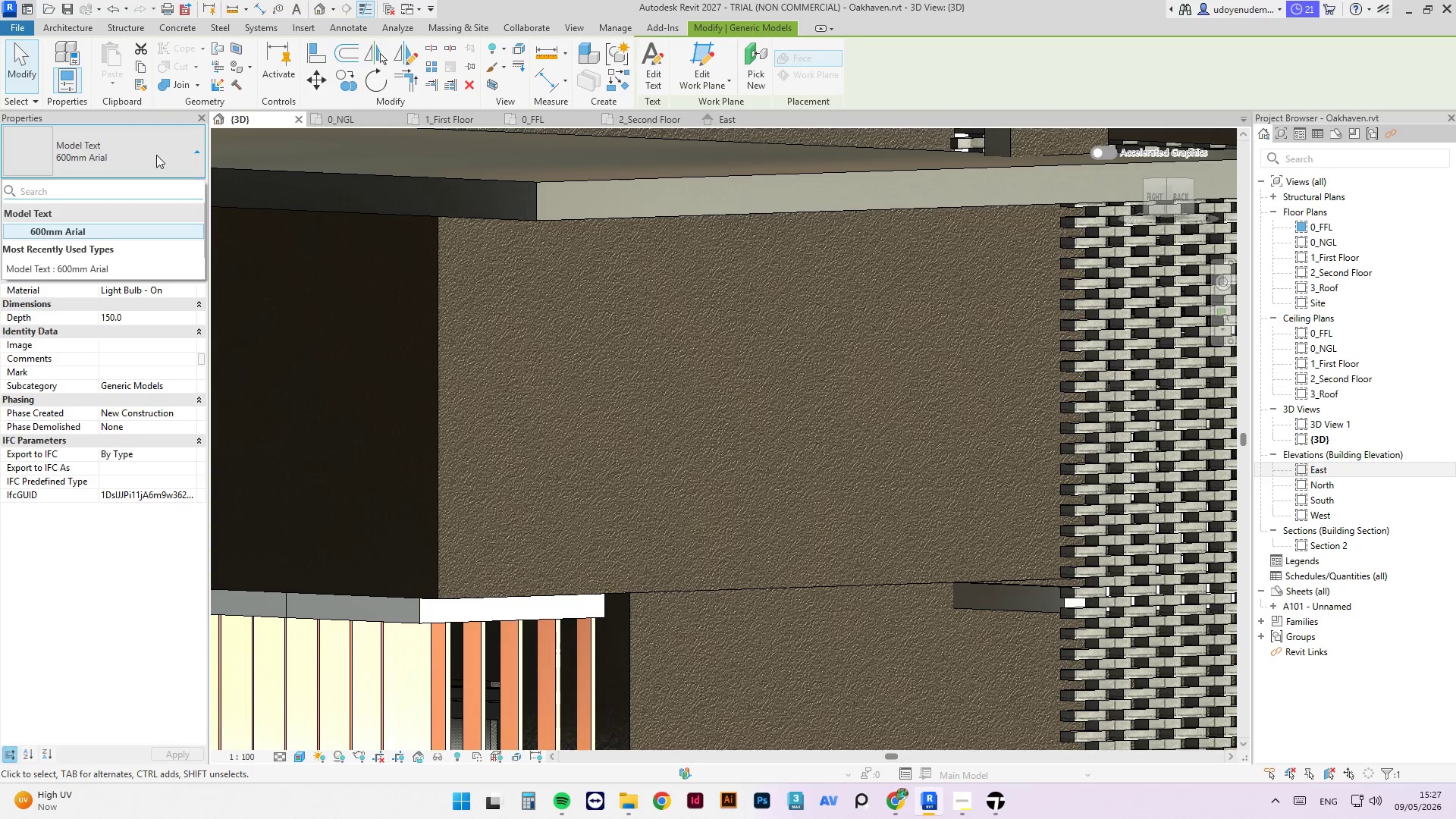 
left_click([155, 158])
 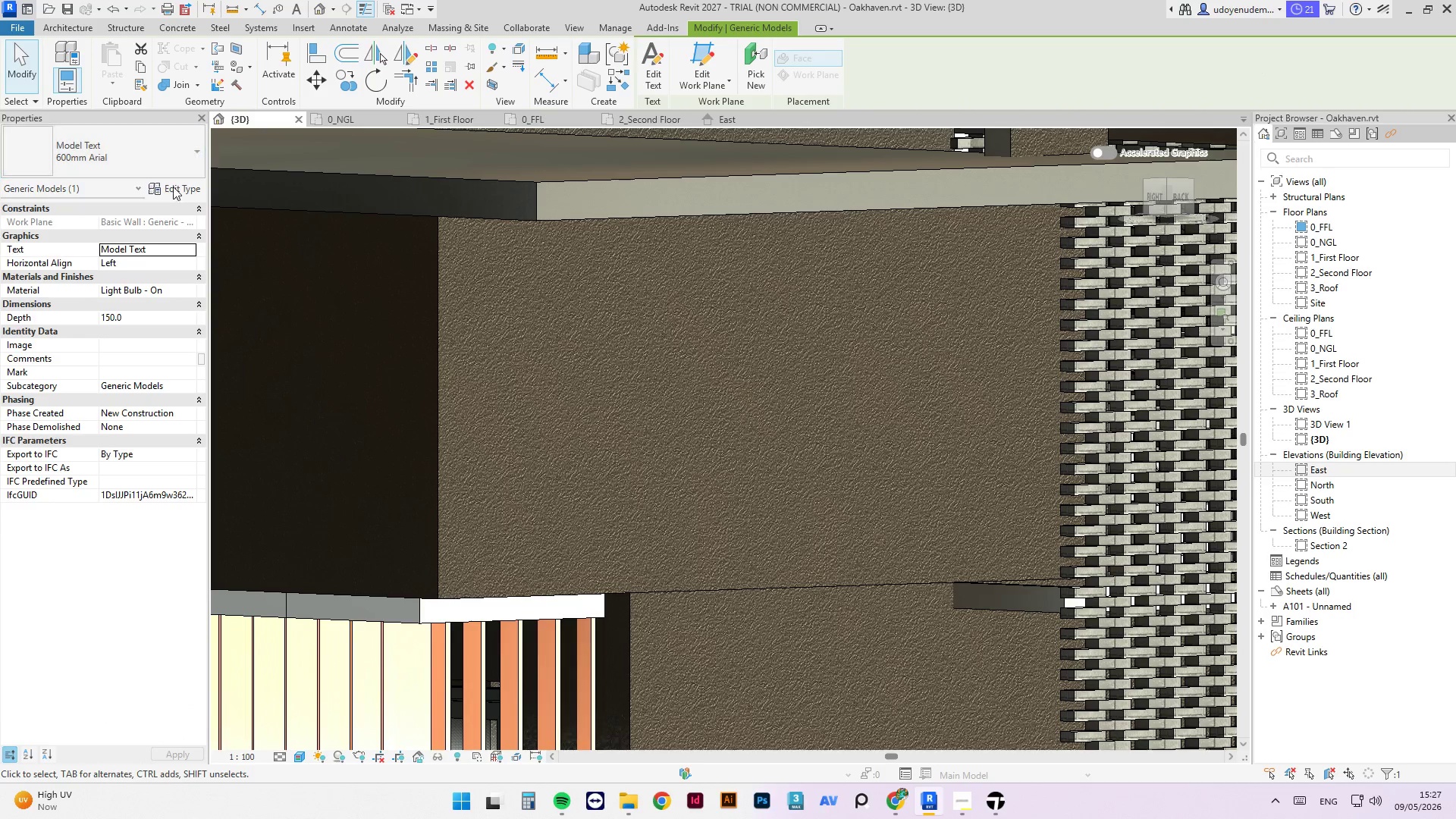 
mouse_move([188, 209])
 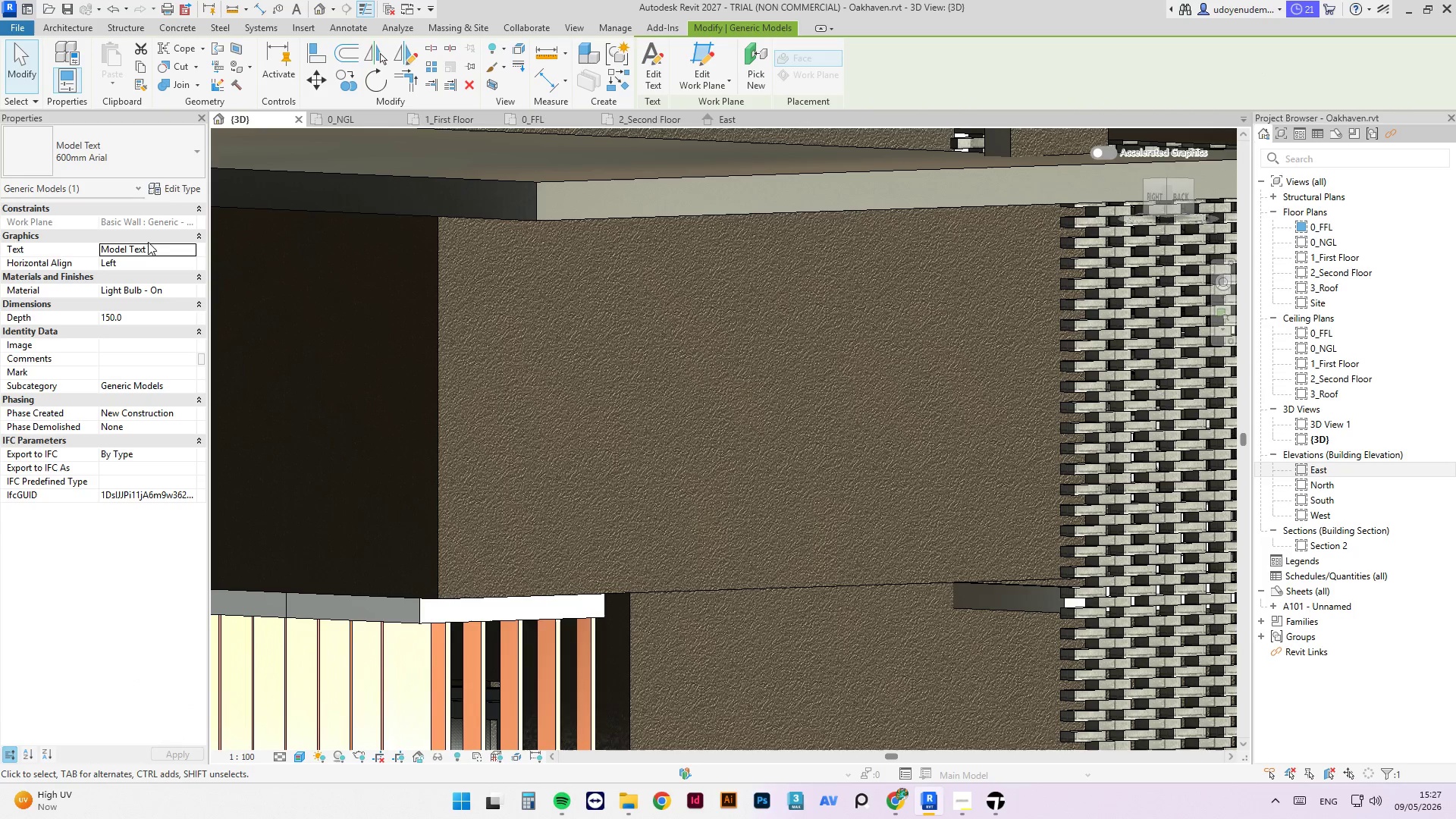 
left_click([158, 247])
 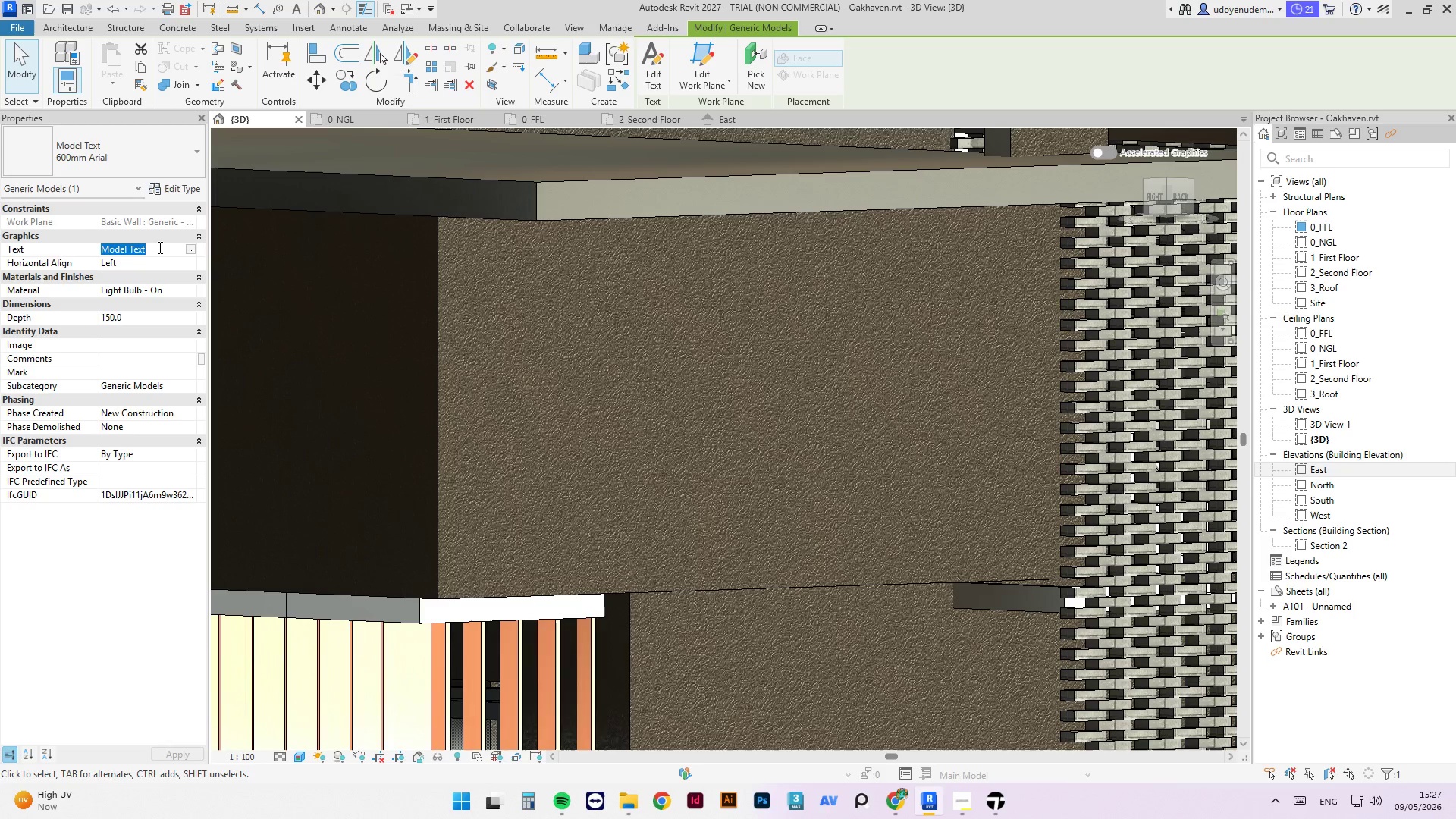 
type(OAK)
 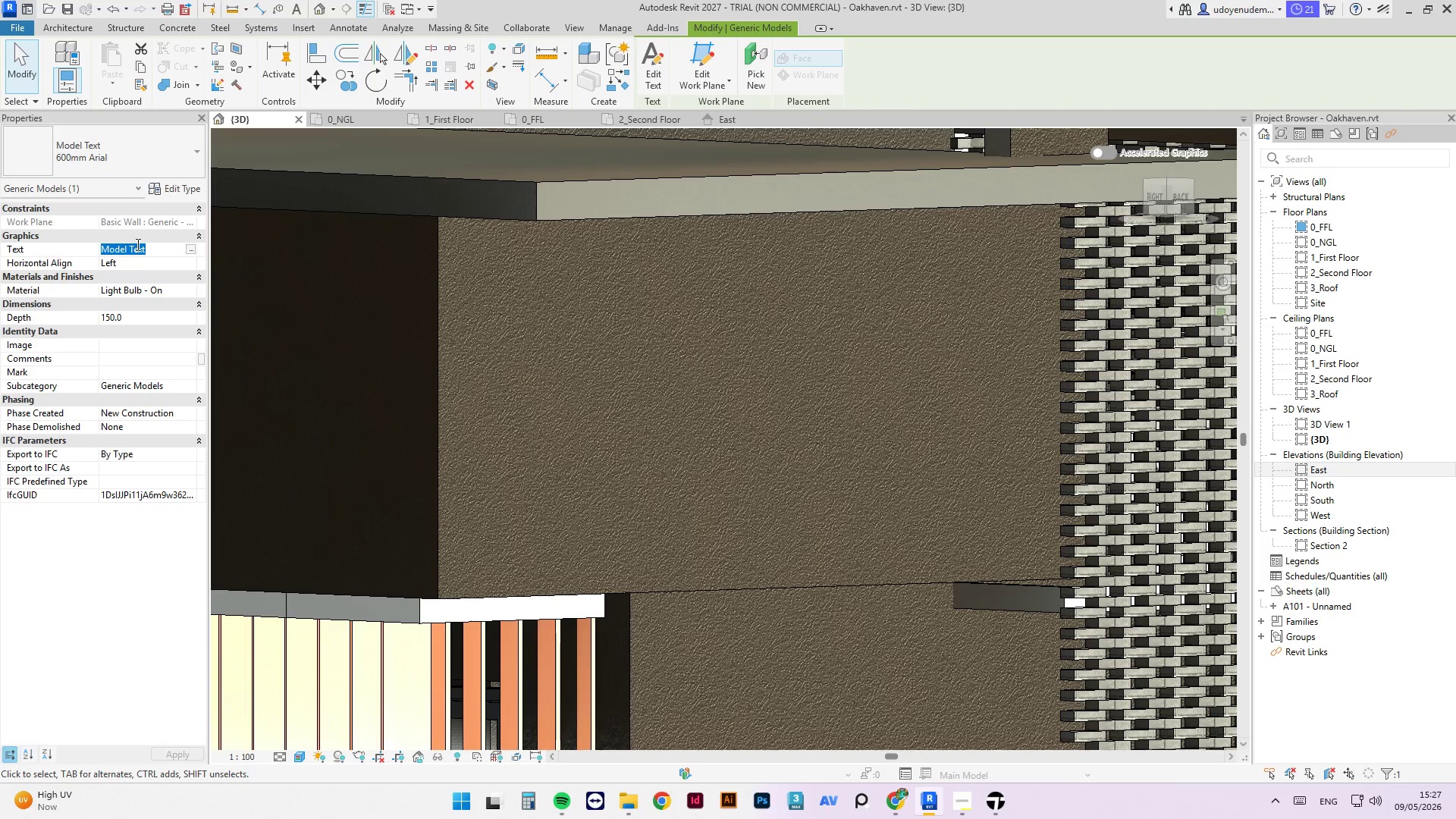 
left_click([136, 244])
 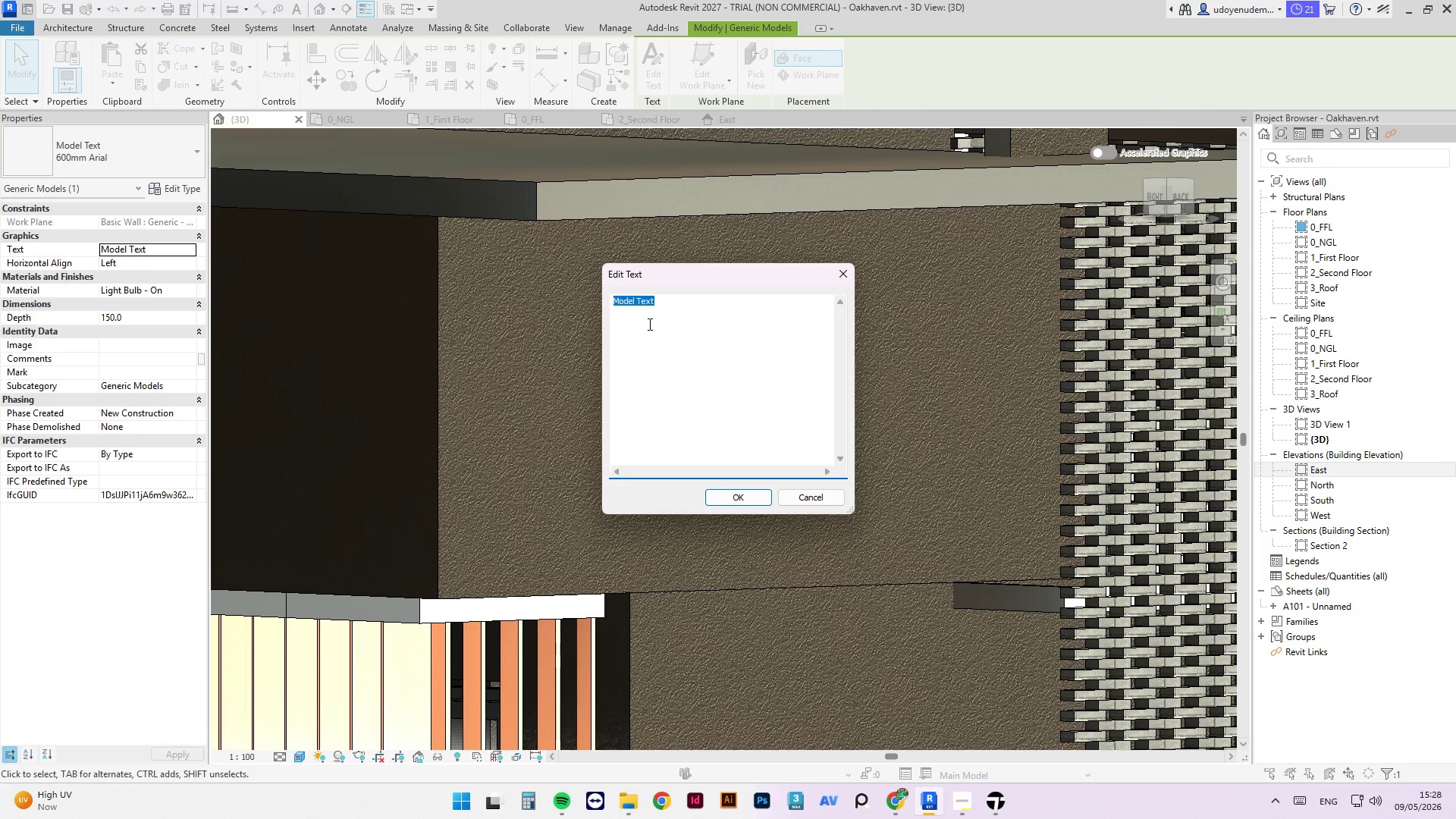 
type(OAK HAVEN)
 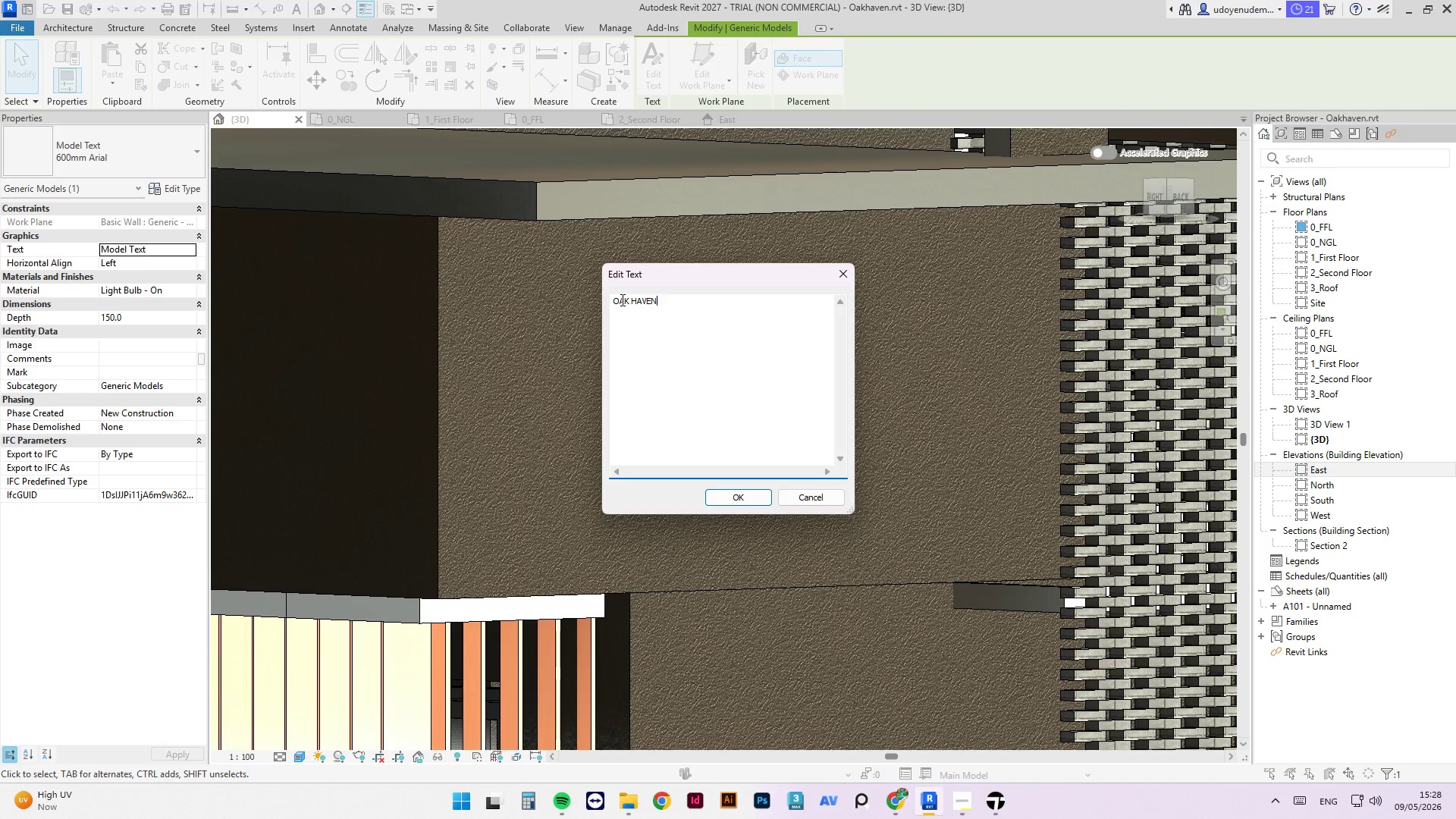 
left_click([621, 300])
 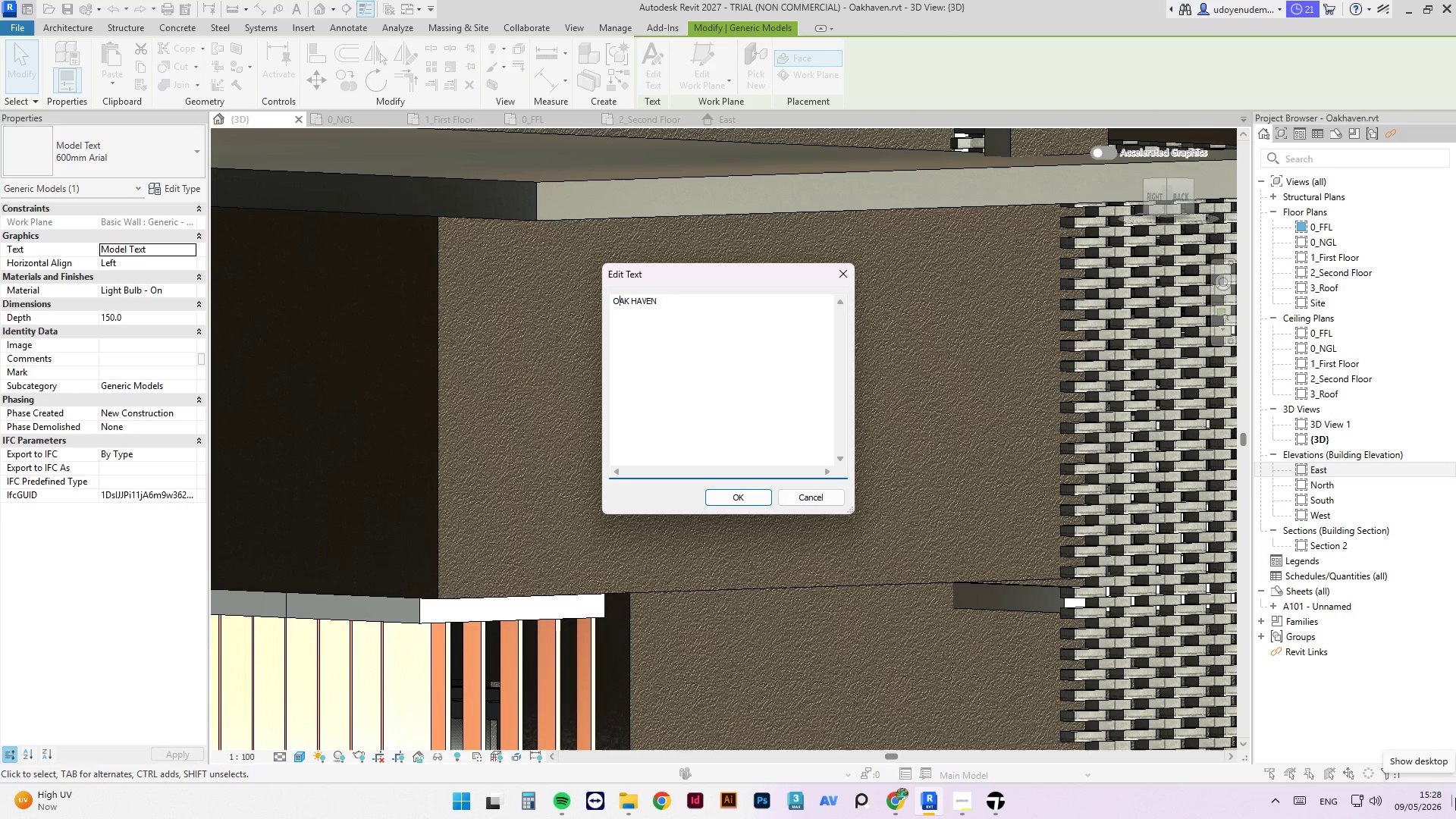 
key(ArrowRight)
 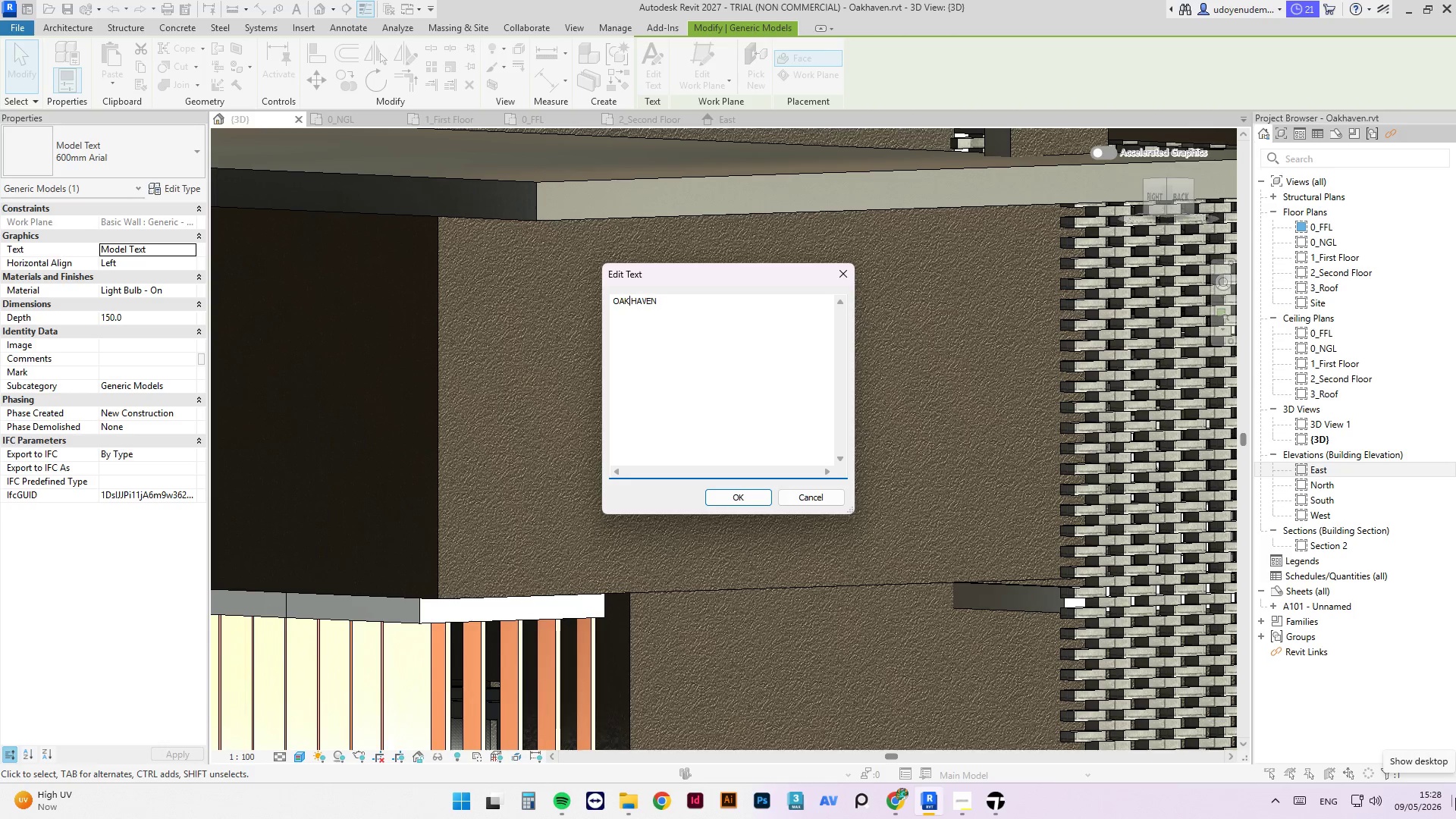 
key(ArrowRight)
 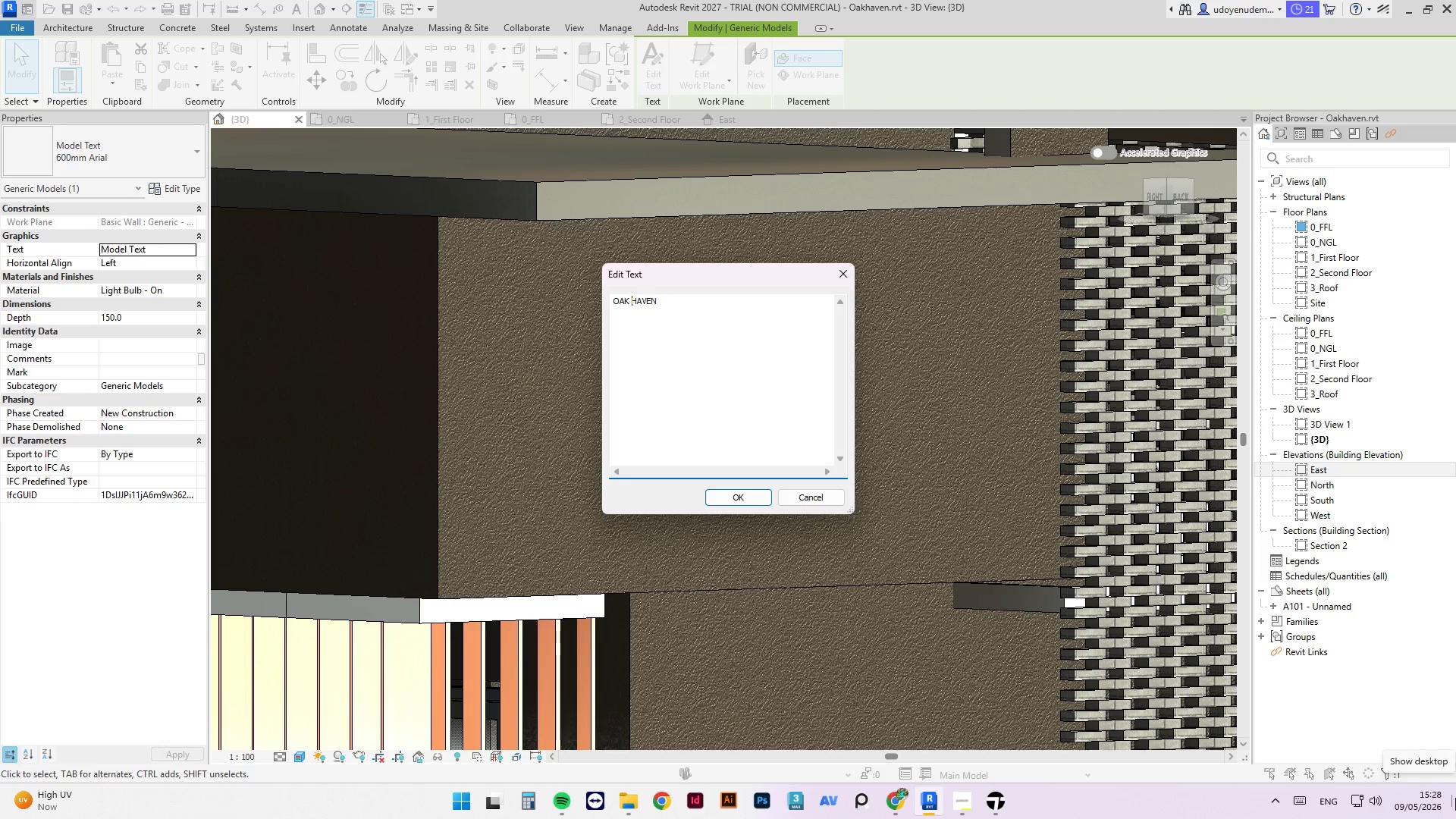 
key(ArrowRight)
 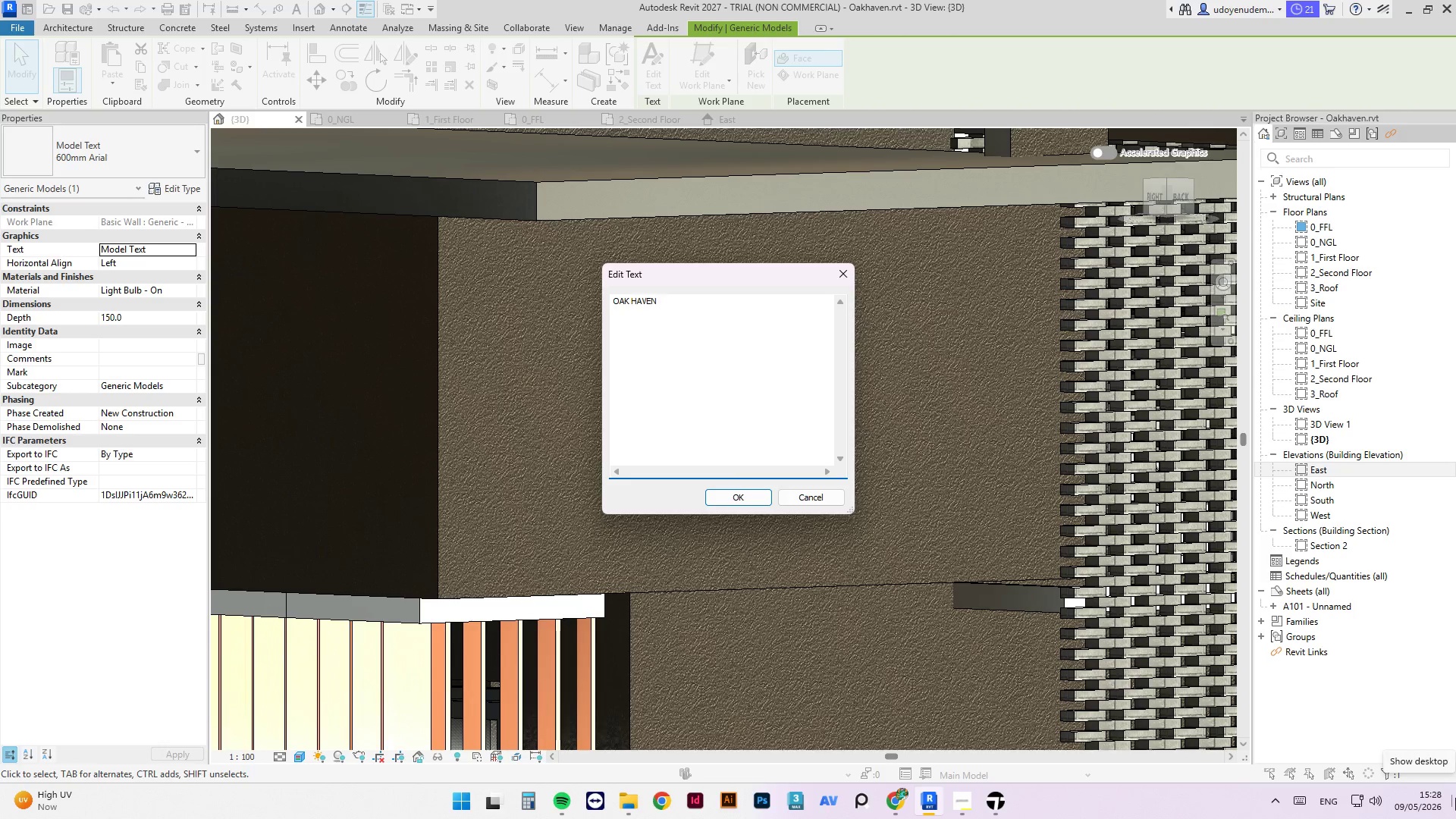 
key(Enter)
 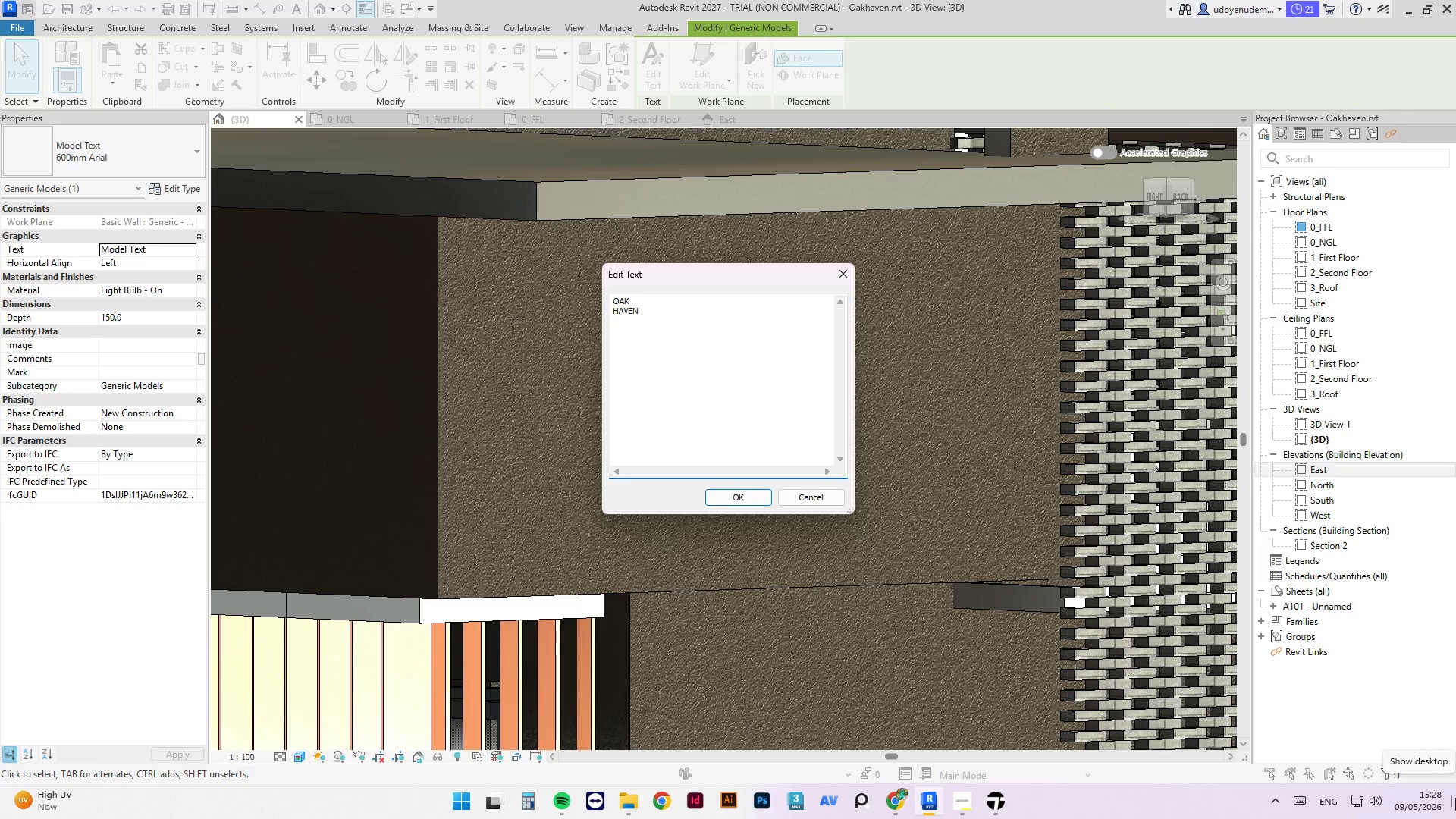 
key(ArrowRight)
 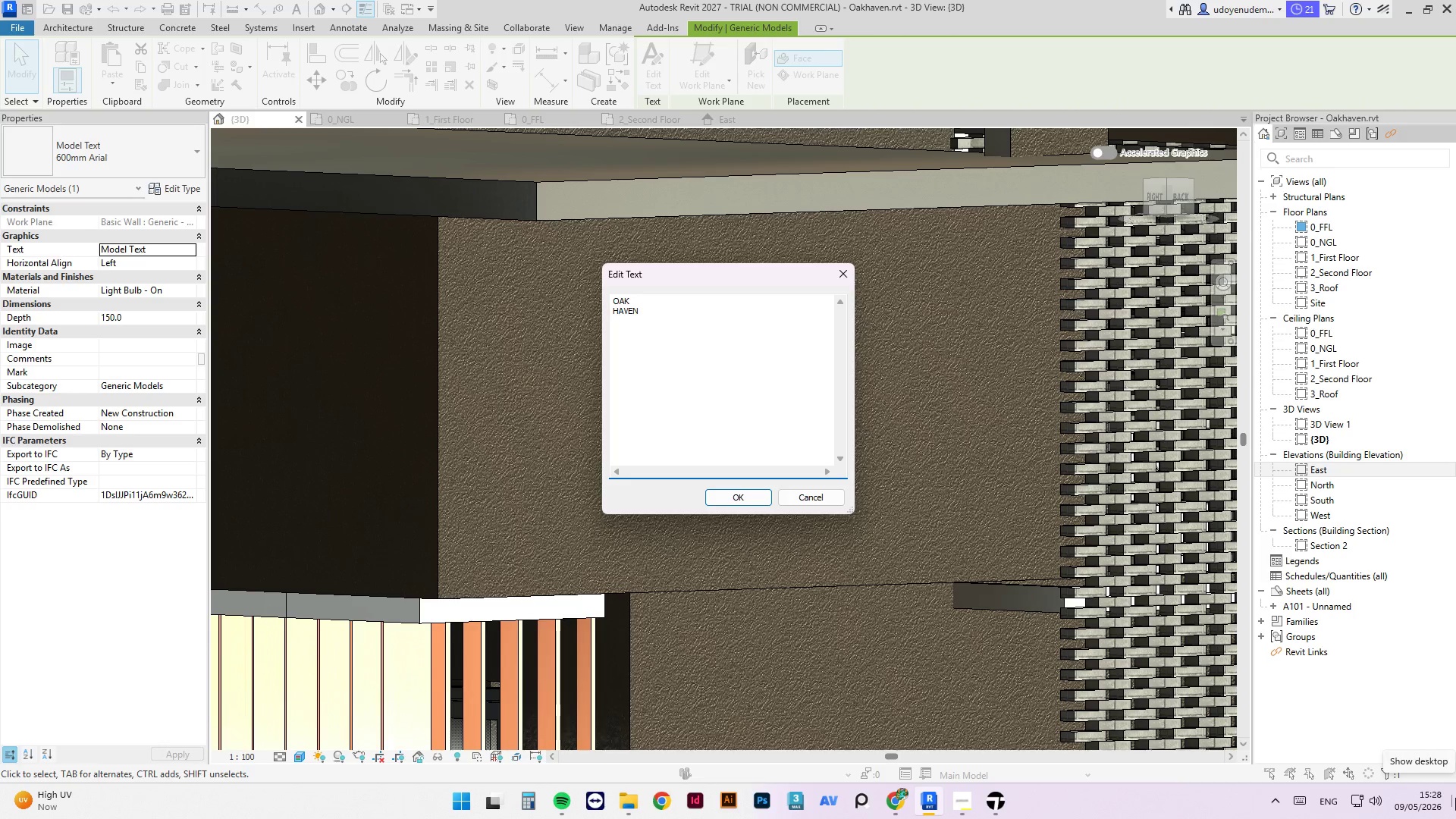 
key(ArrowUp)
 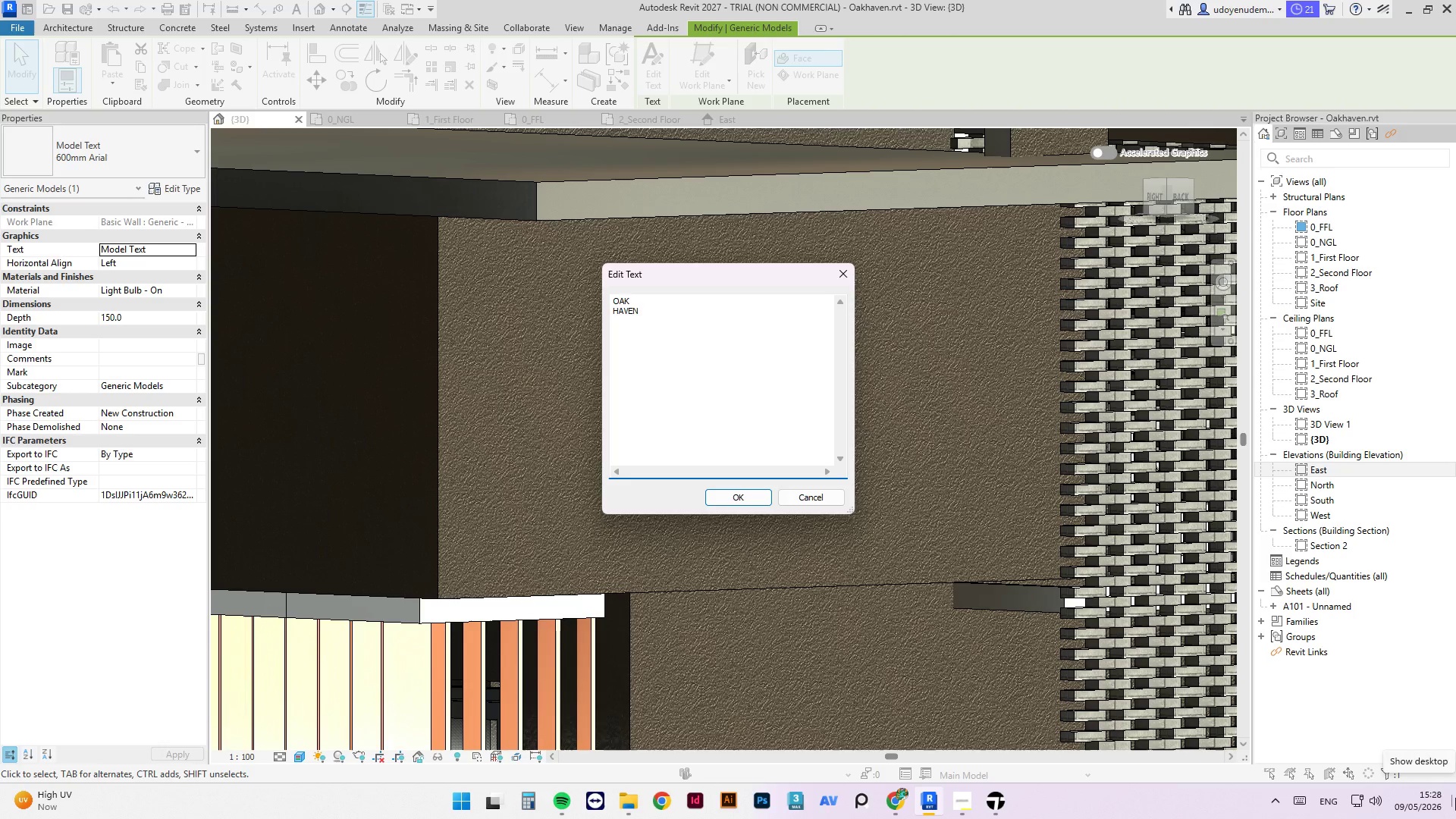 
key(Enter)
 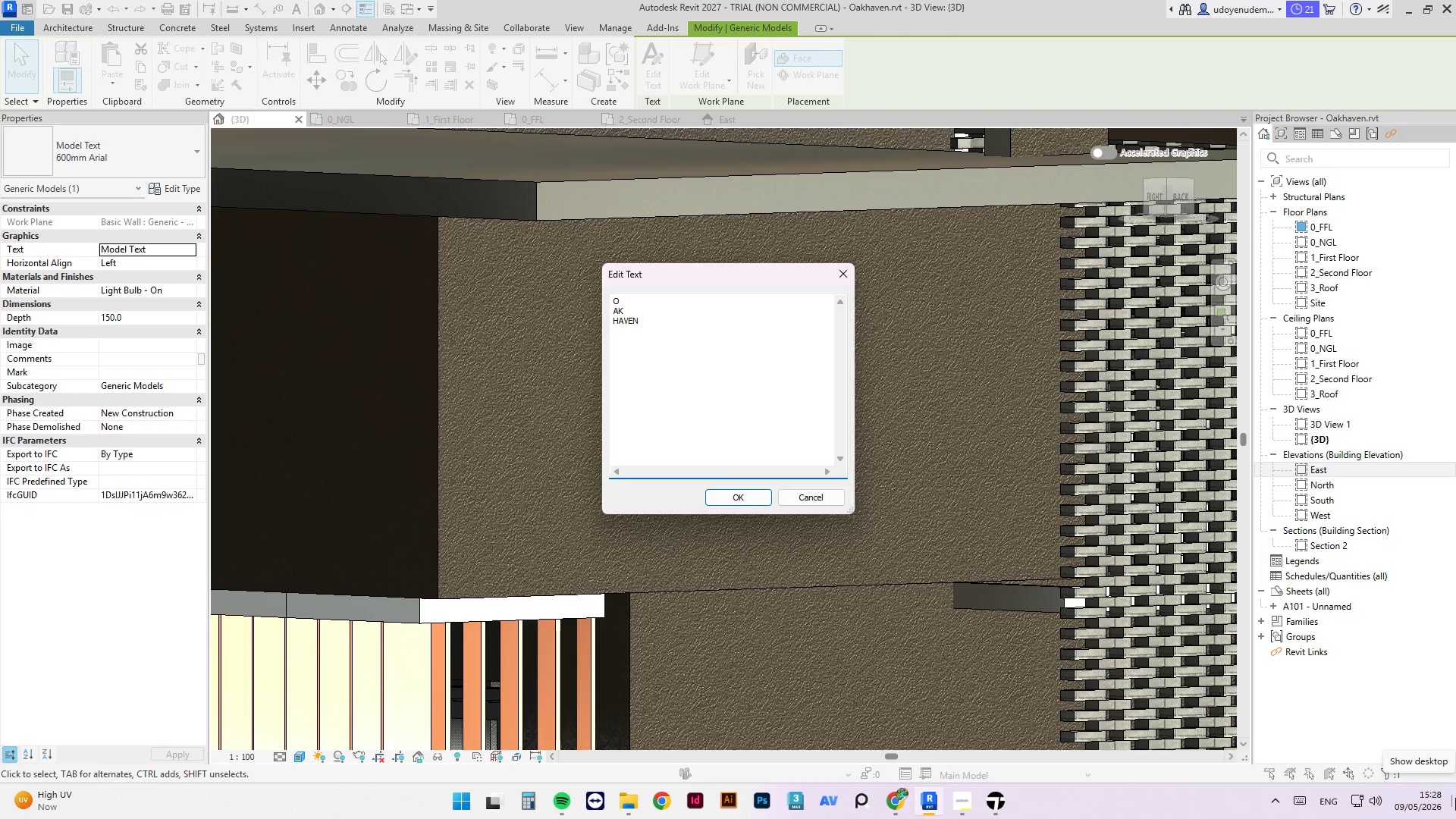 
key(ArrowRight)
 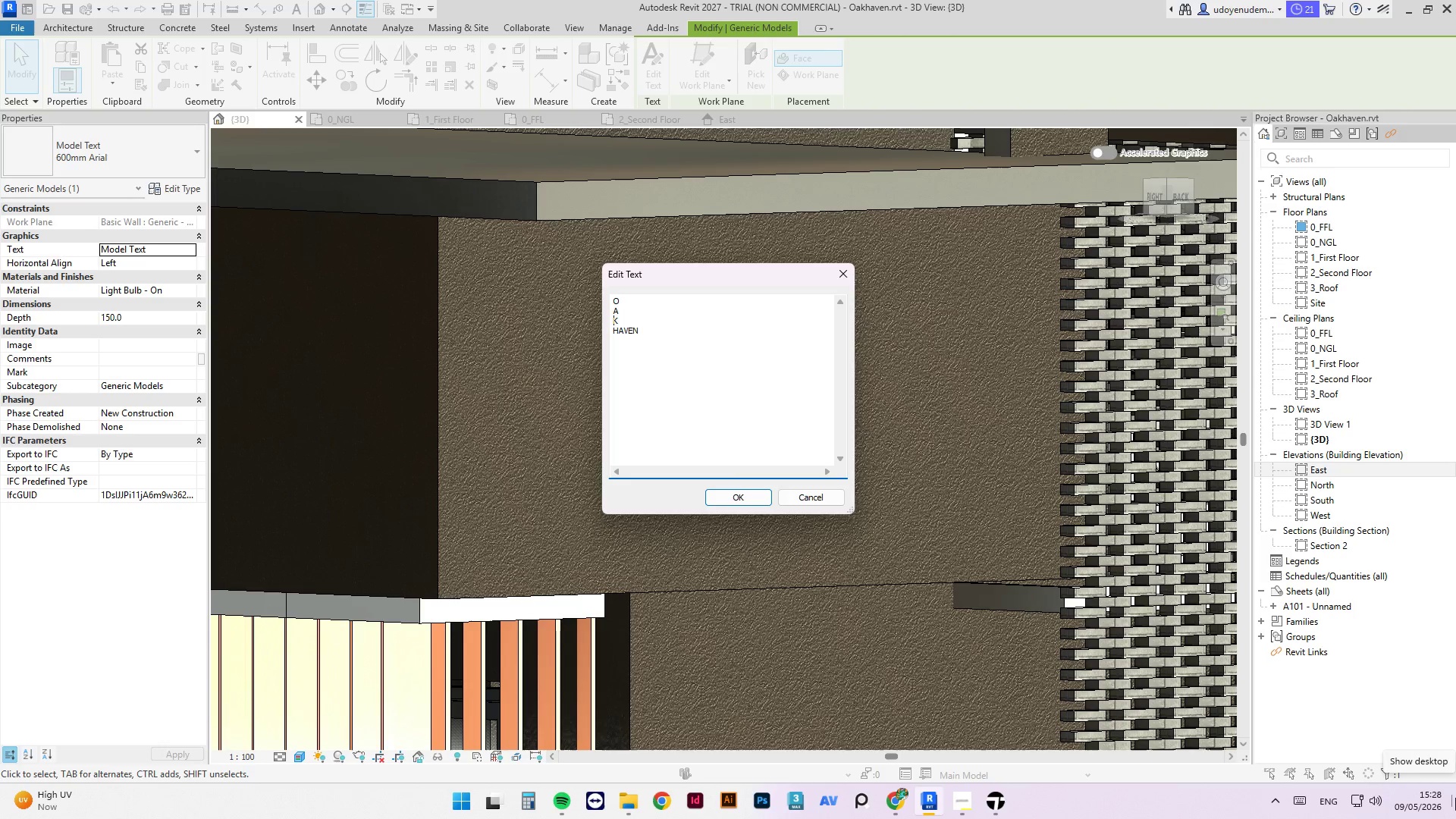 
key(Enter)
 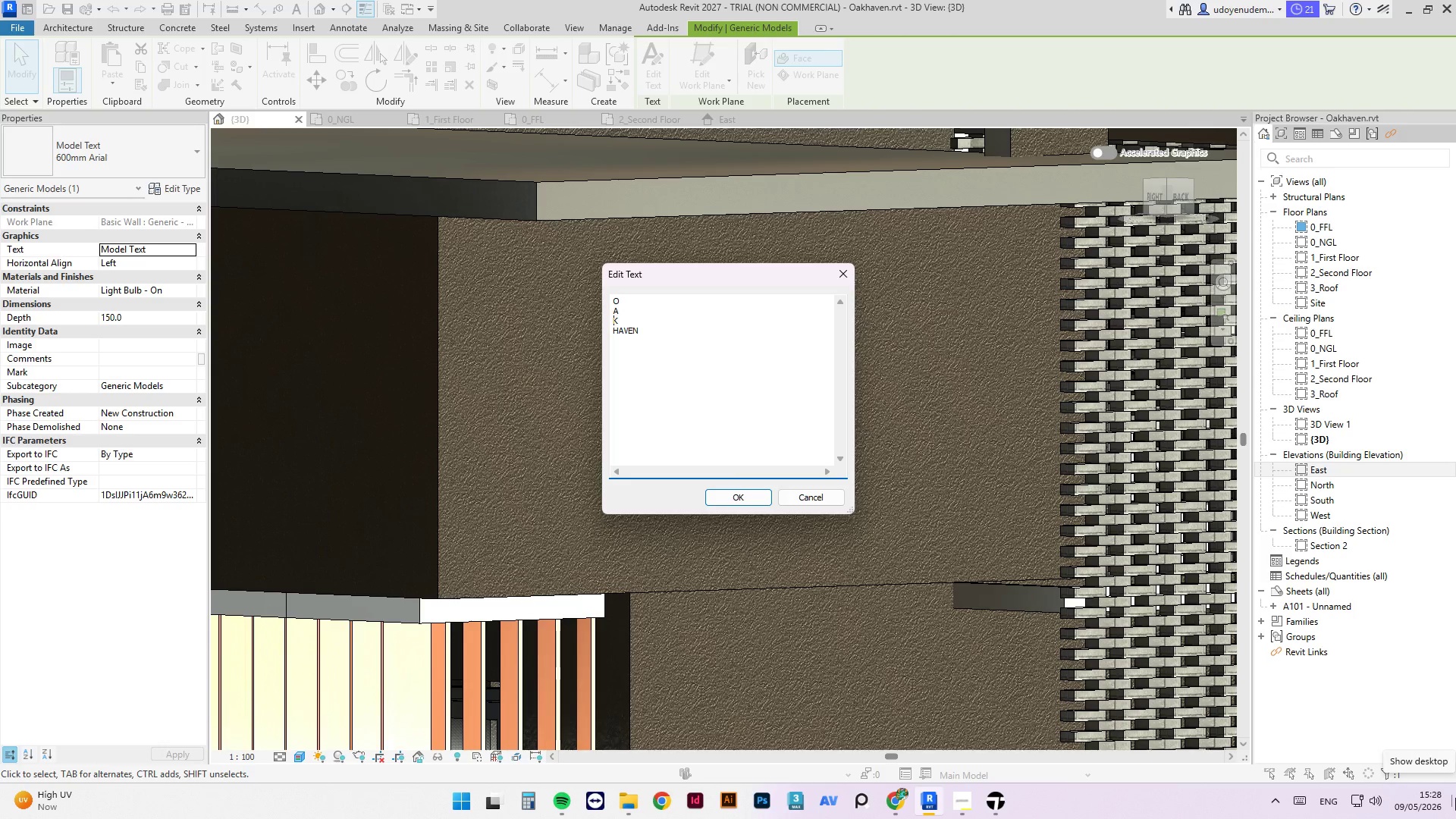 
key(ArrowRight)
 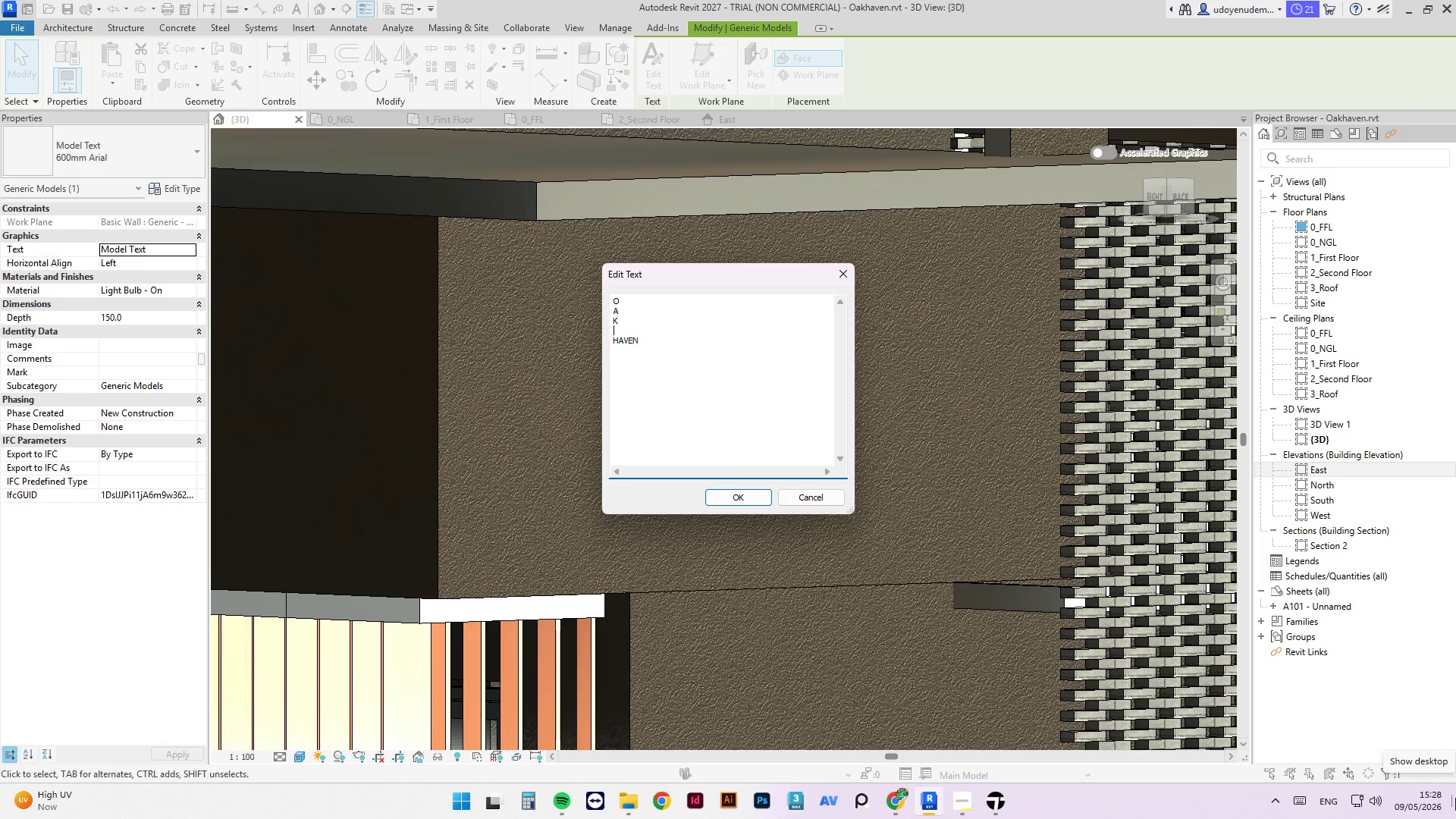 
key(Enter)
 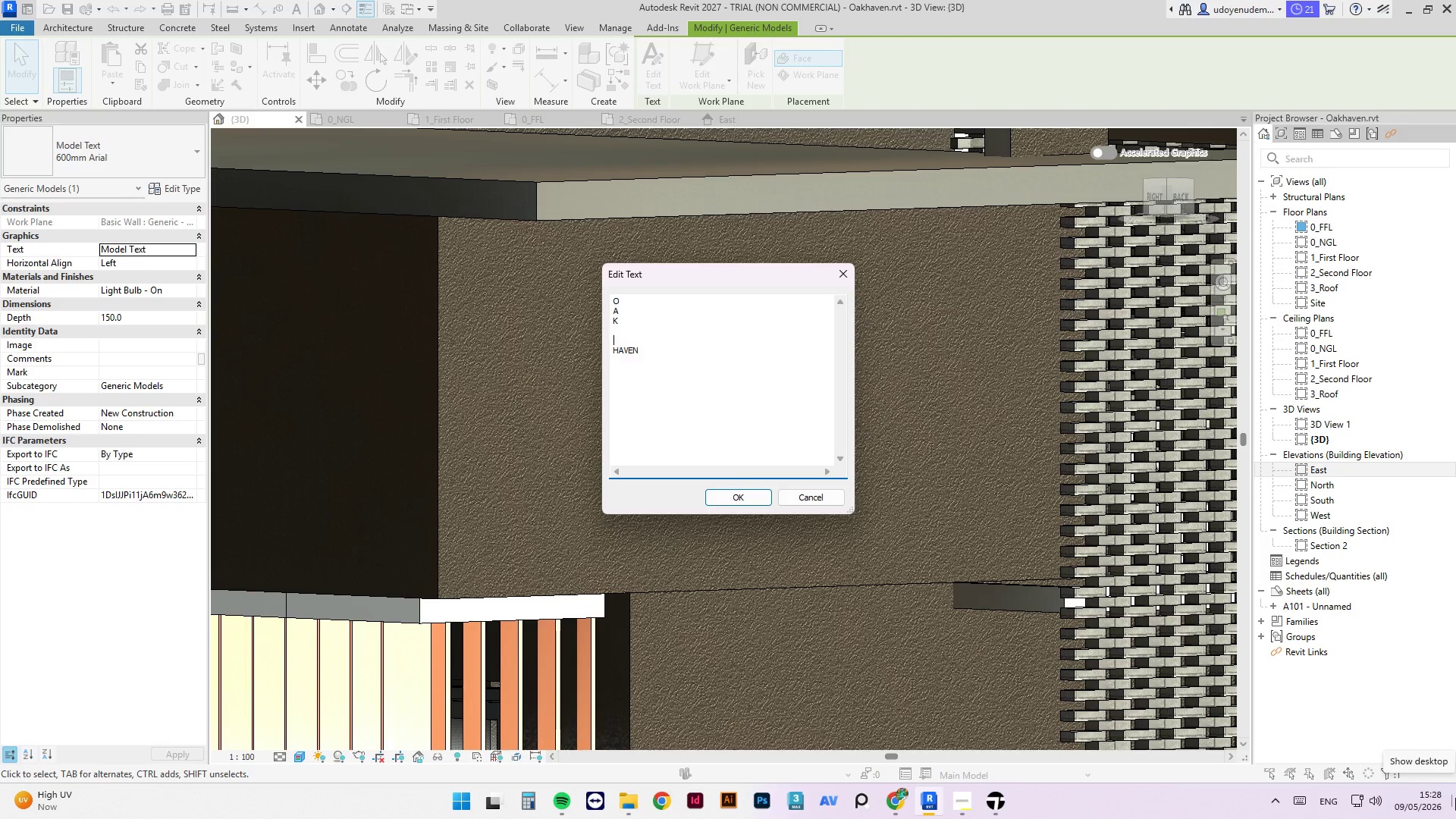 
key(Enter)
 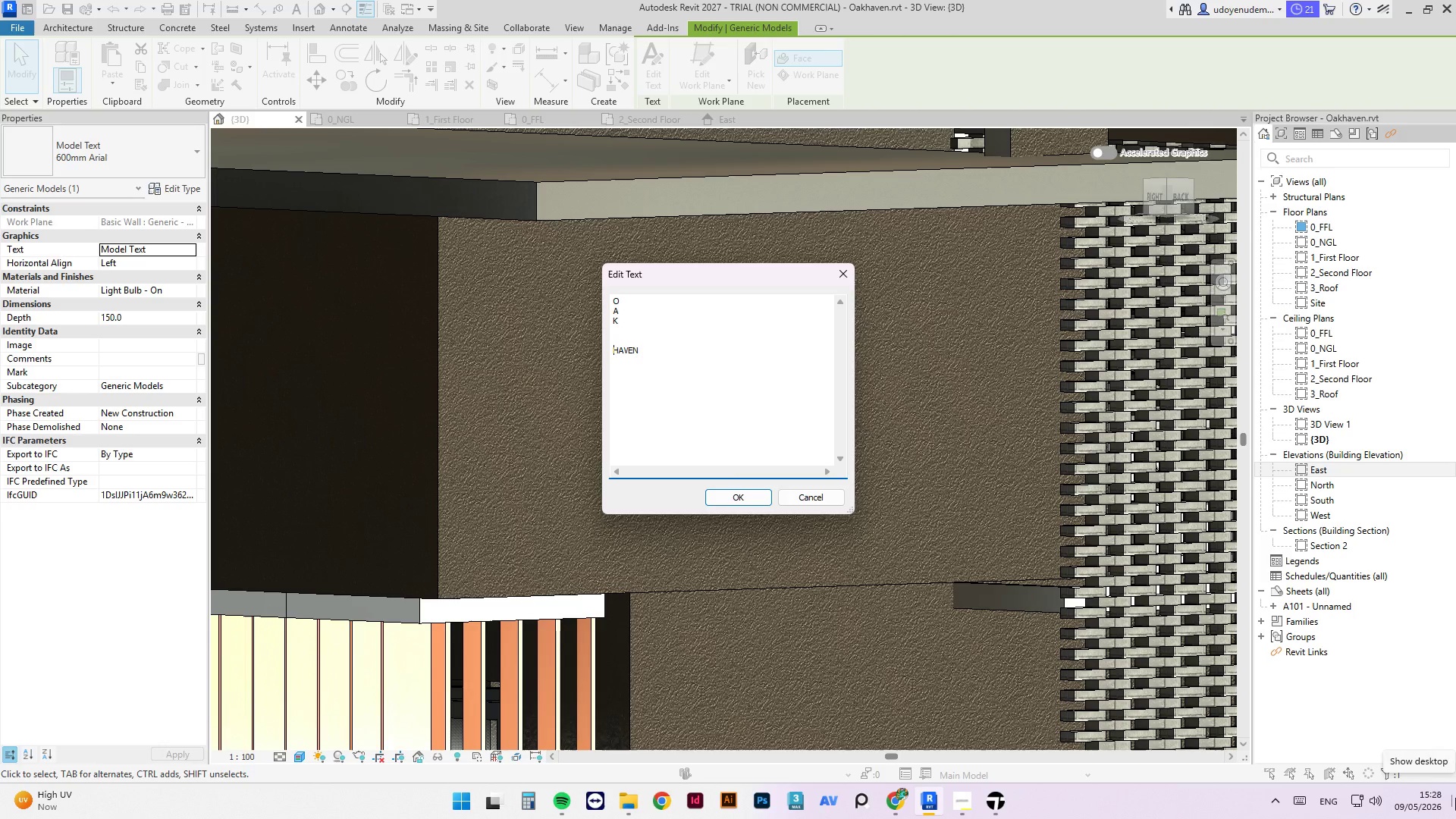 
key(ArrowDown)
 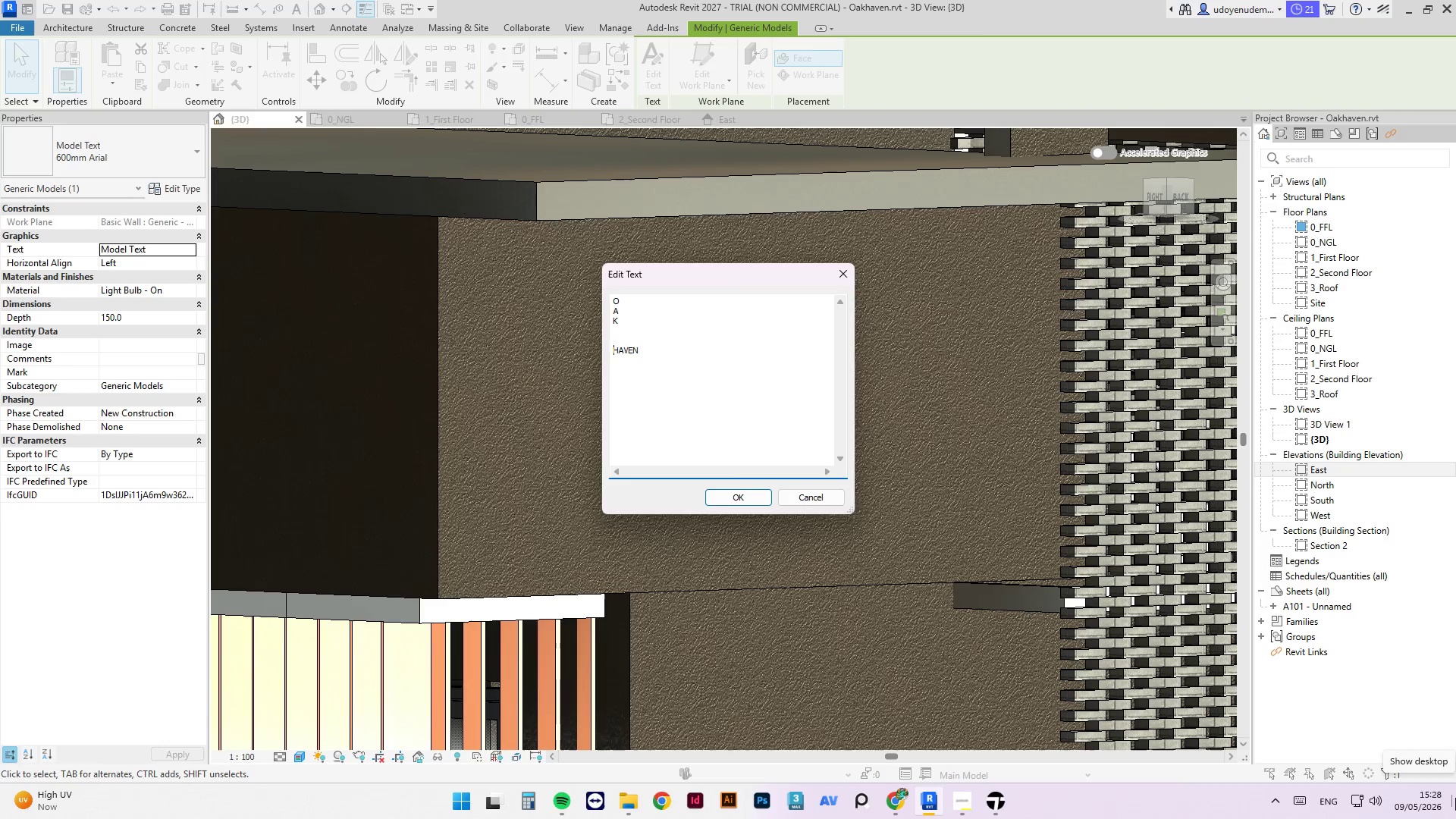 
key(ArrowRight)
 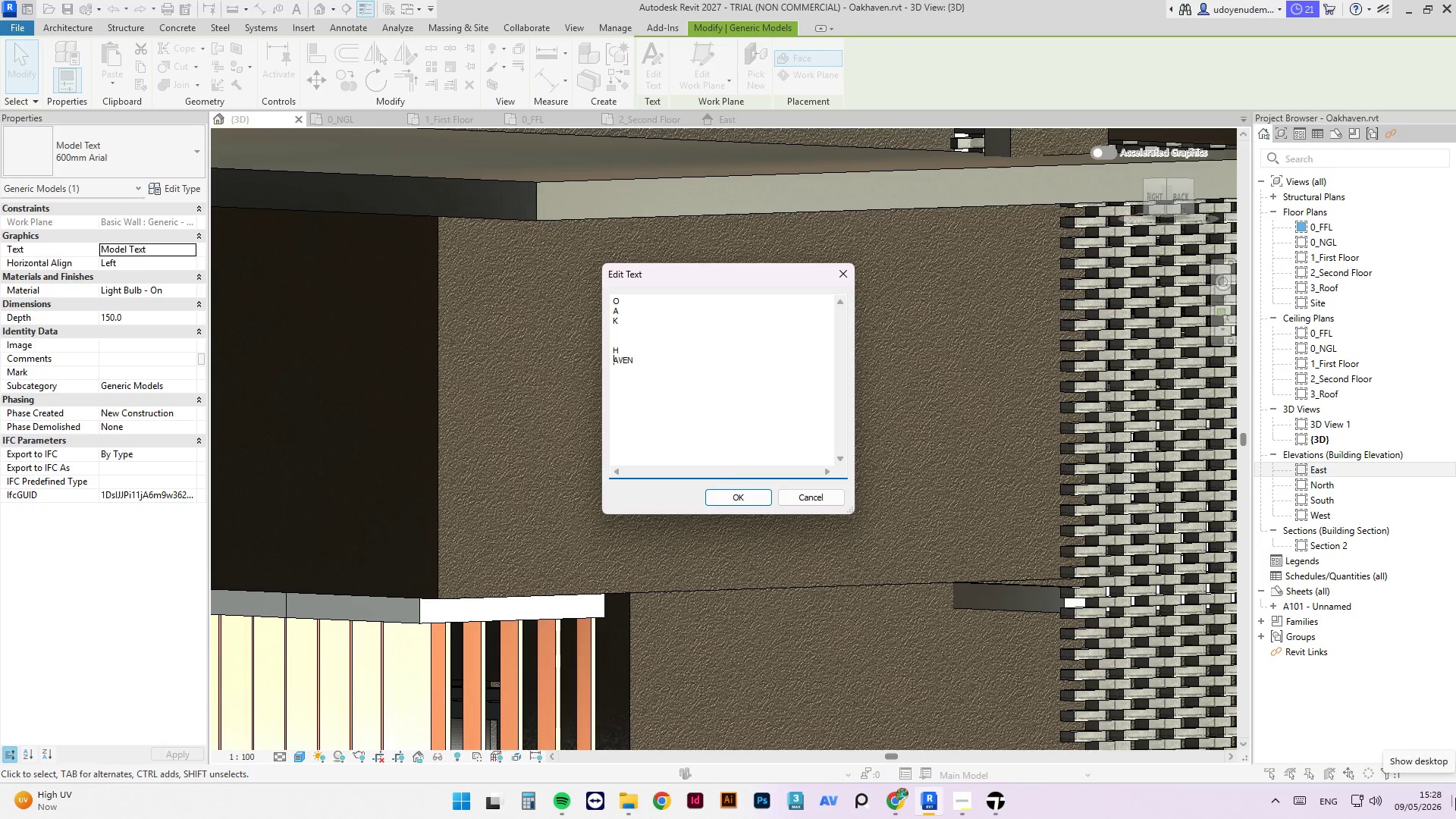 
key(Enter)
 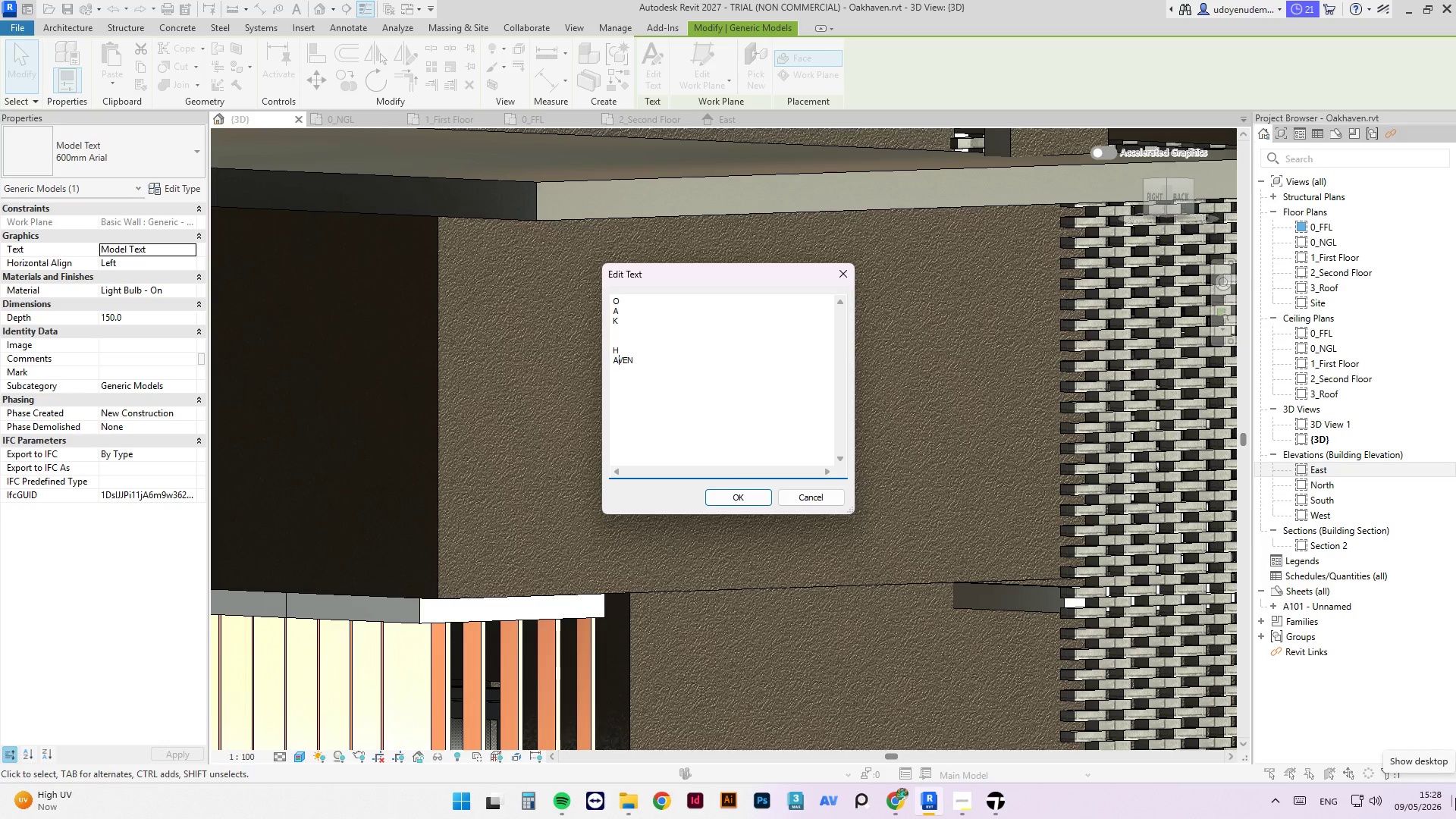 
key(ArrowRight)
 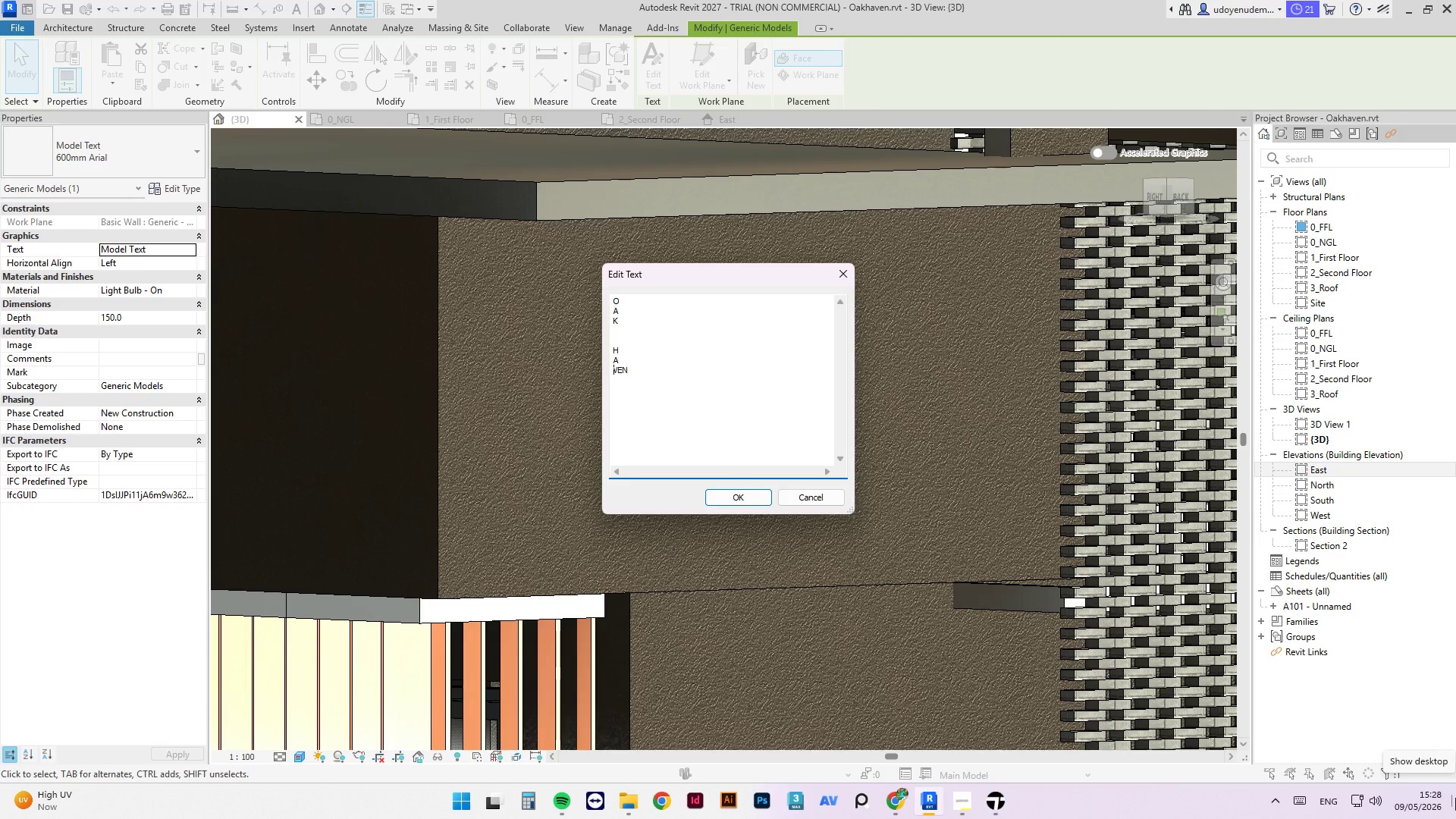 
key(Enter)
 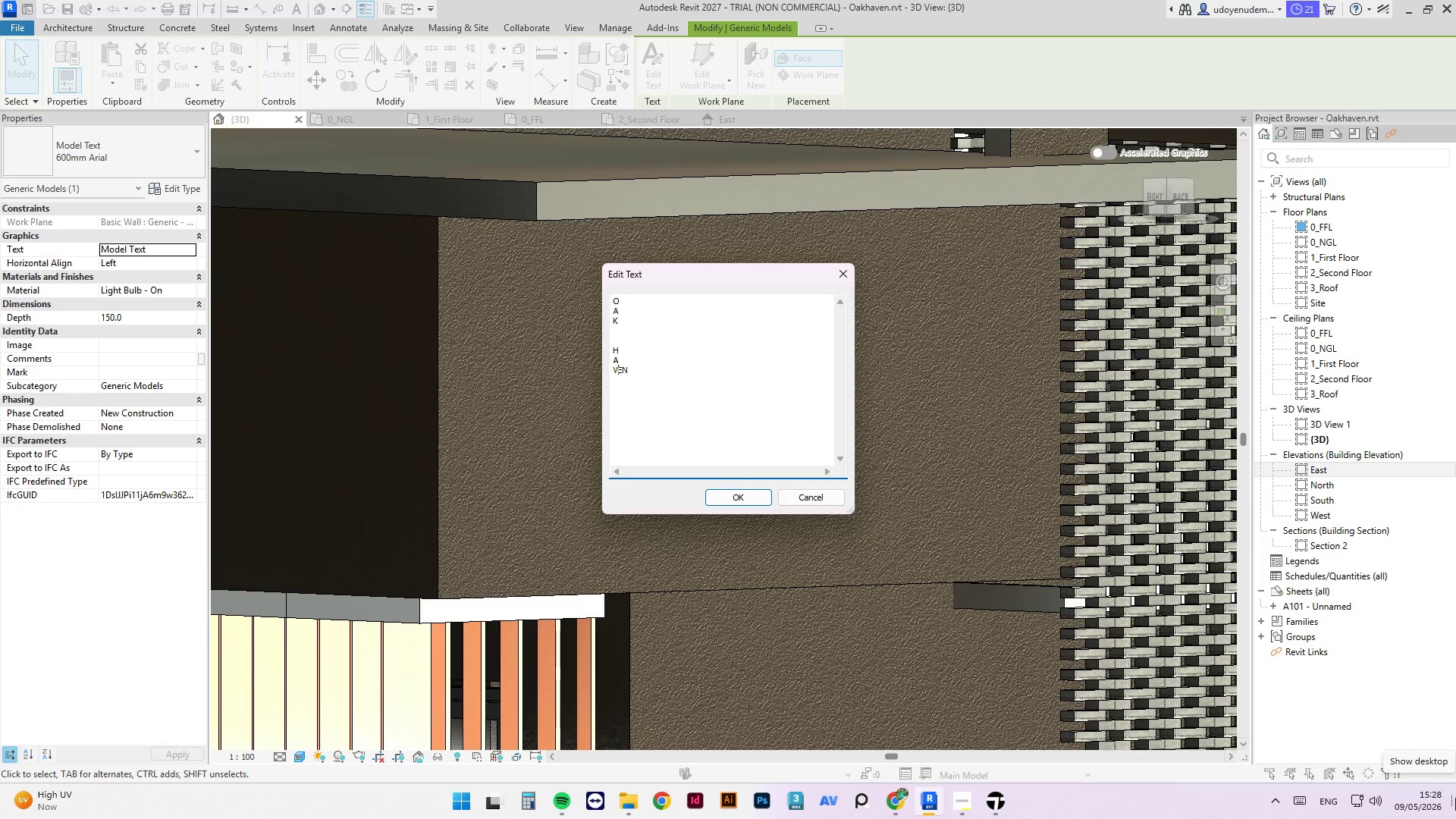 
key(ArrowRight)
 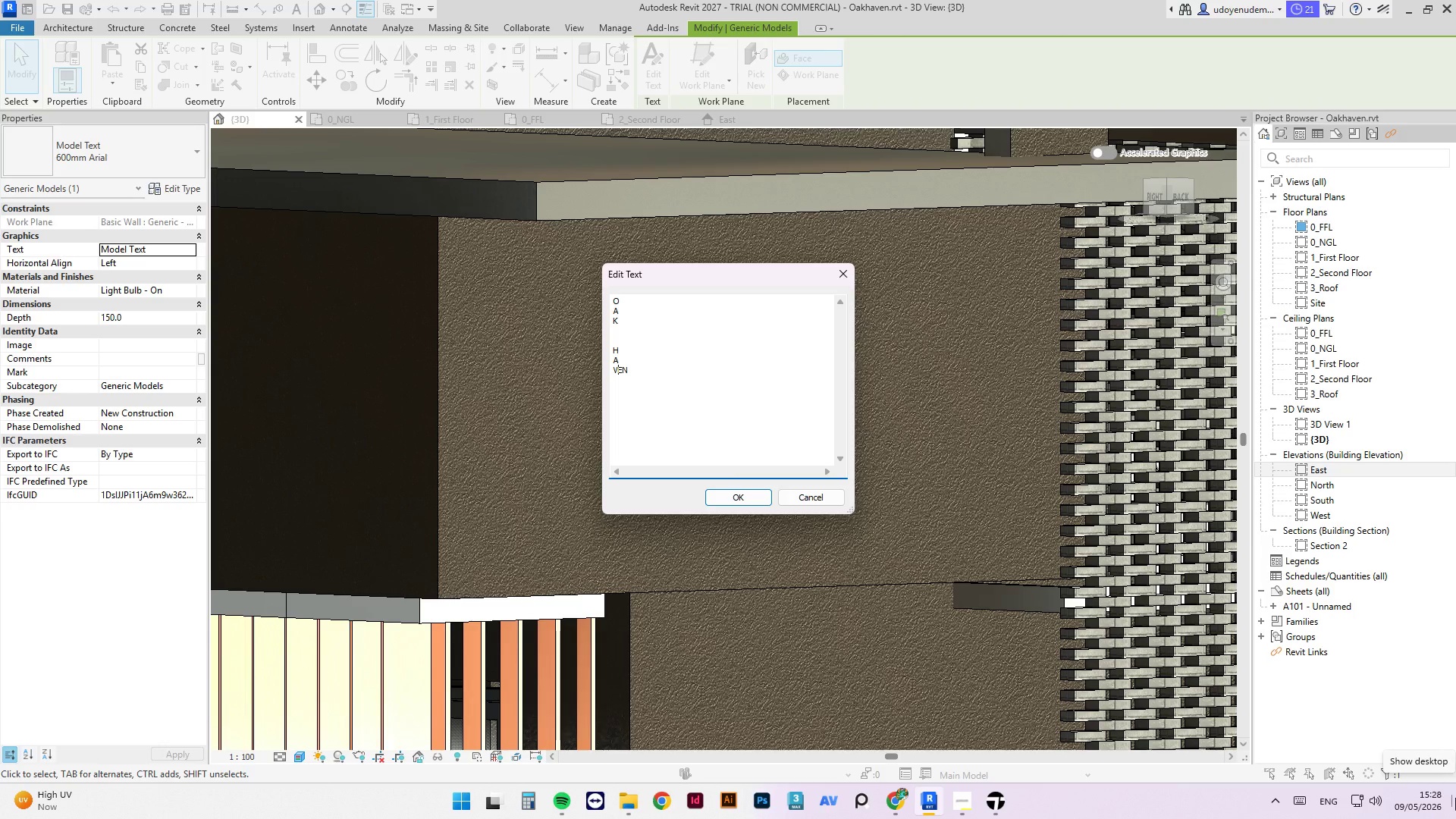 
key(Shift+ShiftRight)
 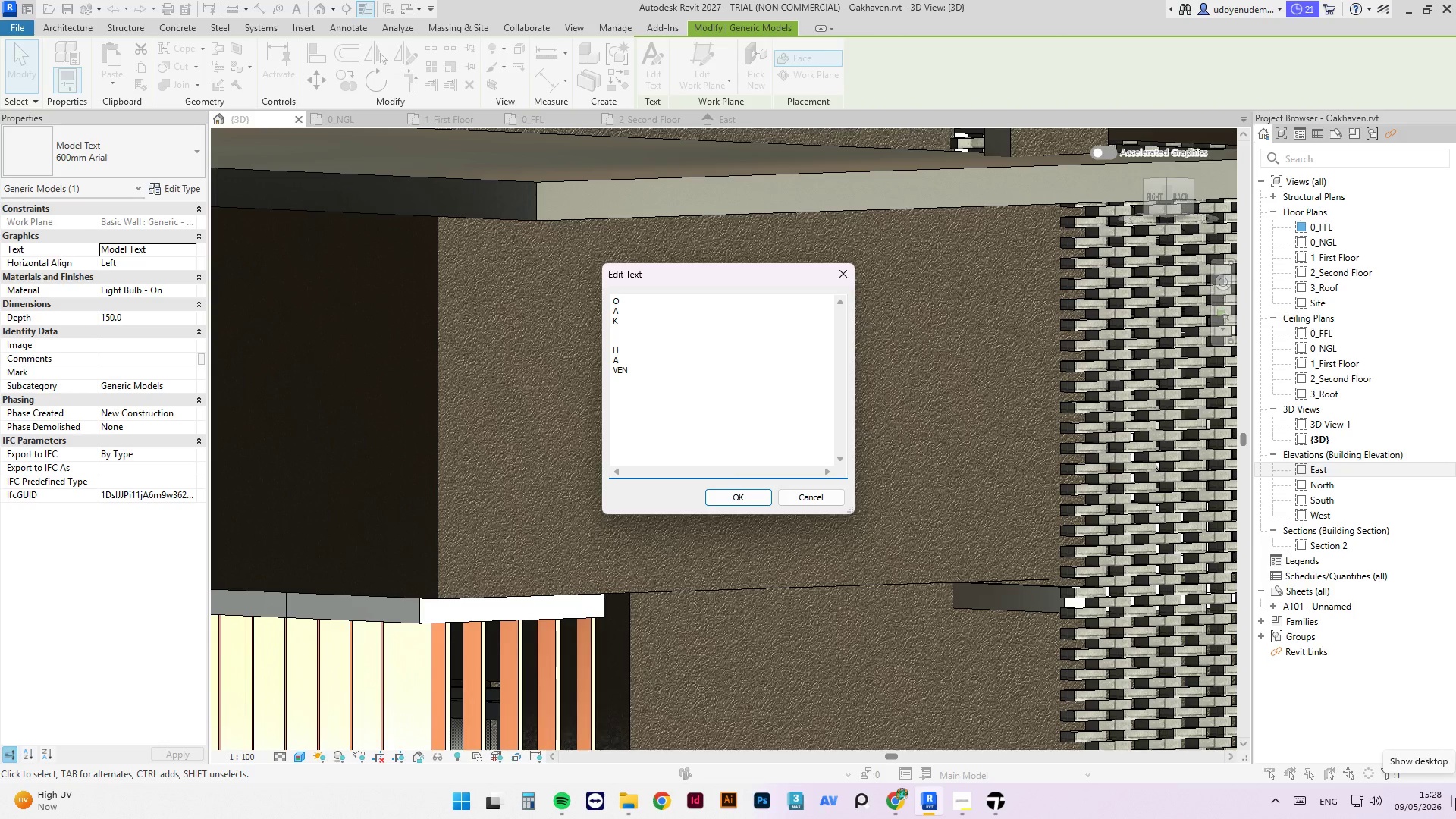 
key(Enter)
 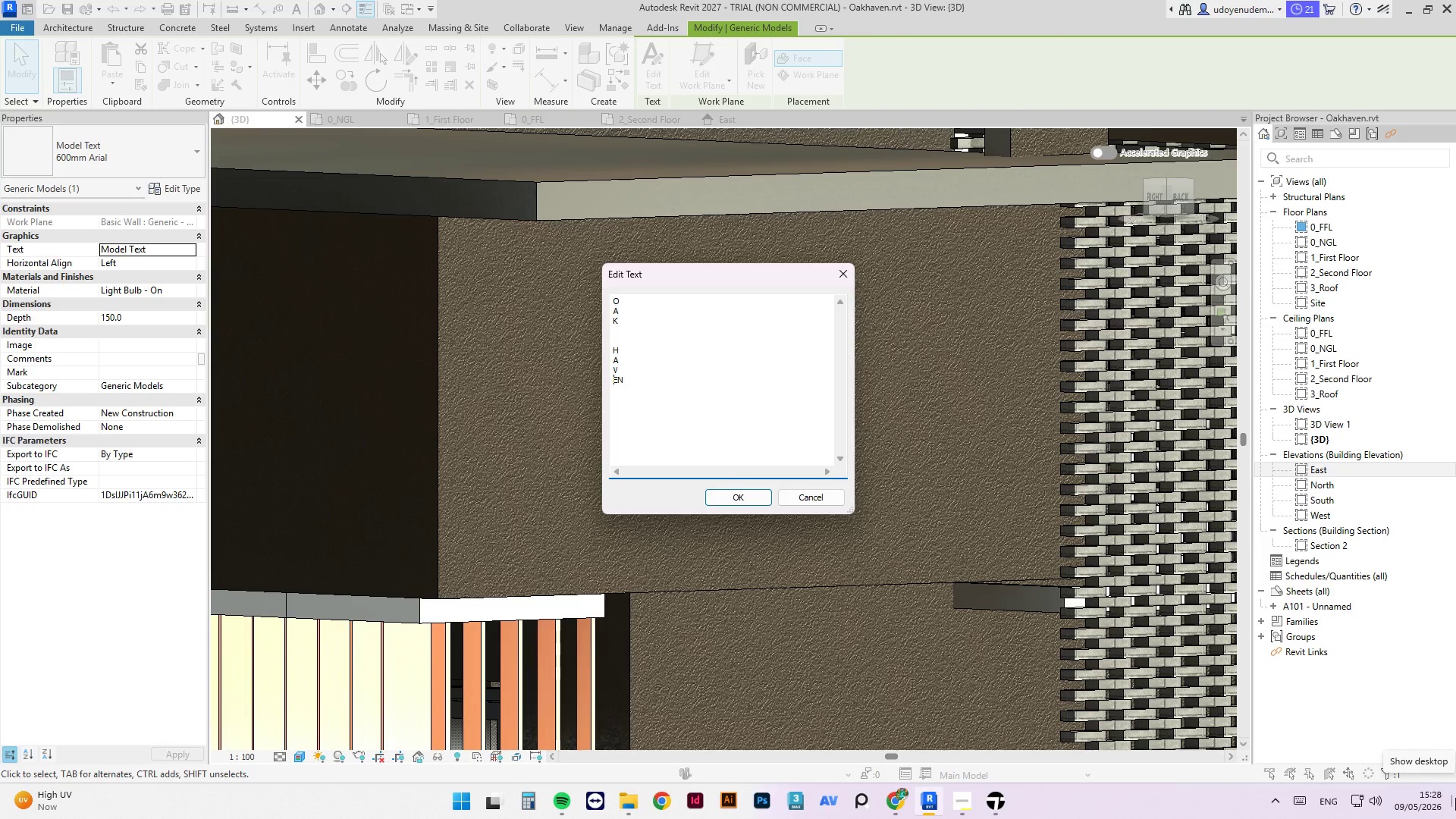 
key(ArrowRight)
 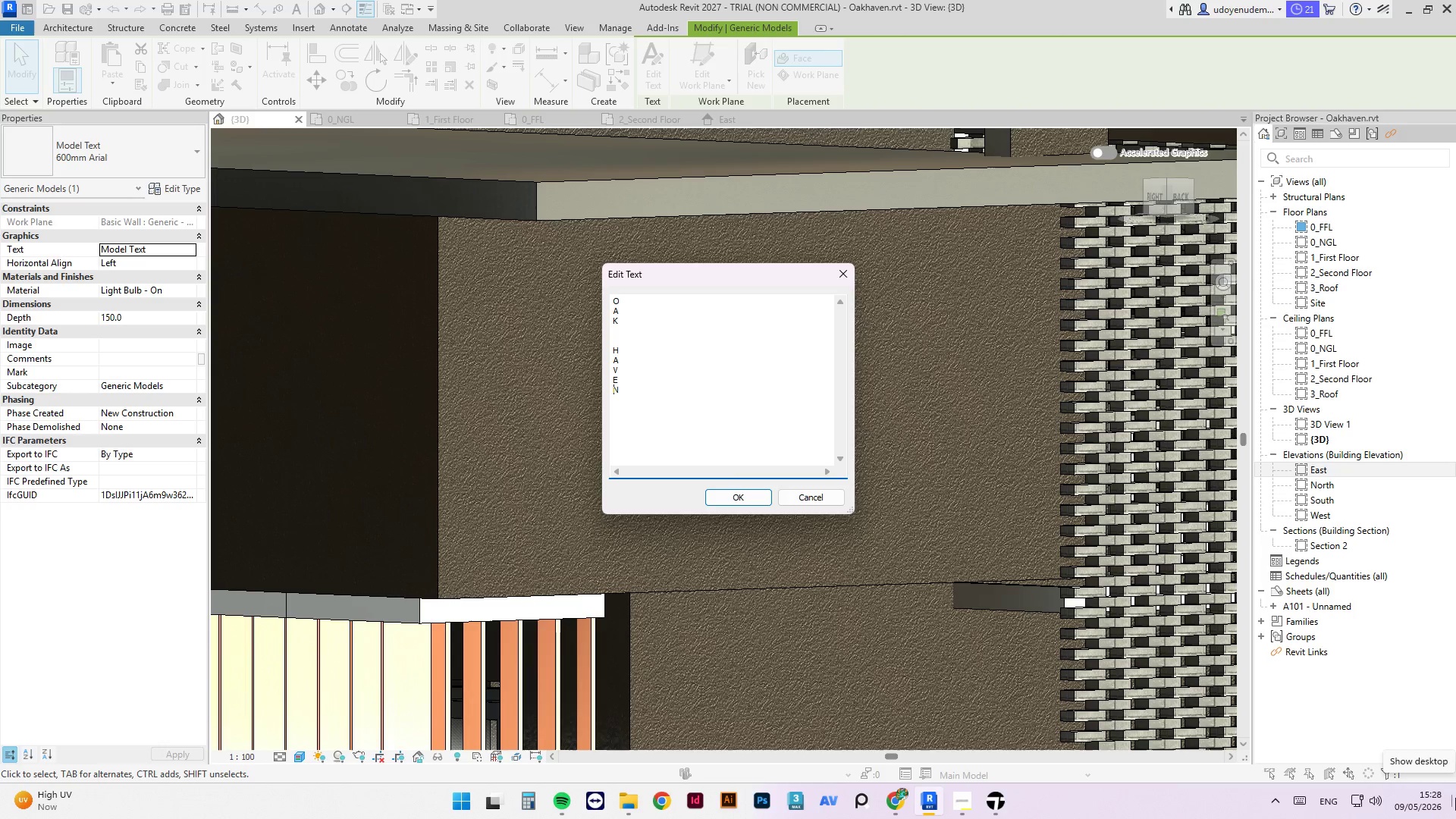 
key(Enter)
 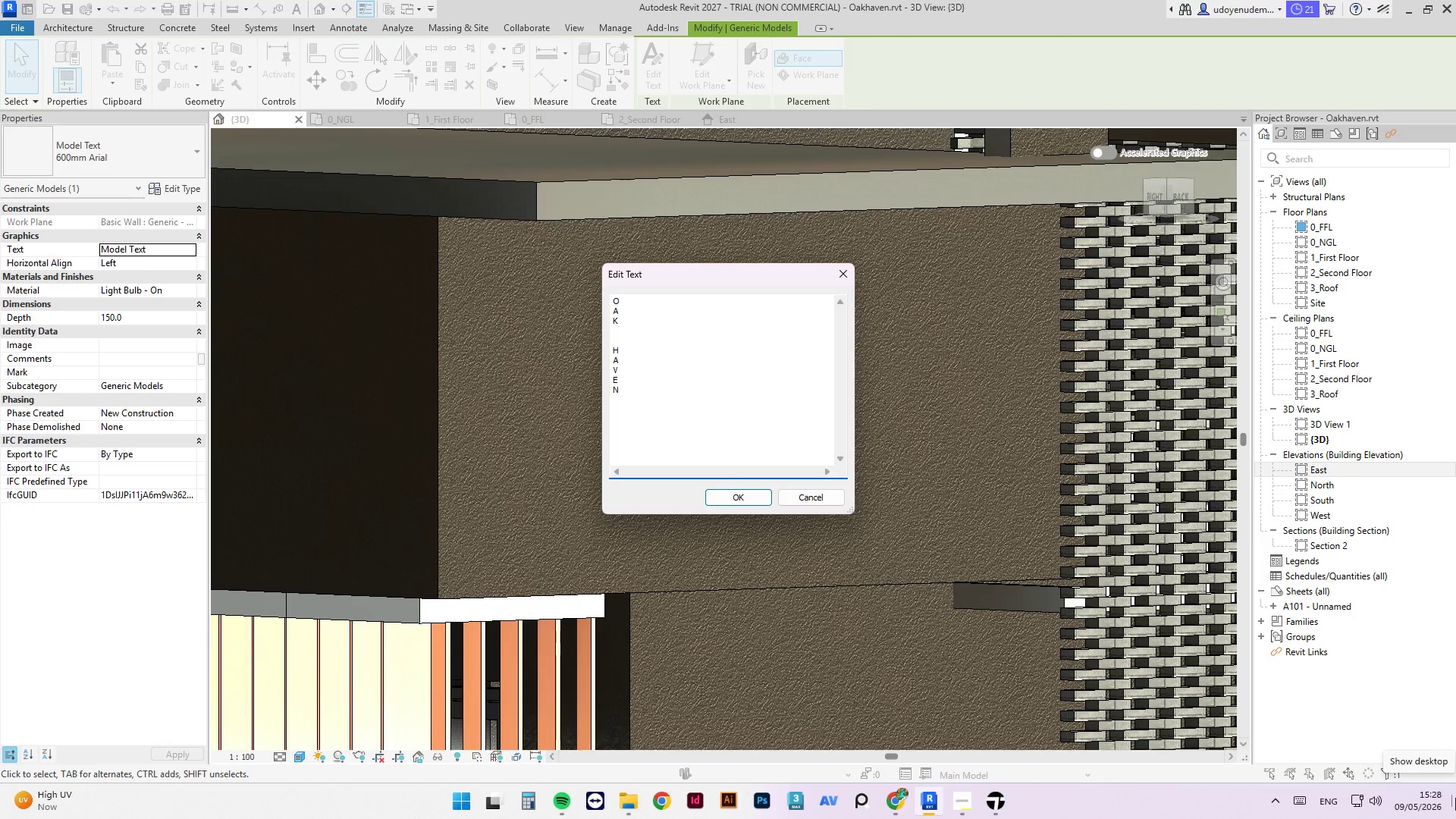 
key(ArrowUp)
 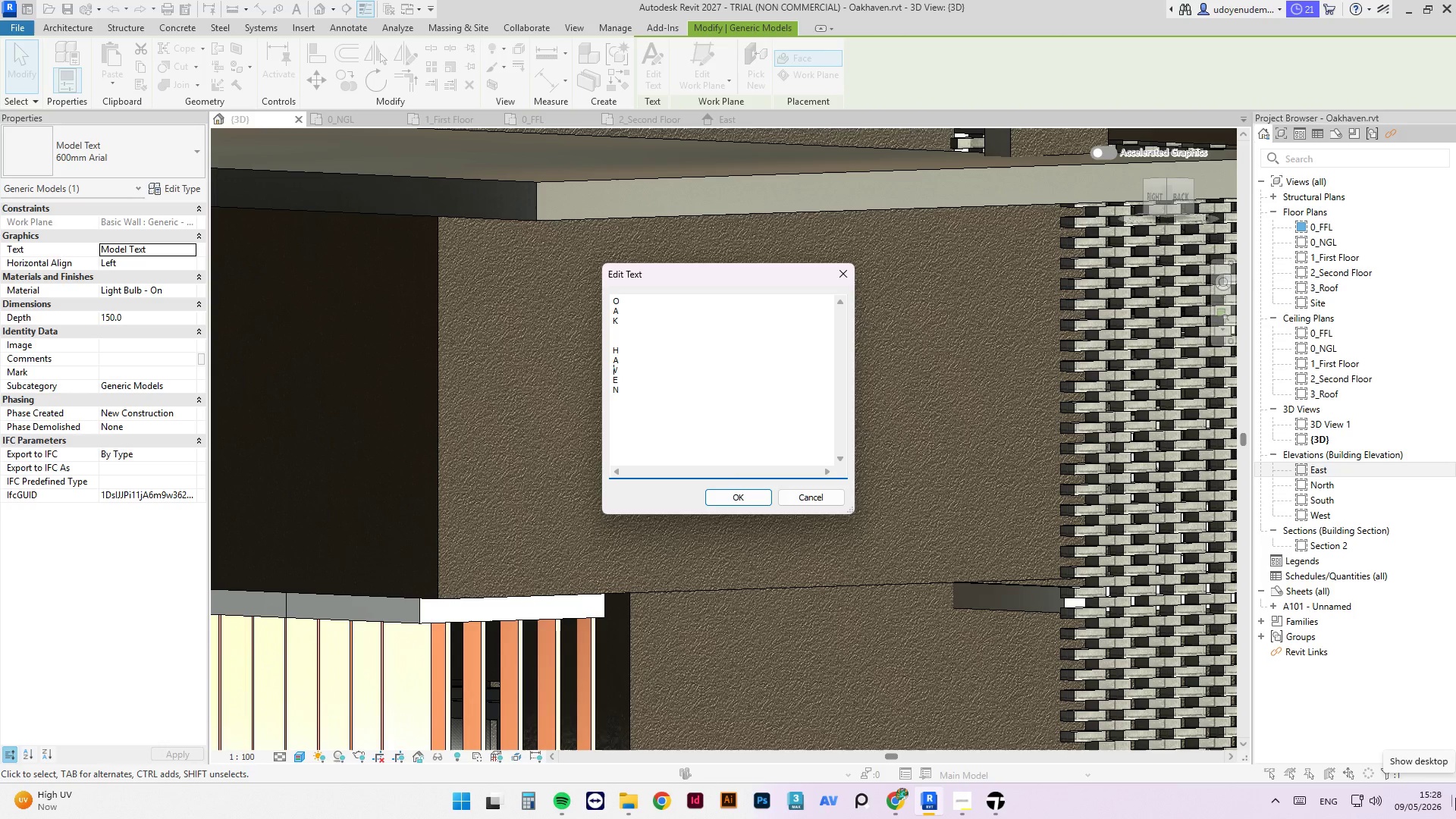 
key(ArrowUp)
 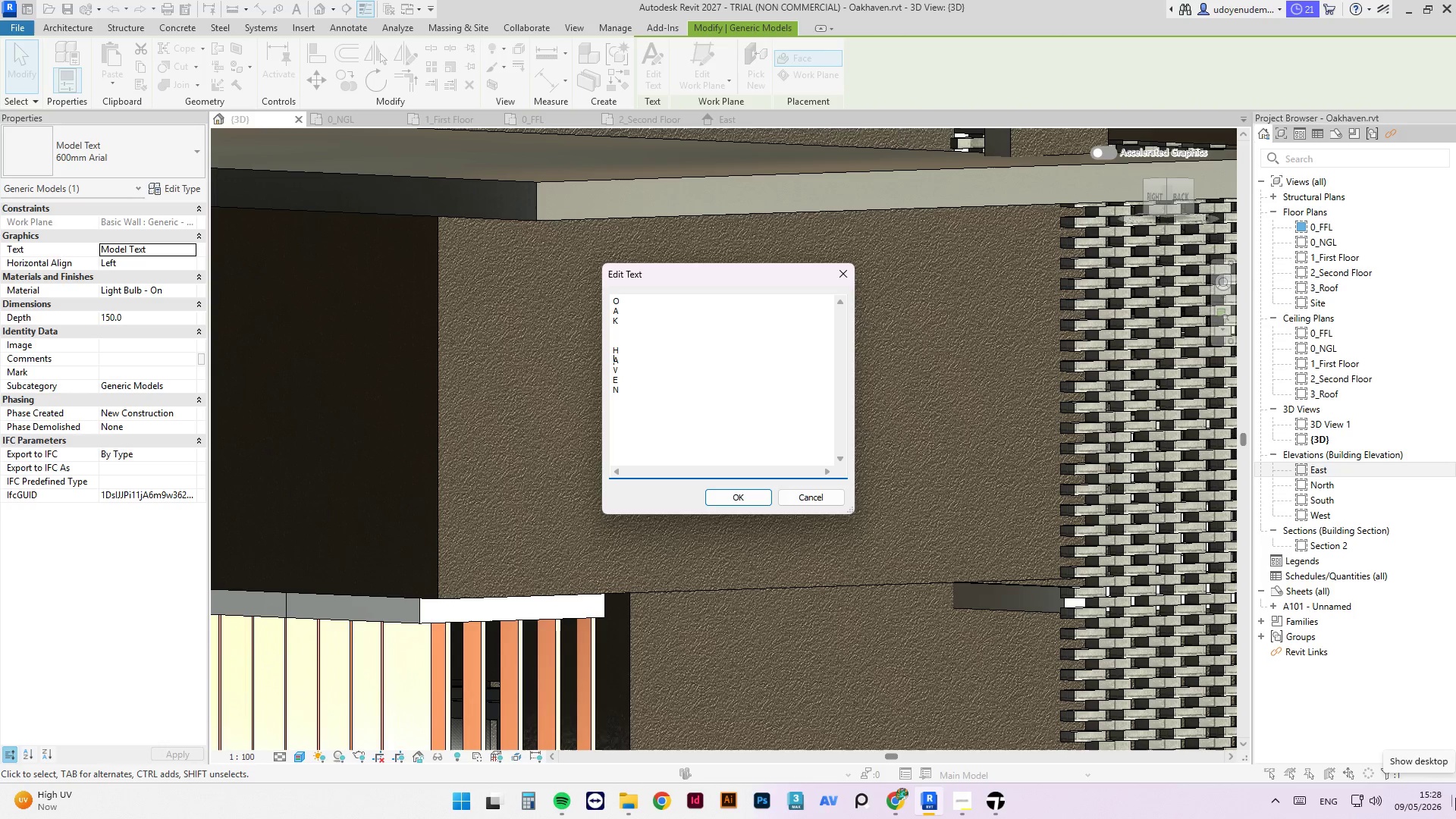 
key(ArrowUp)
 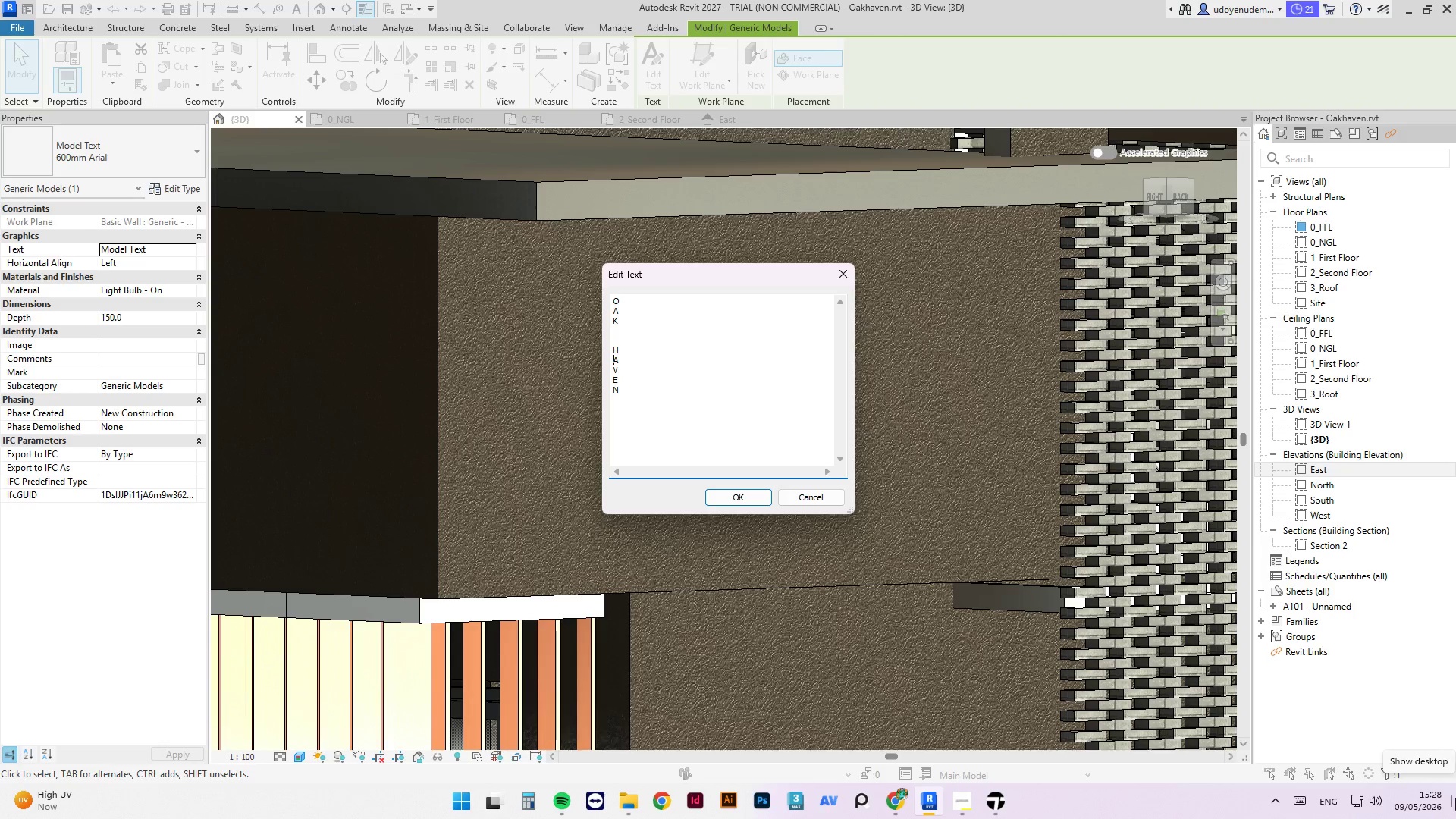 
key(ArrowUp)
 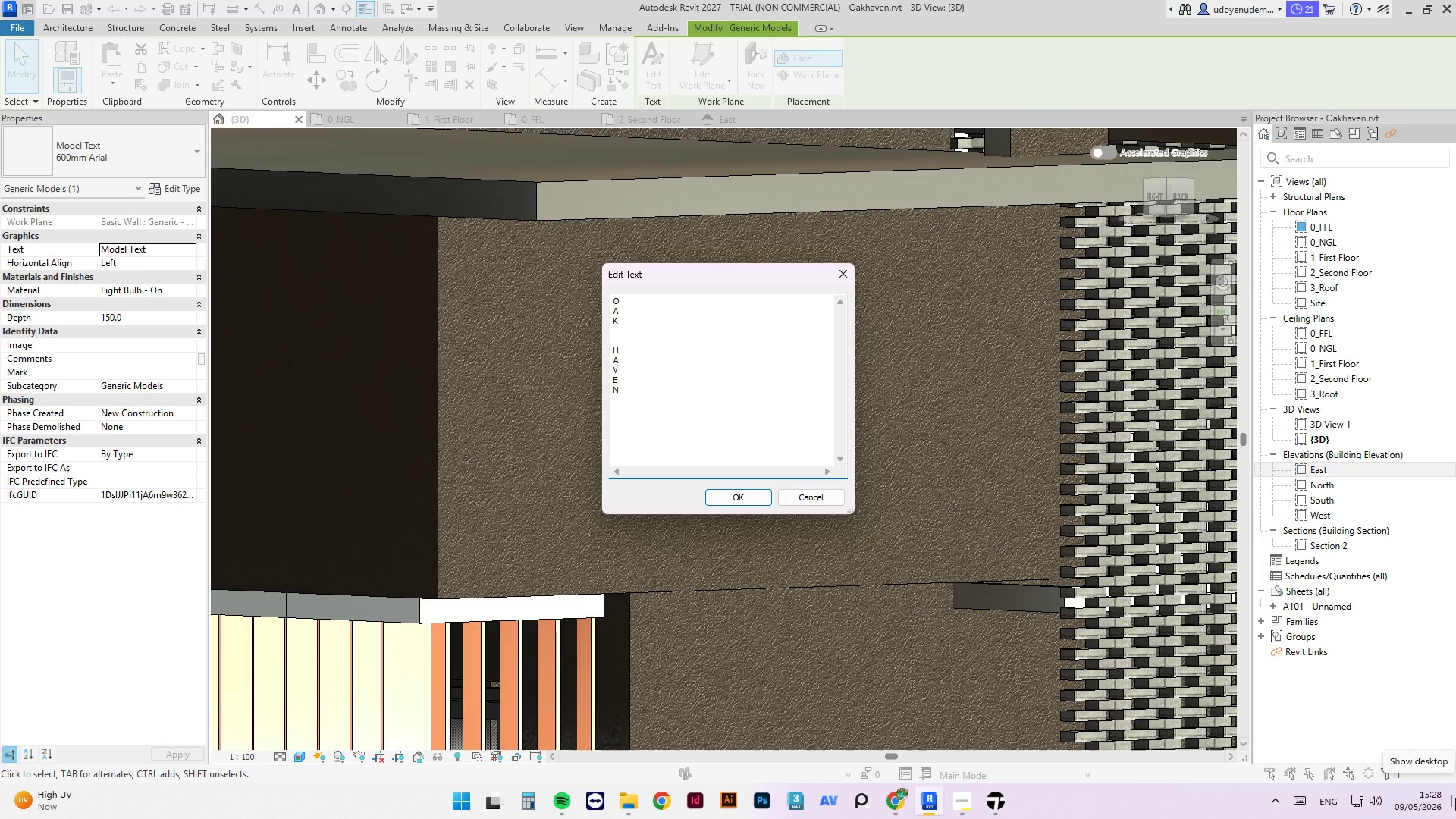 
key(Backspace)
 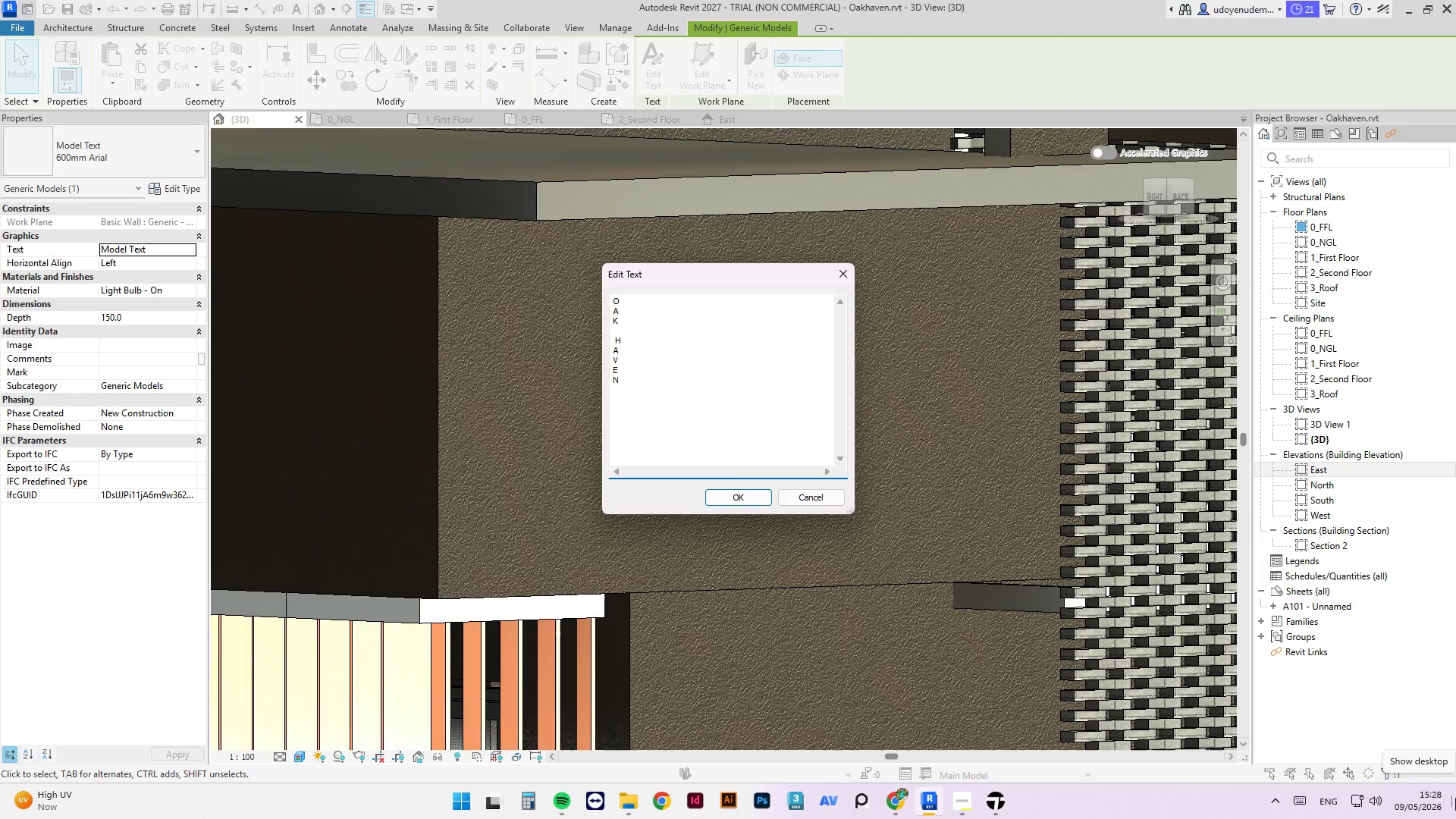 
key(Backspace)
 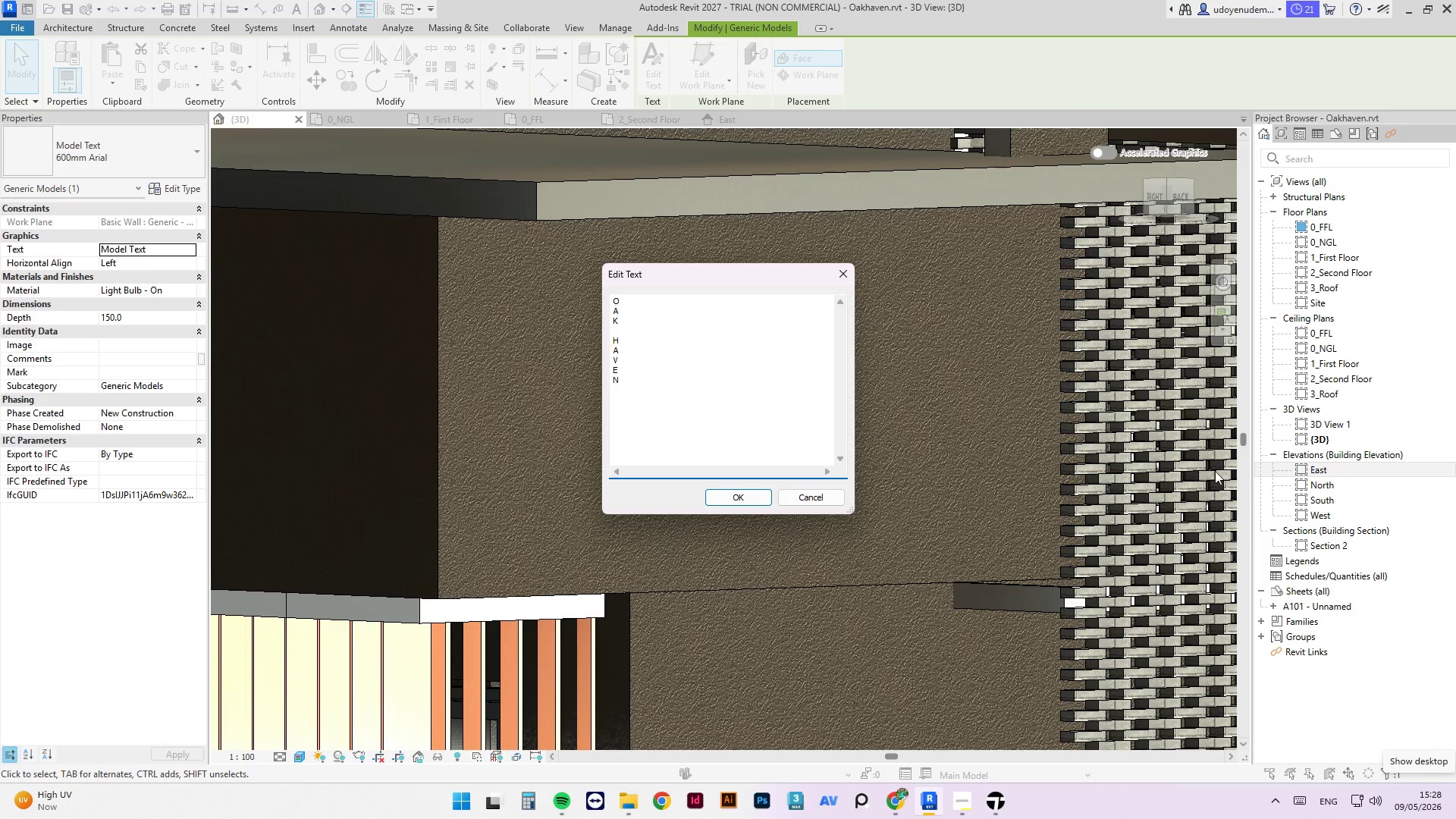 
left_click([739, 500])
 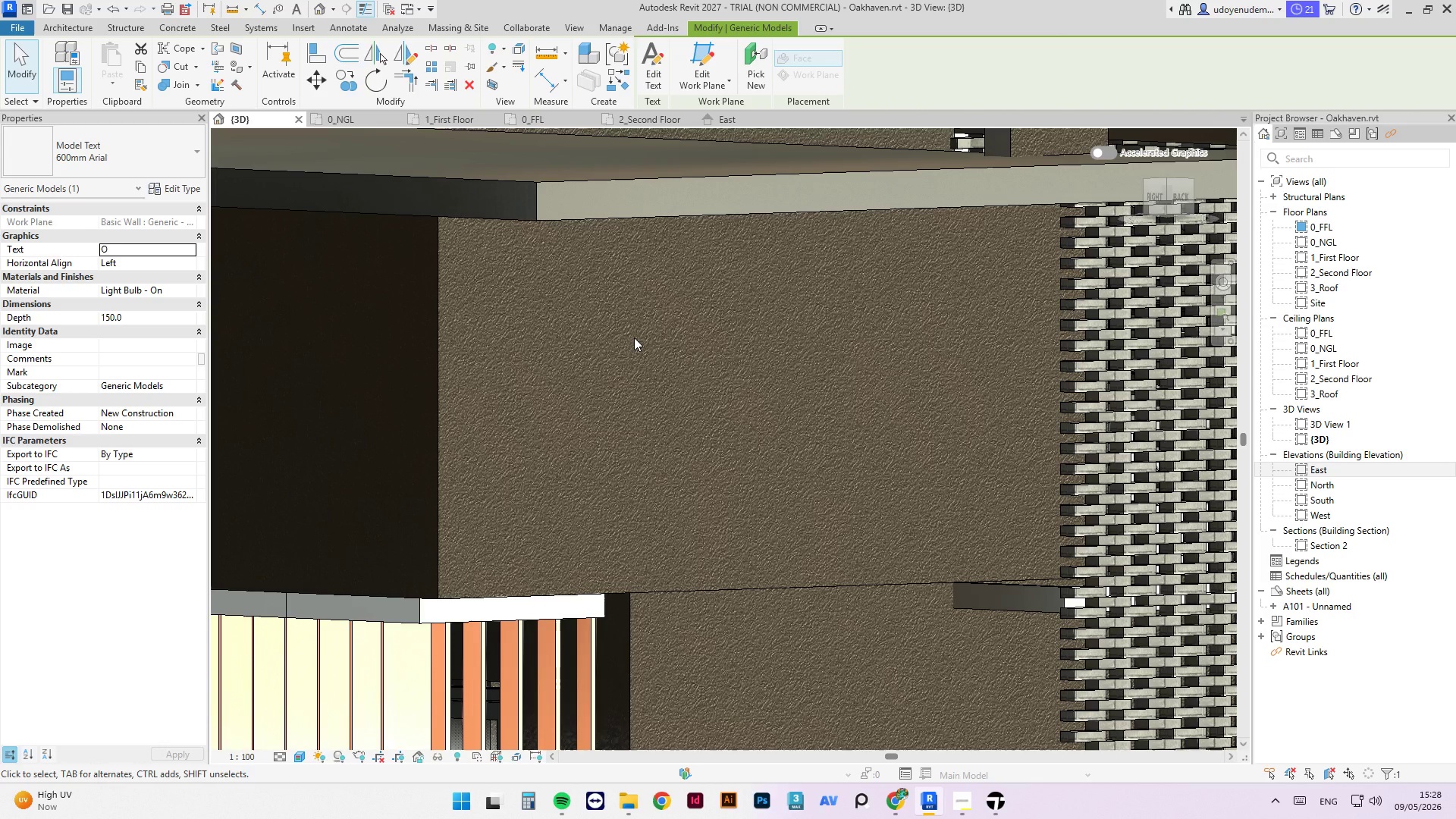 
scroll: coordinate [717, 375], scroll_direction: down, amount: 8.0
 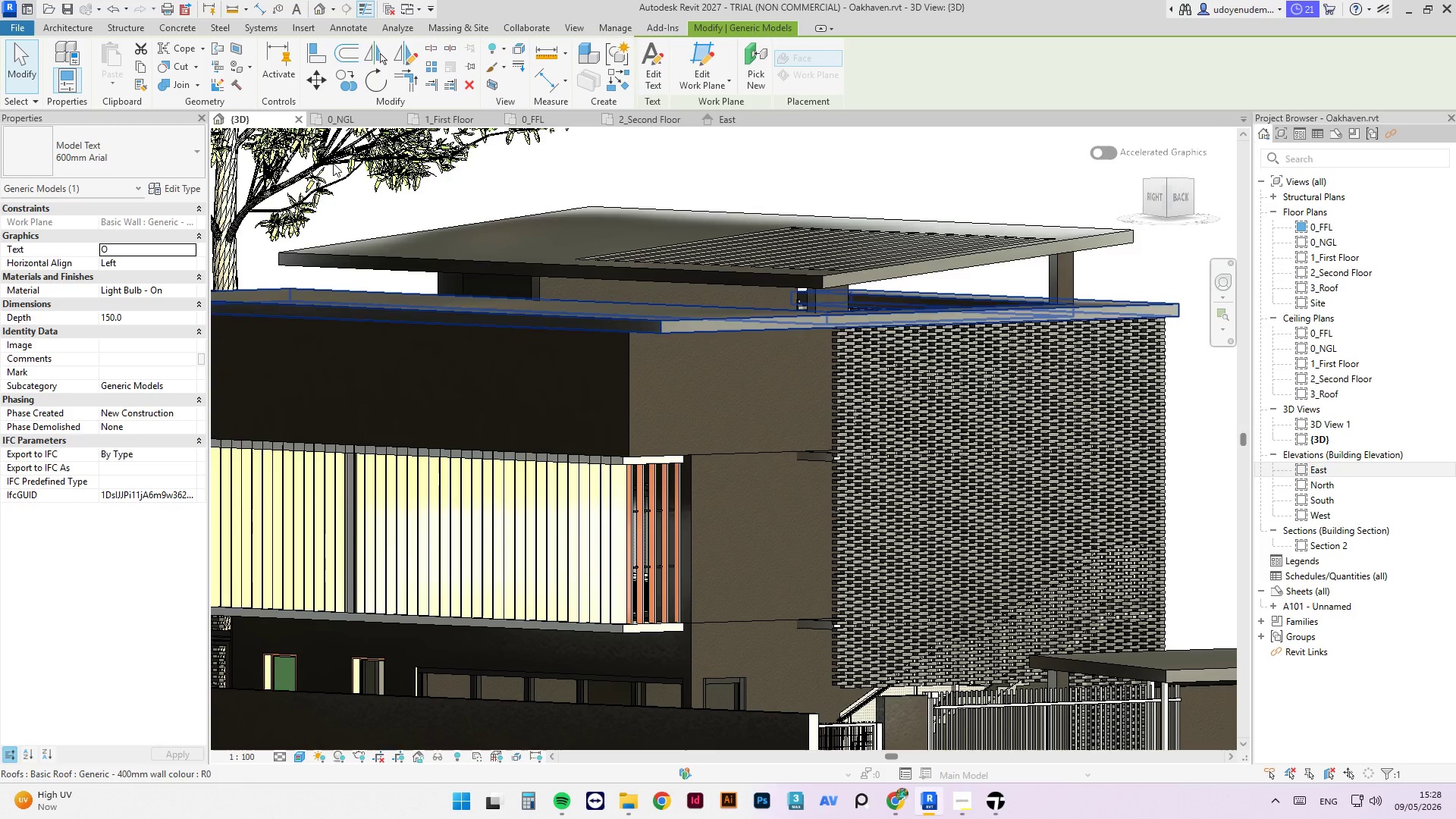 
left_click([190, 248])
 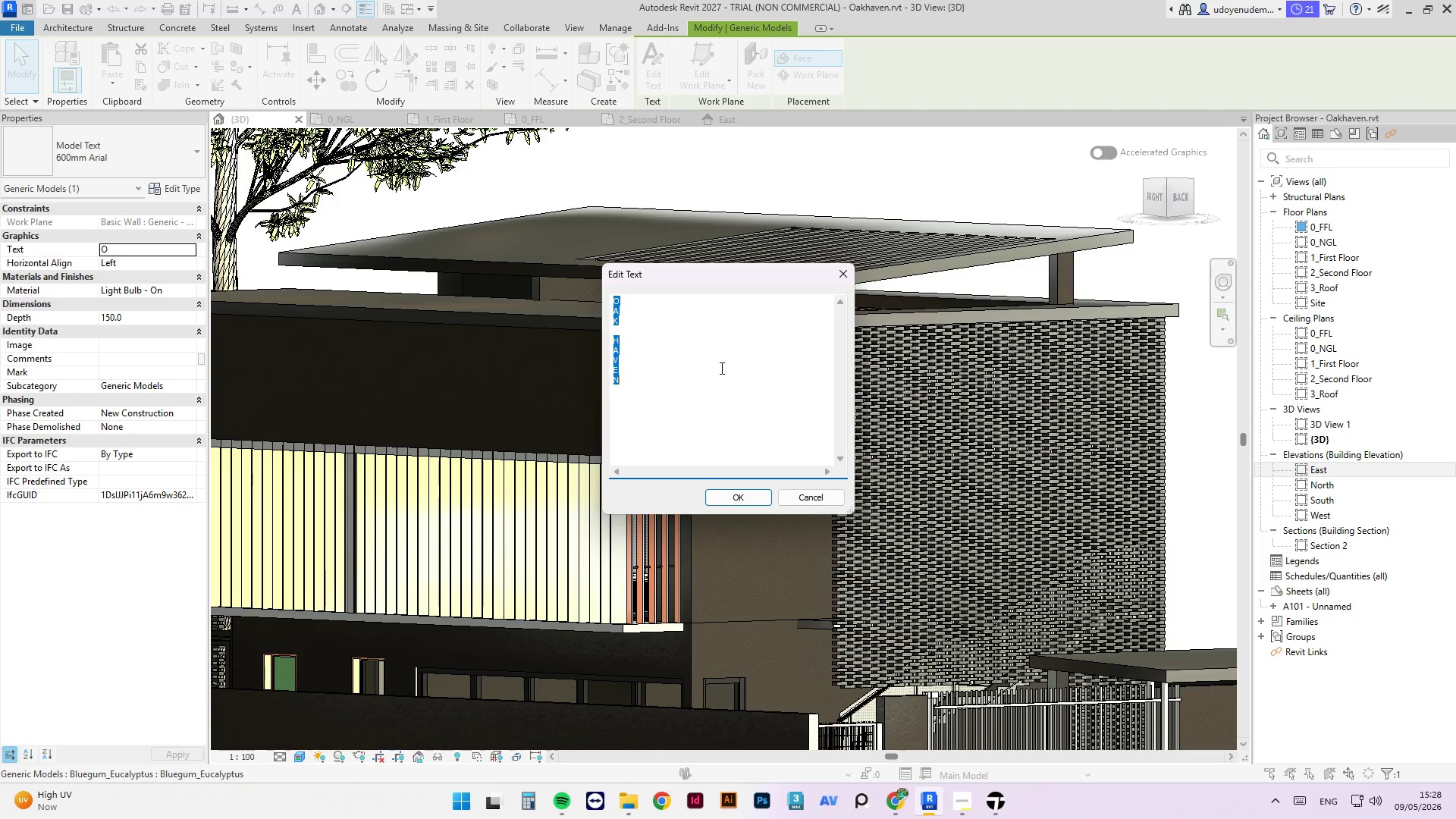 
type(oak)
key(Backspace)
key(Backspace)
key(Backspace)
type(OAK HAVEN)
 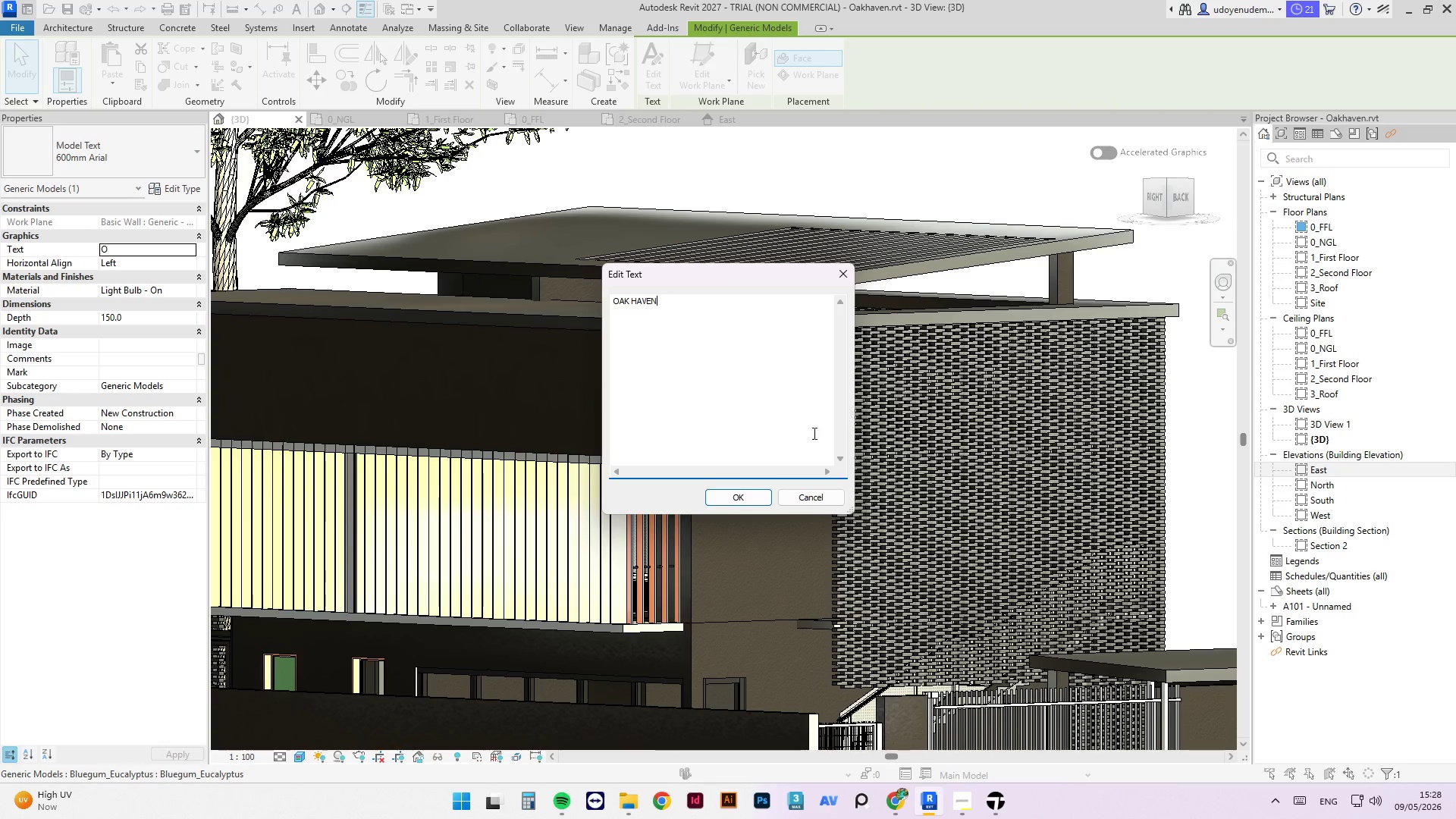 
left_click([762, 492])
 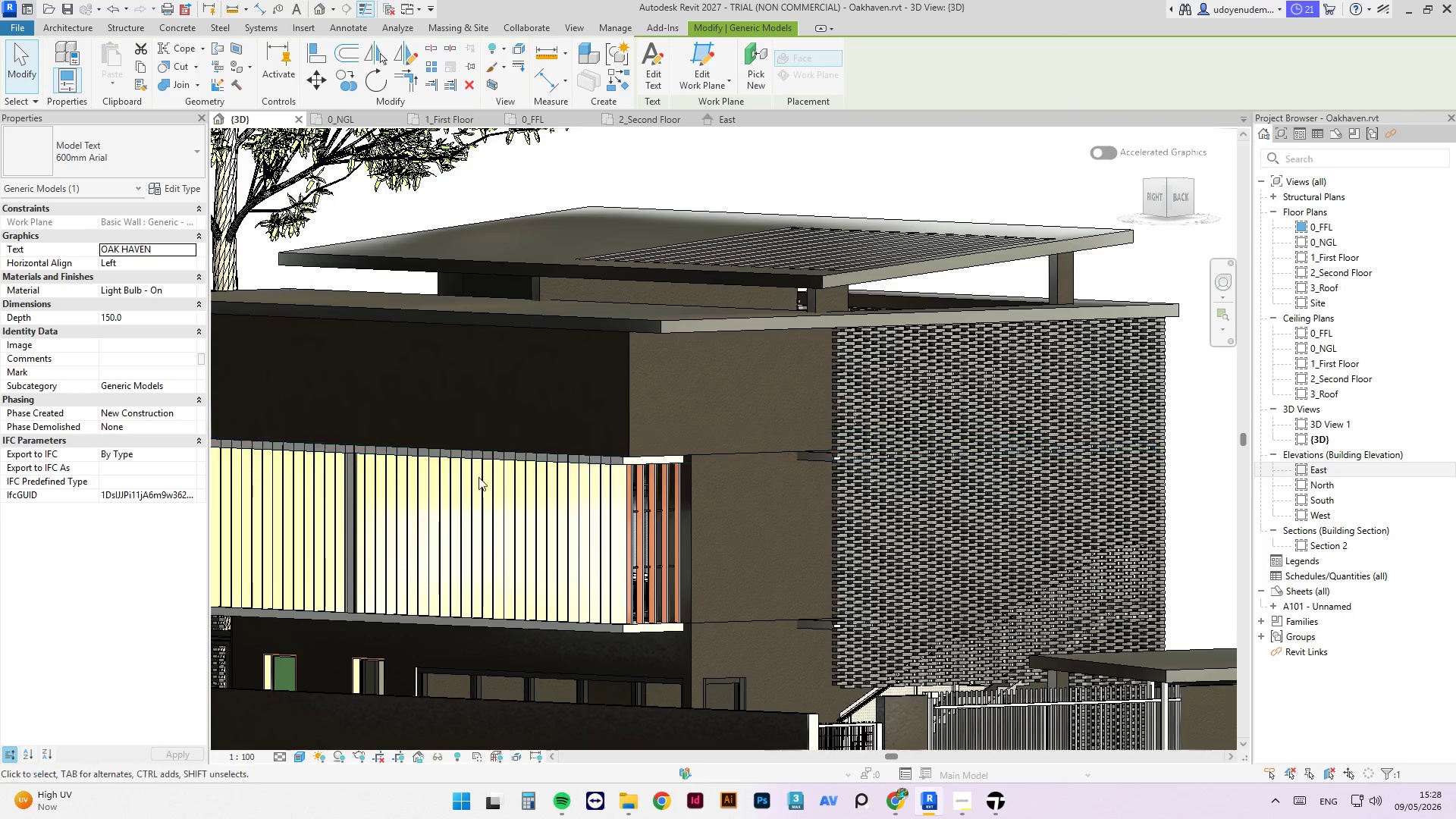 
scroll: coordinate [807, 287], scroll_direction: up, amount: 1.0
 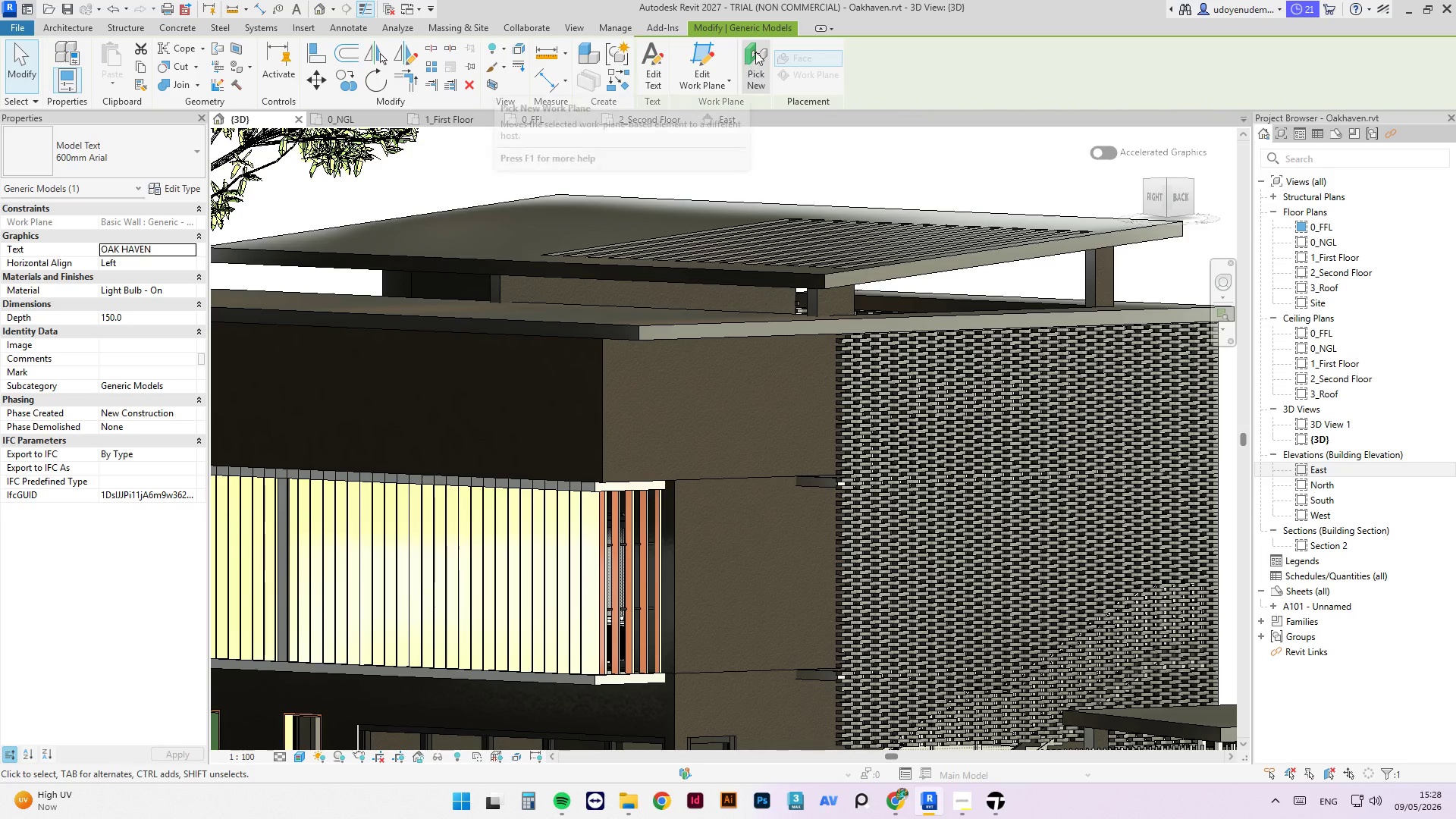 
left_click([755, 51])
 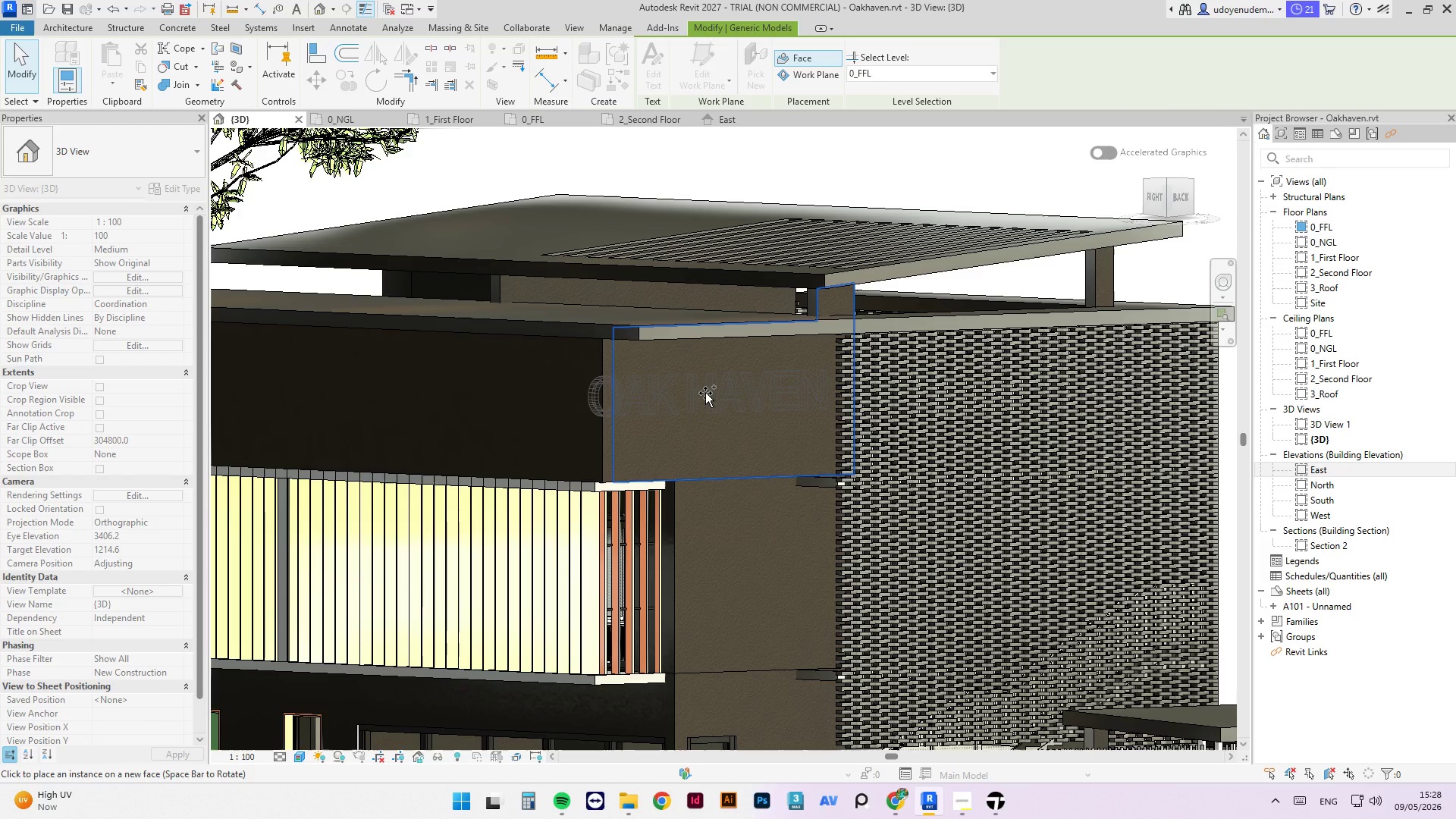 
scroll: coordinate [704, 400], scroll_direction: up, amount: 5.0
 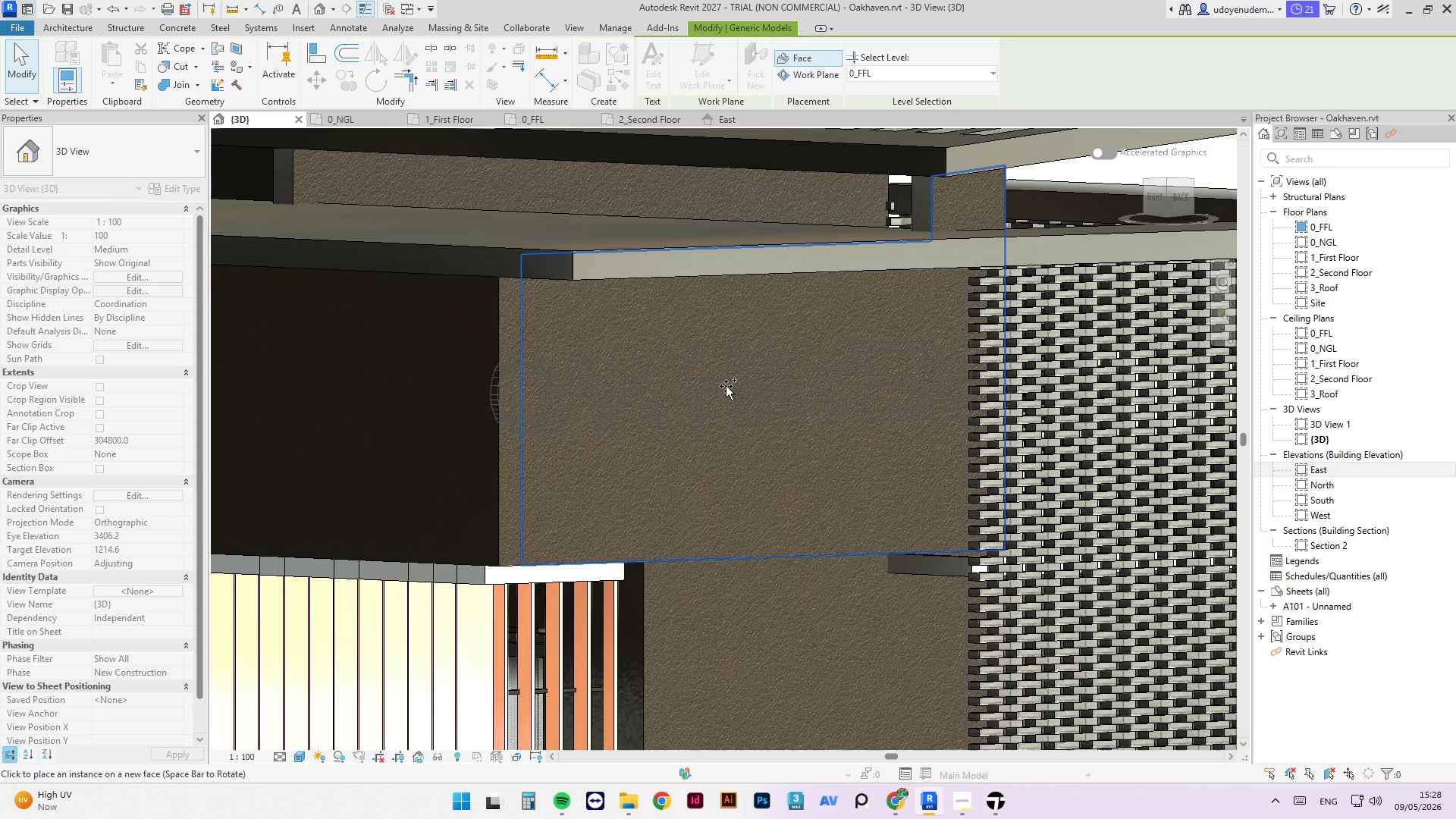 
left_click([735, 390])
 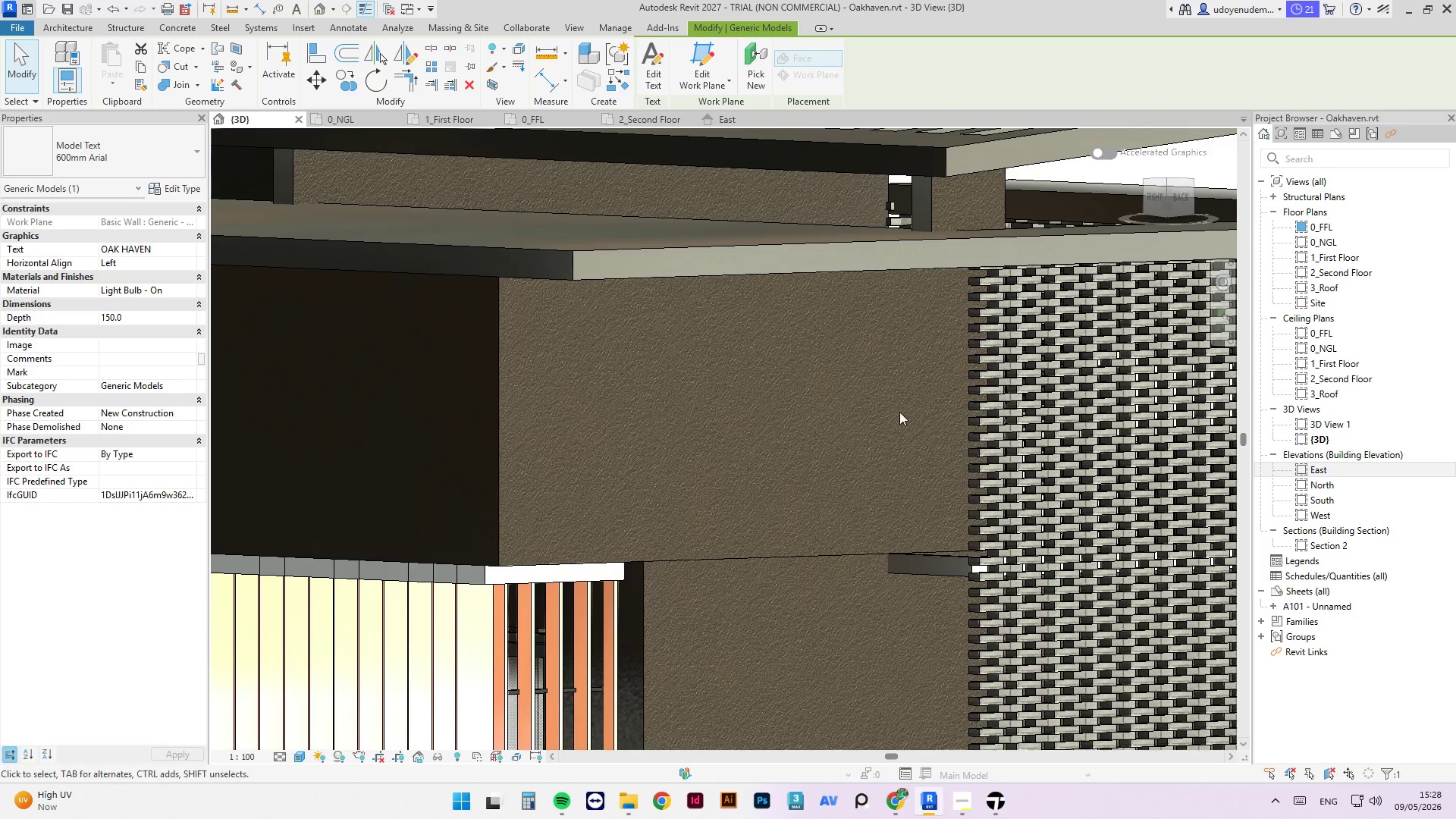 
scroll: coordinate [757, 289], scroll_direction: down, amount: 5.0
 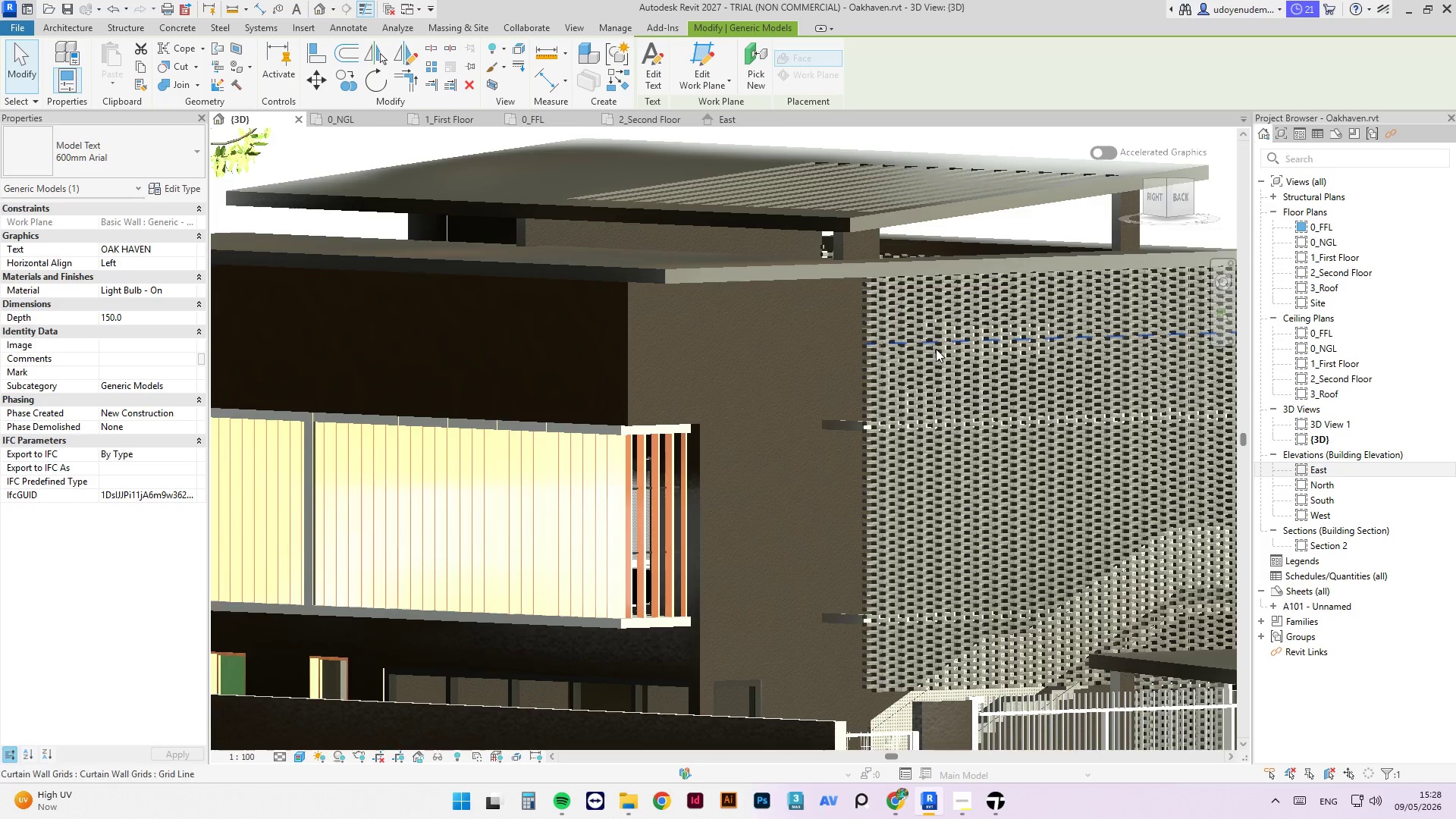 
hold_key(key=ShiftLeft, duration=1.11)
 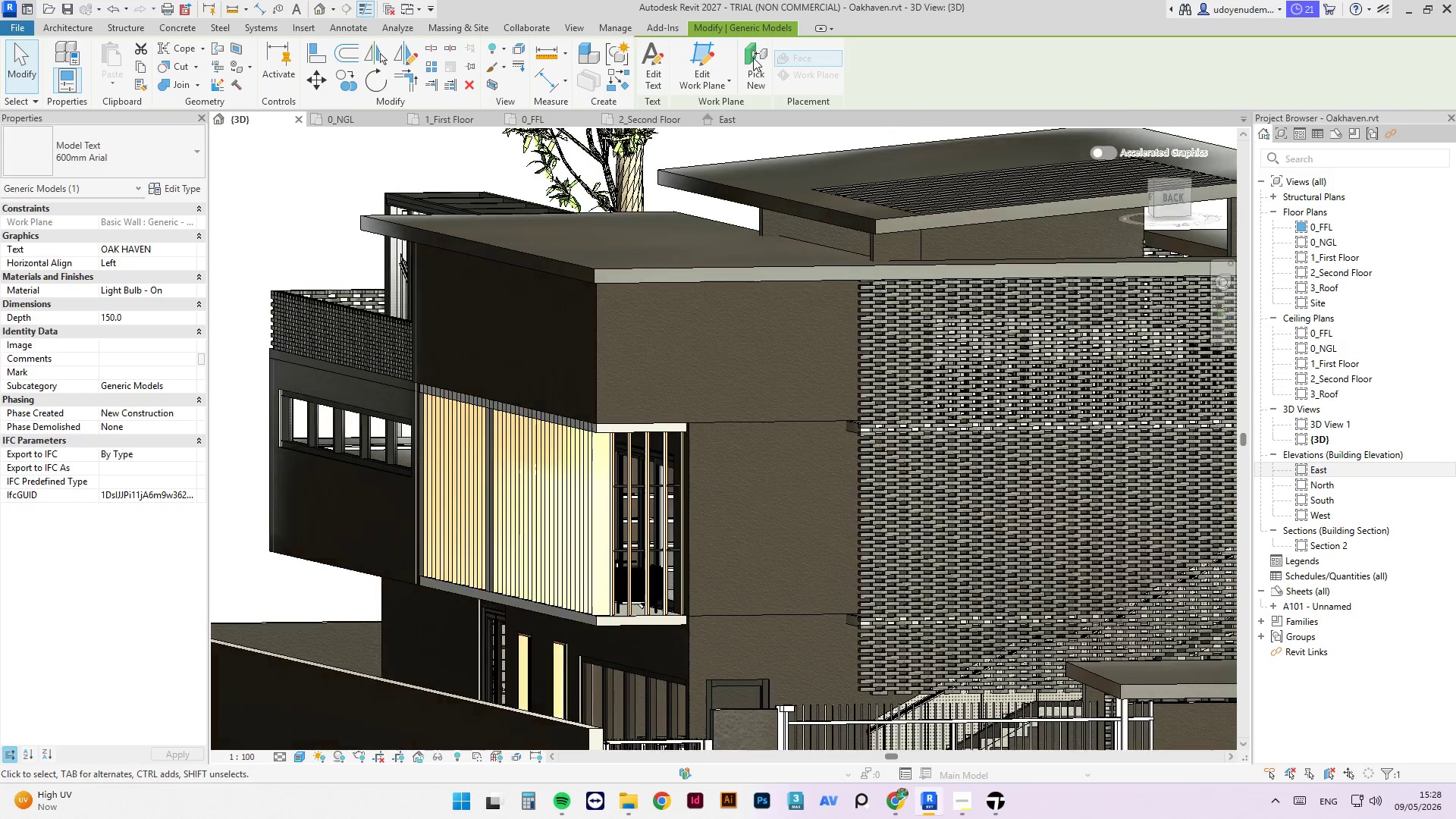 
left_click([756, 58])
 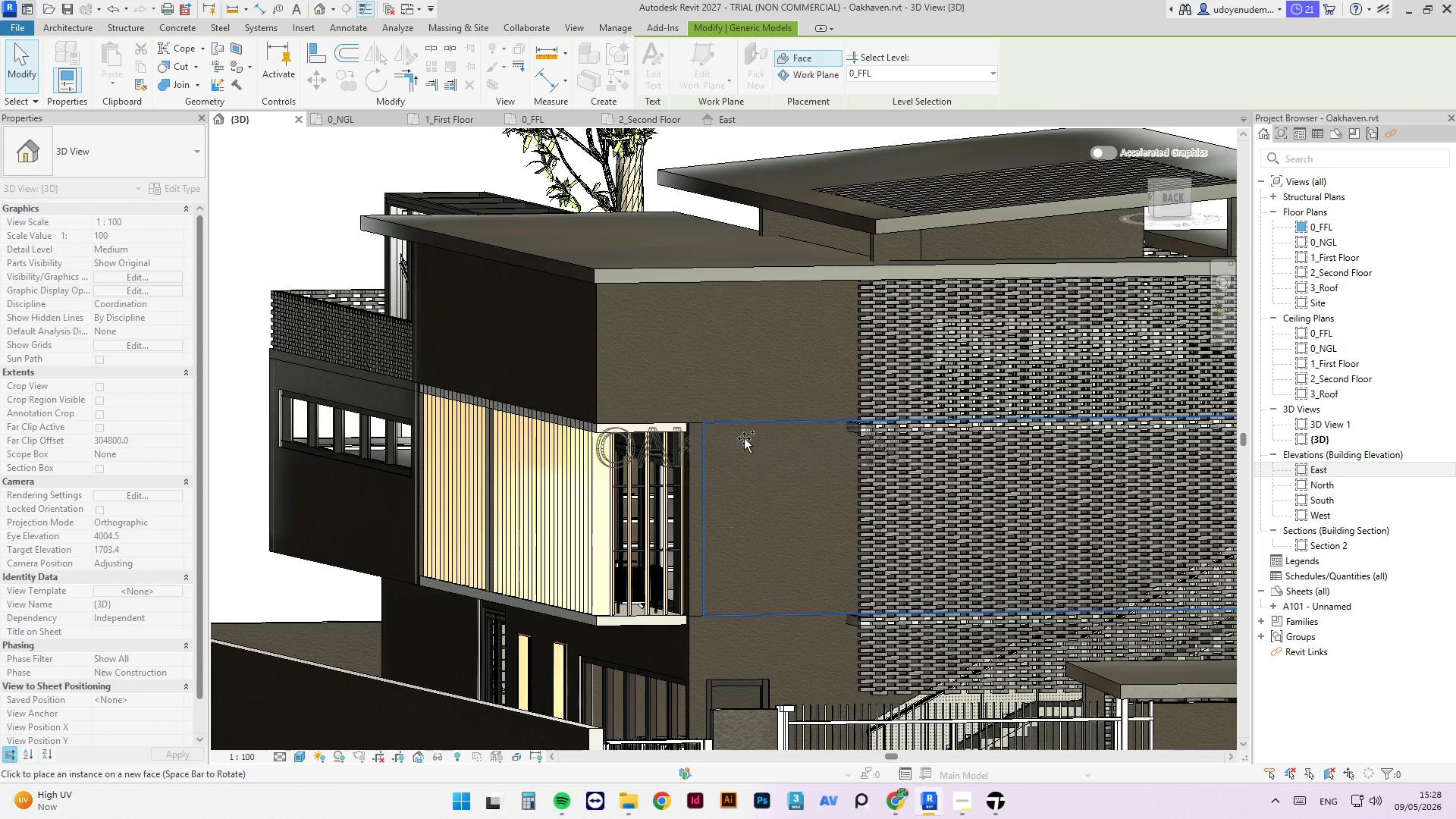 
scroll: coordinate [648, 344], scroll_direction: down, amount: 3.0
 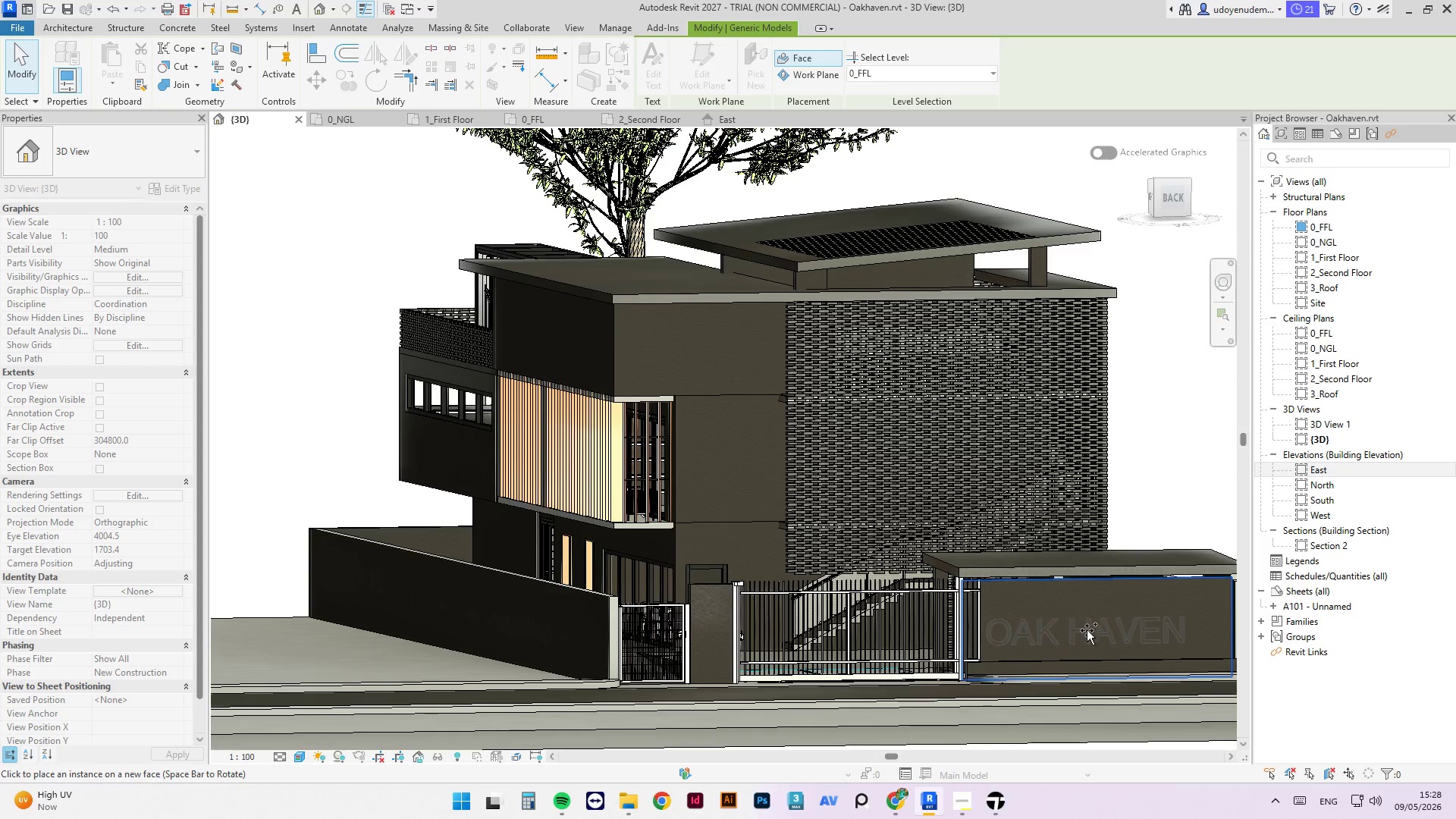 
left_click([1087, 630])
 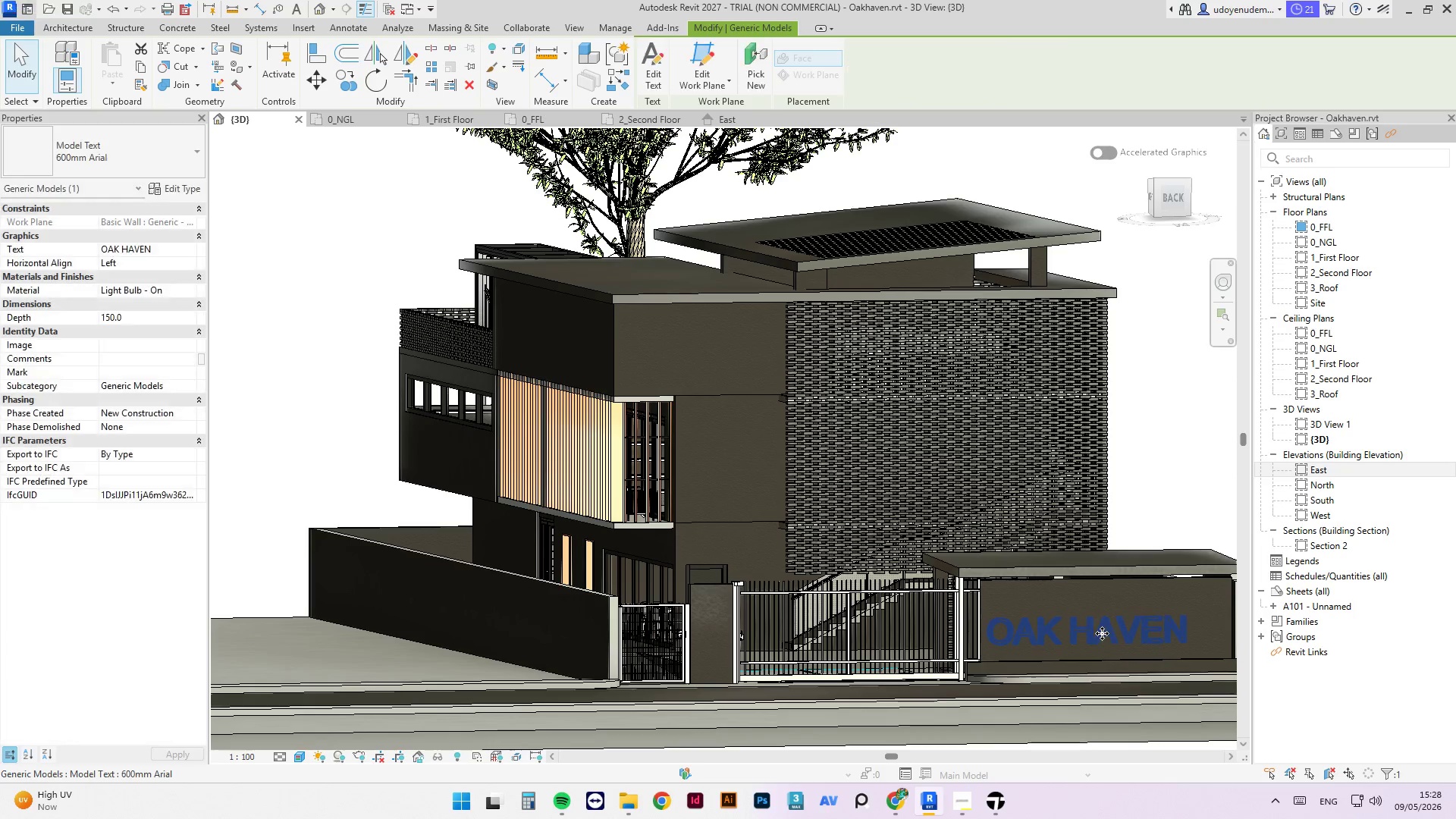 
scroll: coordinate [1056, 634], scroll_direction: up, amount: 7.0
 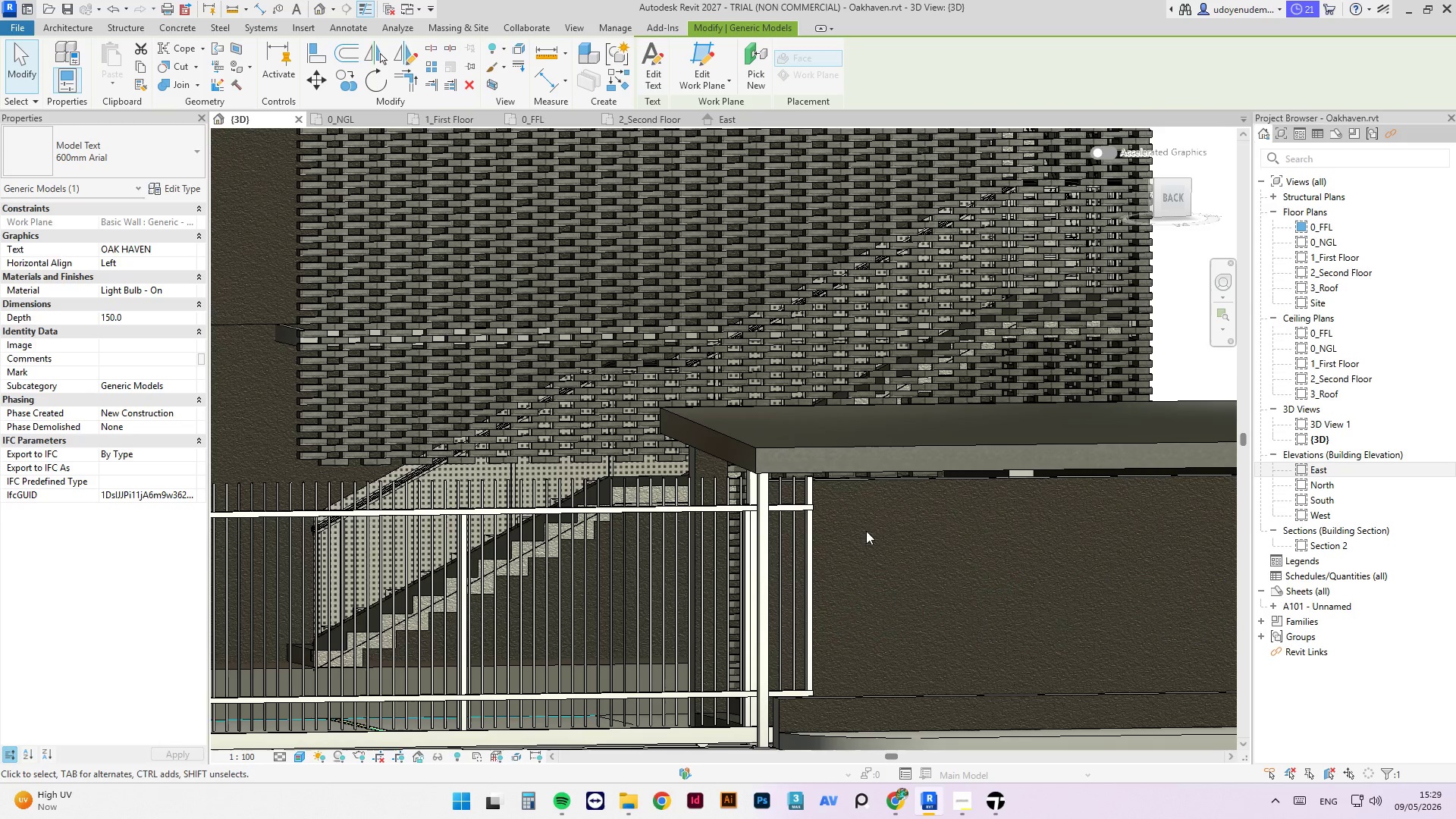 
hold_key(key=ShiftLeft, duration=2.81)
 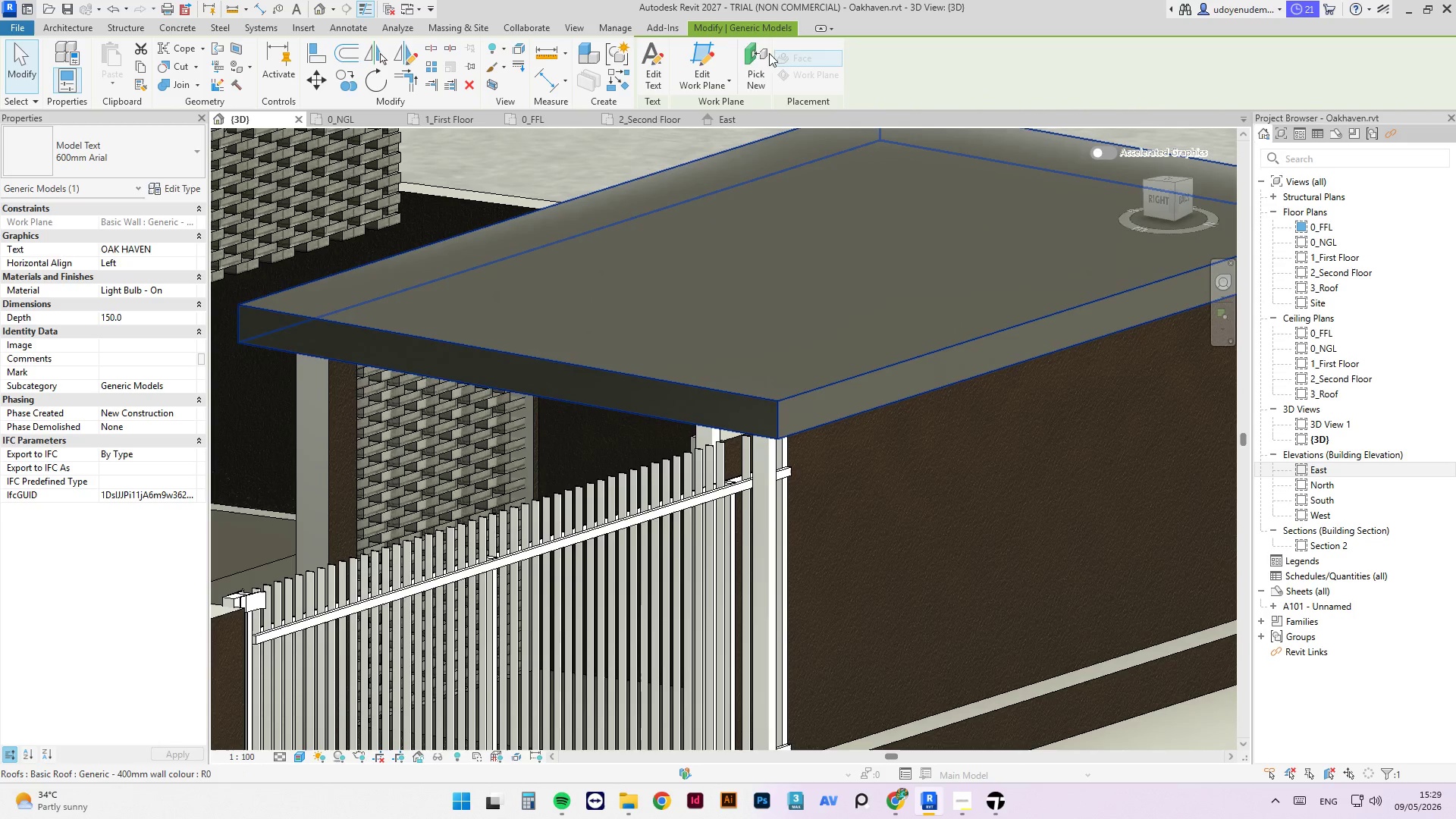 
scroll: coordinate [569, 550], scroll_direction: up, amount: 3.0
 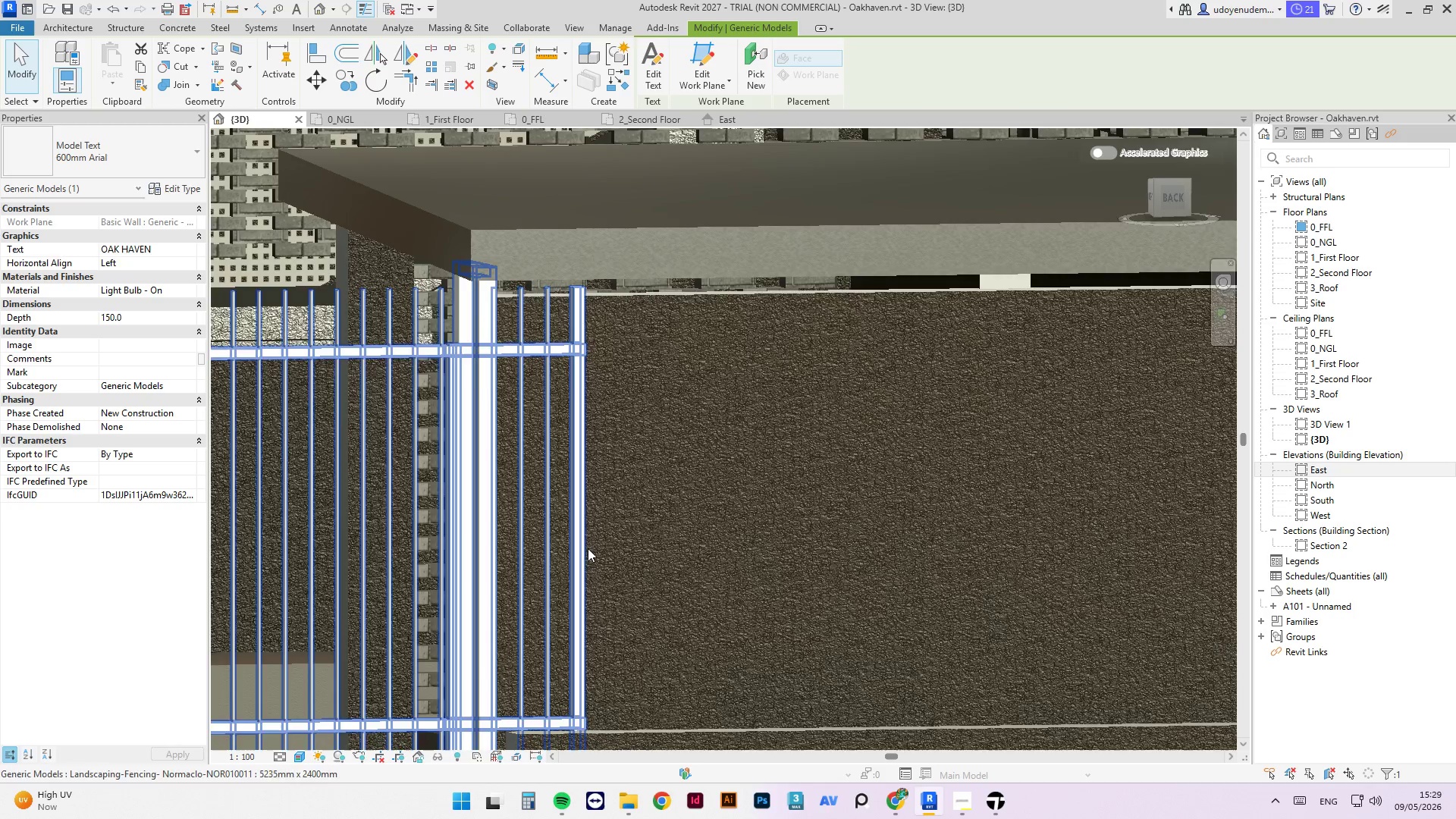 
left_click([758, 54])
 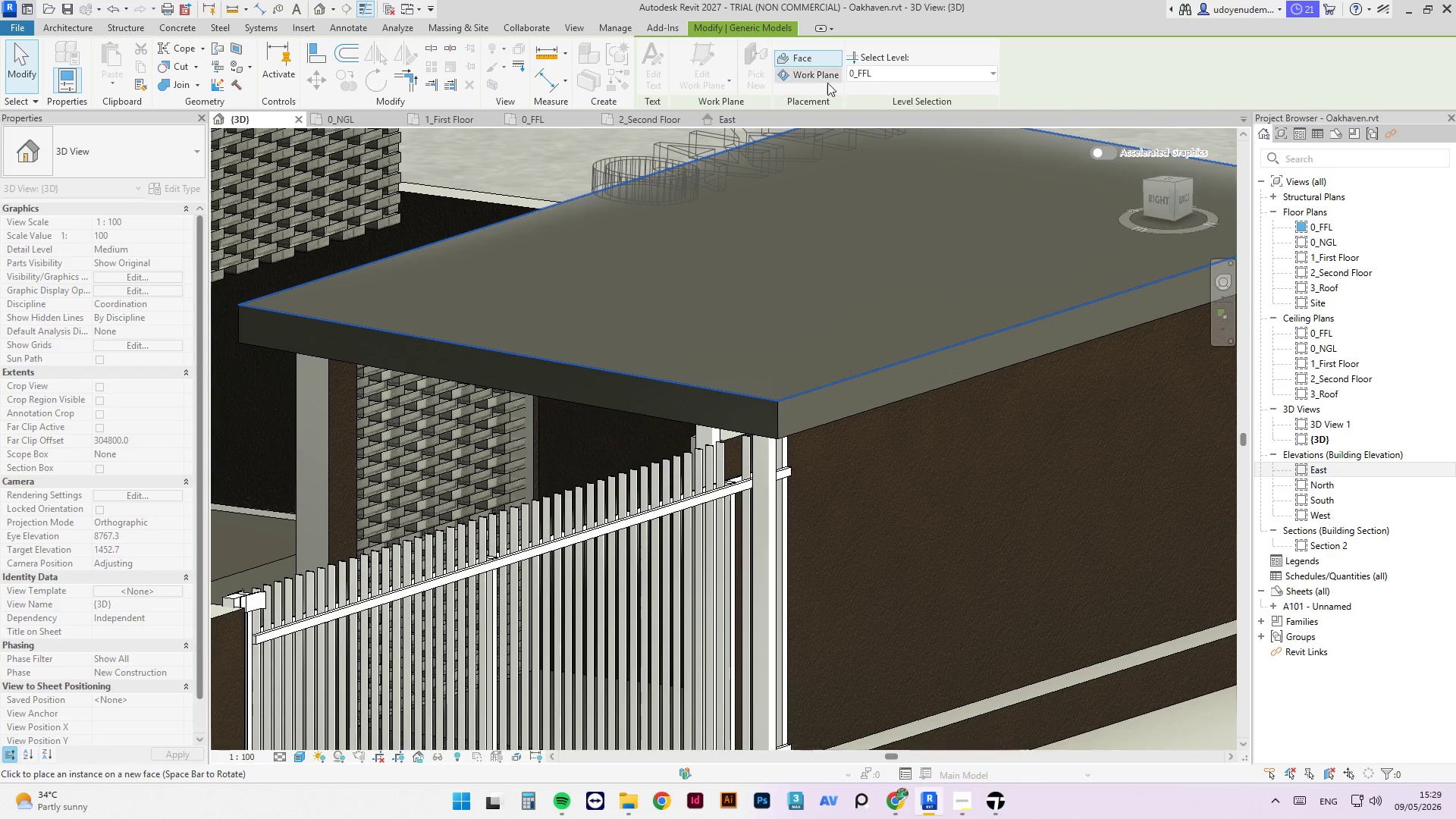 
left_click([825, 80])
 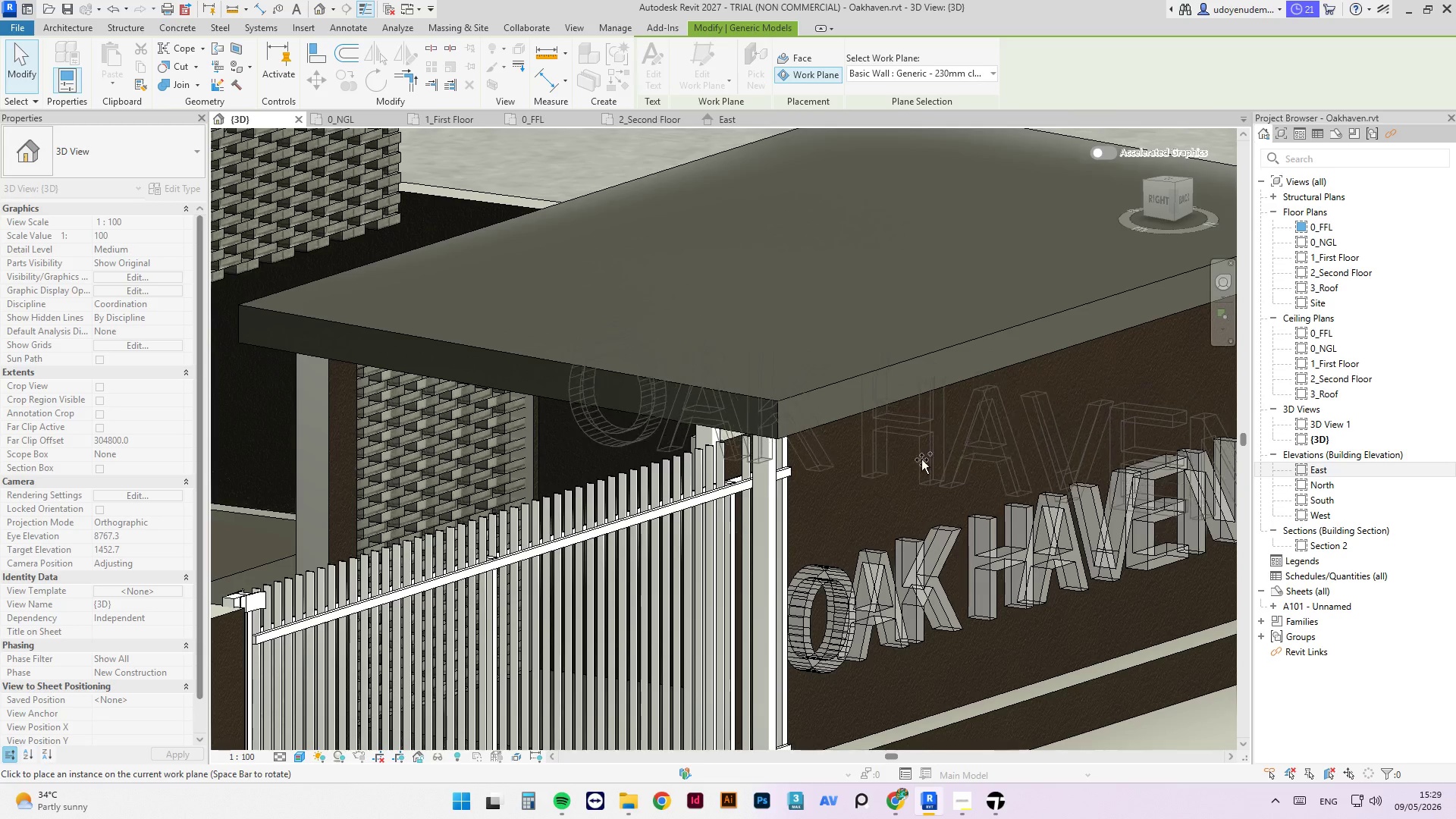 
scroll: coordinate [735, 354], scroll_direction: down, amount: 3.0
 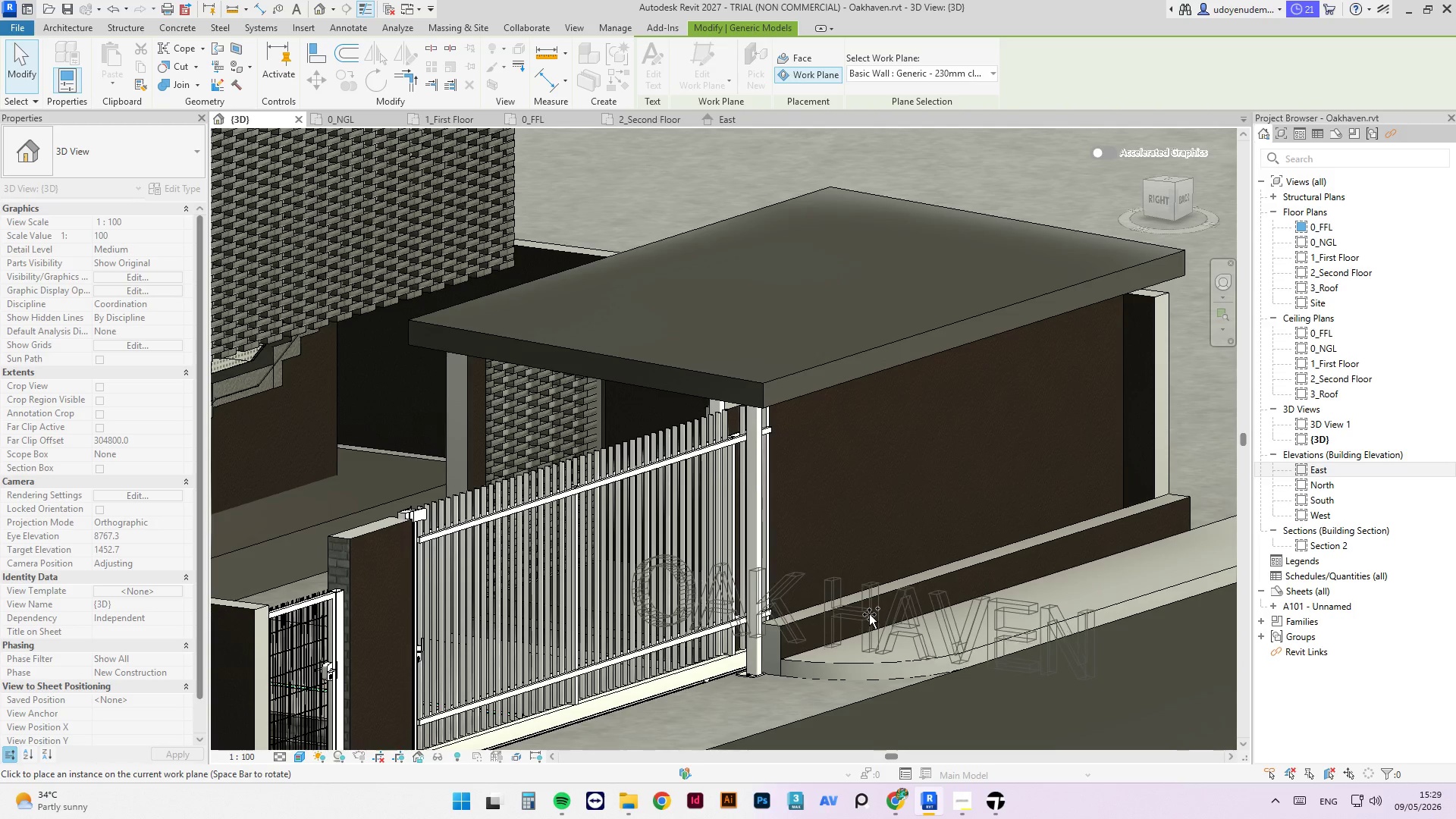 
wait(5.48)
 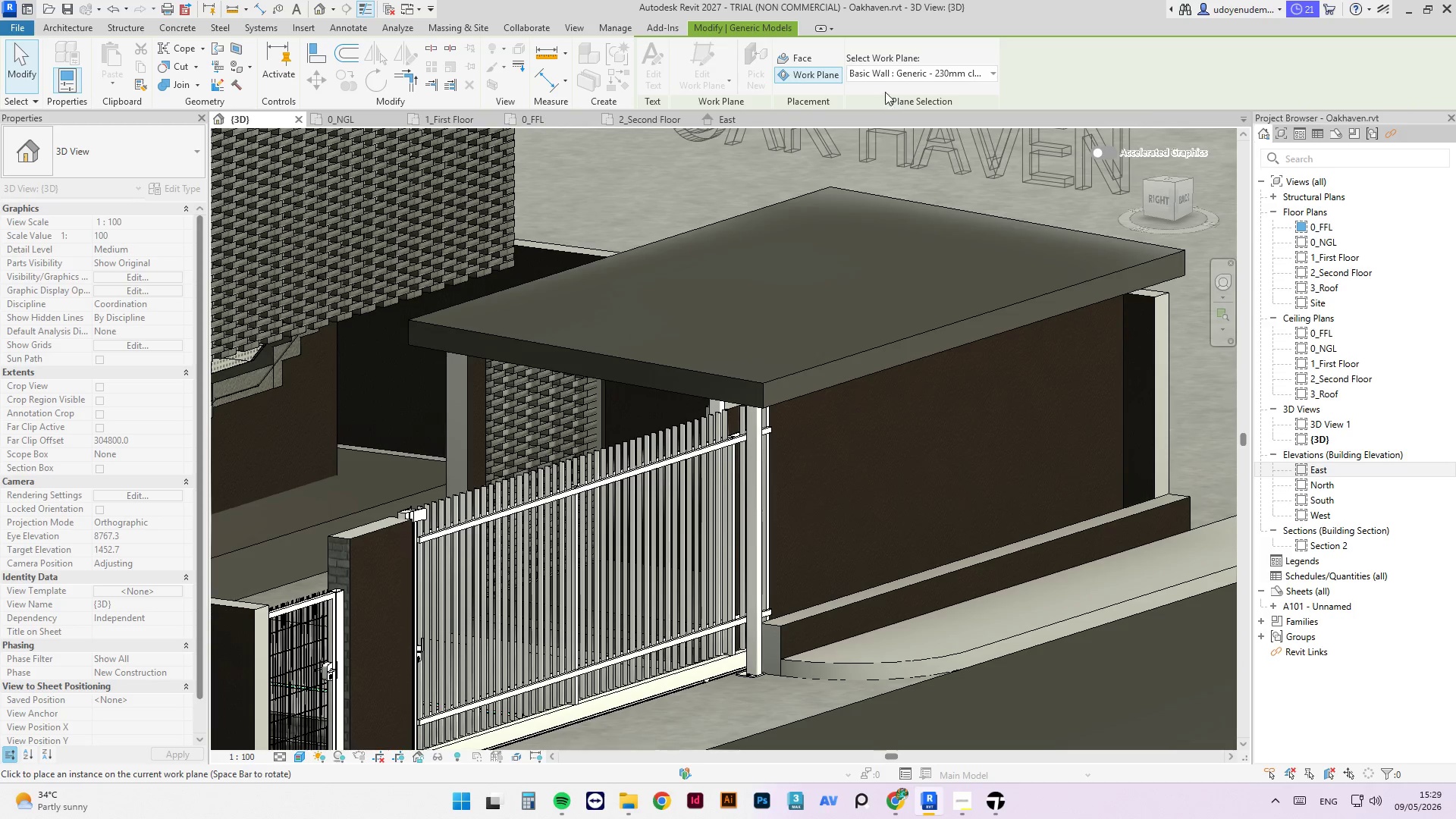 
left_click([821, 58])
 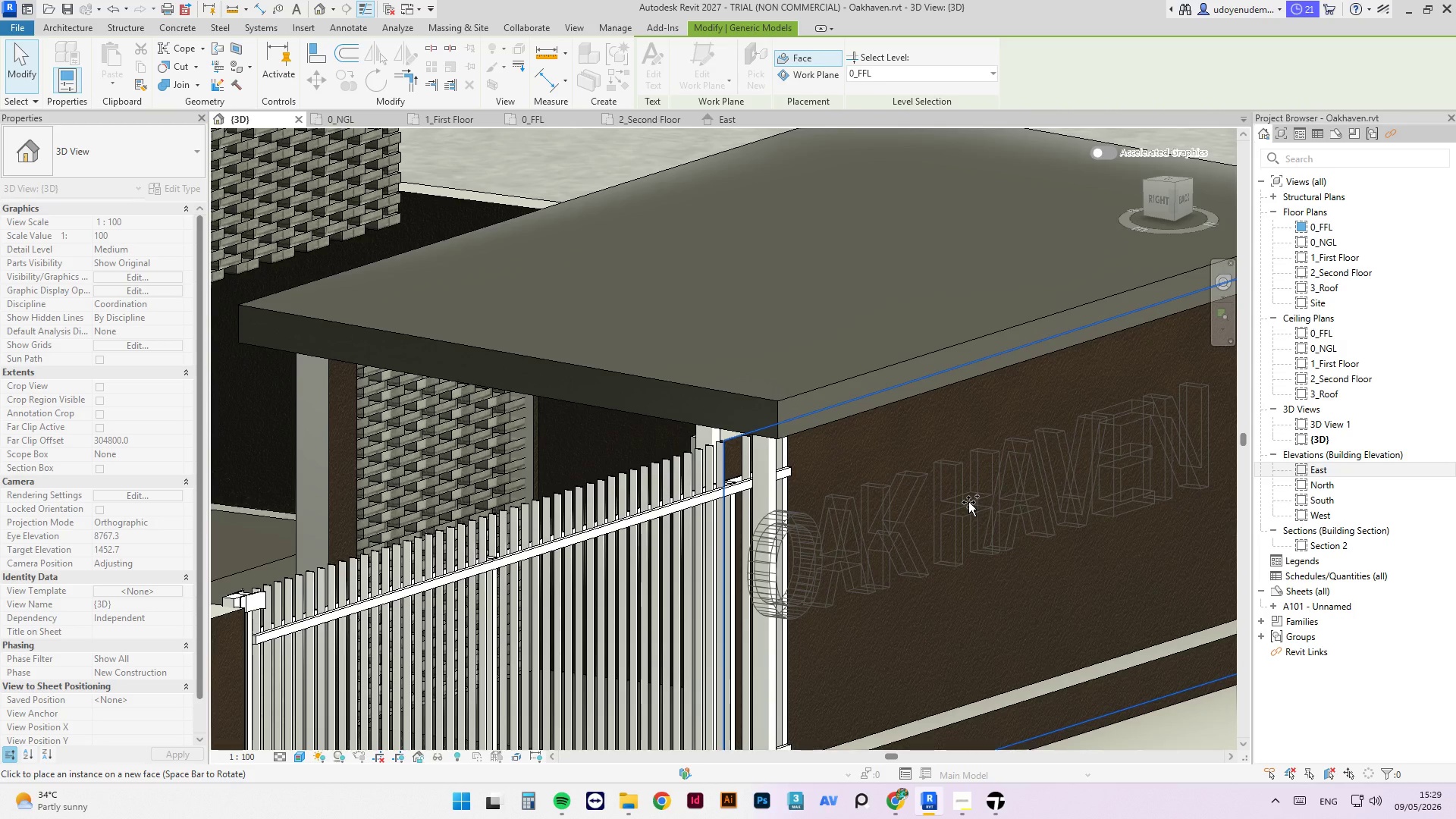 
left_click([968, 502])
 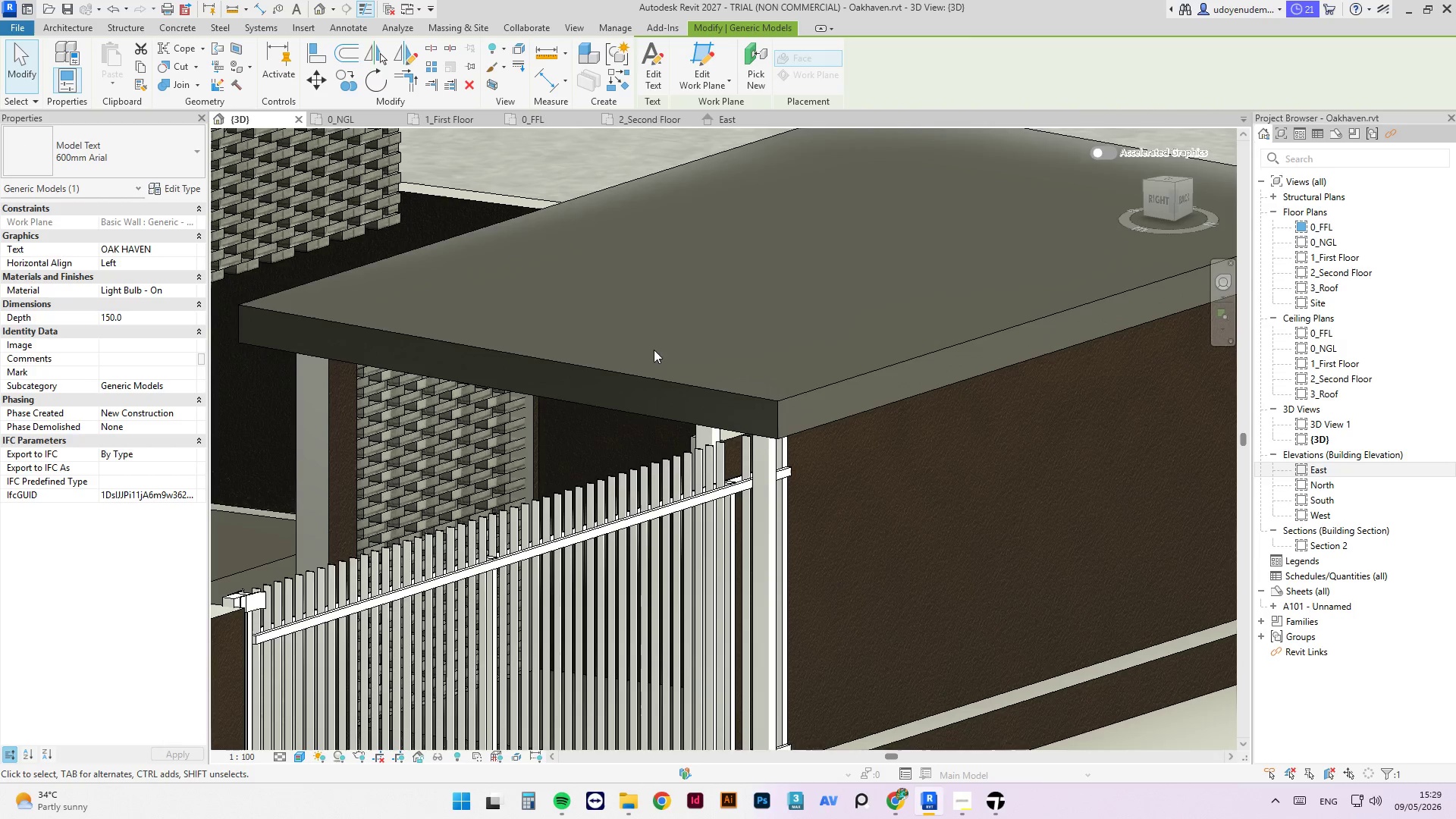 
scroll: coordinate [916, 510], scroll_direction: down, amount: 13.0
 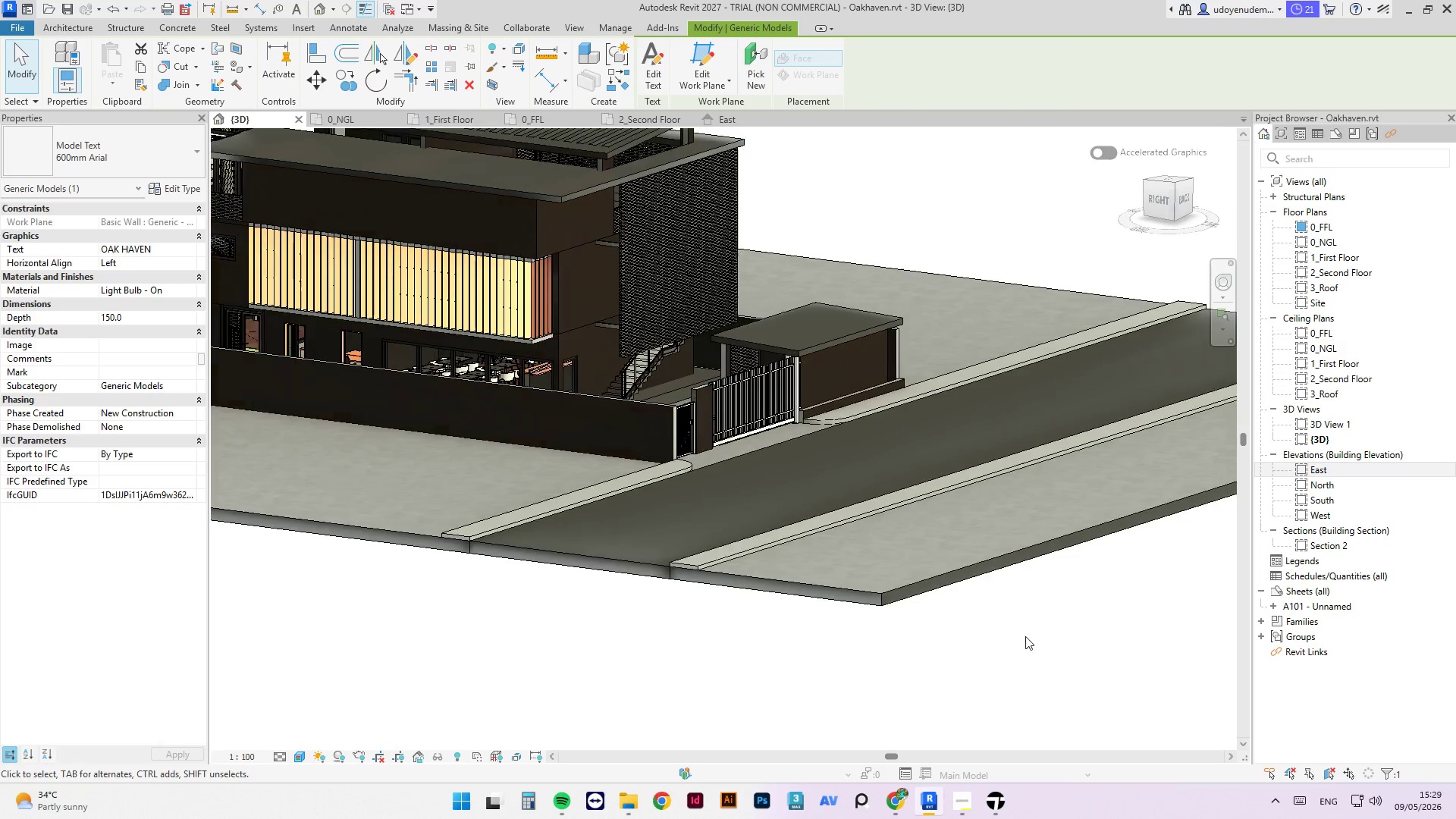 
left_click([1061, 657])
 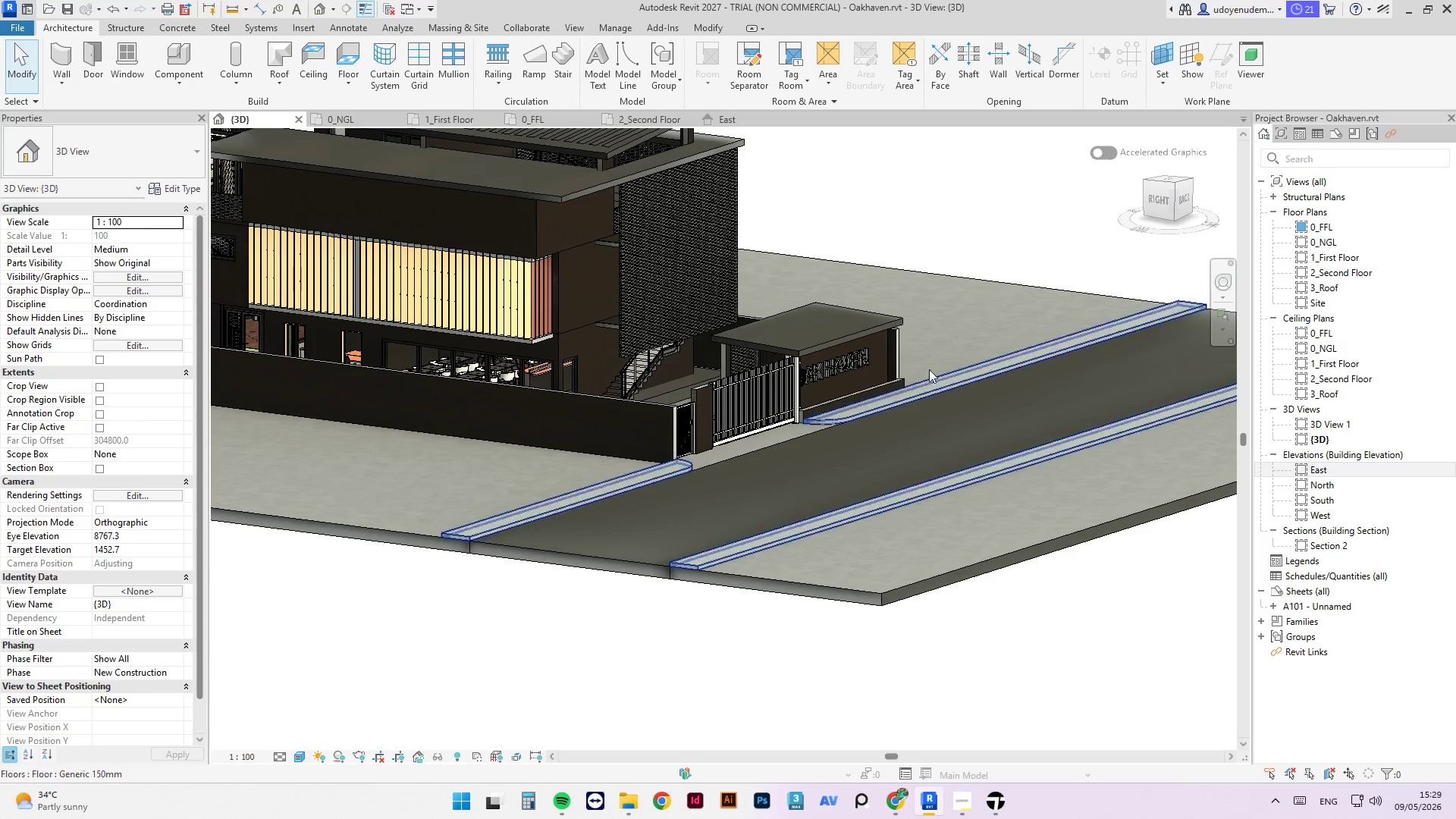 
hold_key(key=ShiftLeft, duration=1.5)
 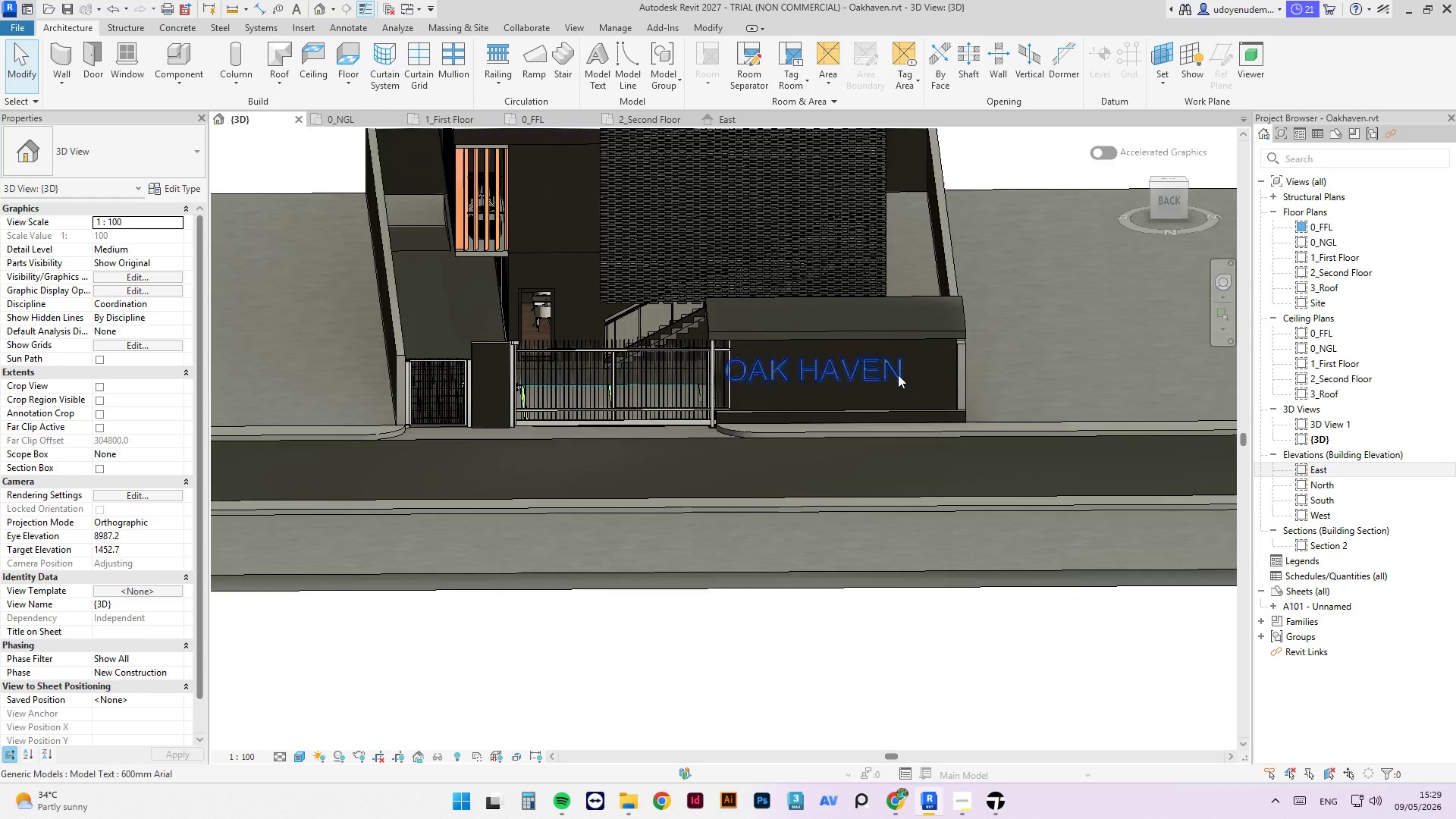 
scroll: coordinate [934, 361], scroll_direction: up, amount: 2.0
 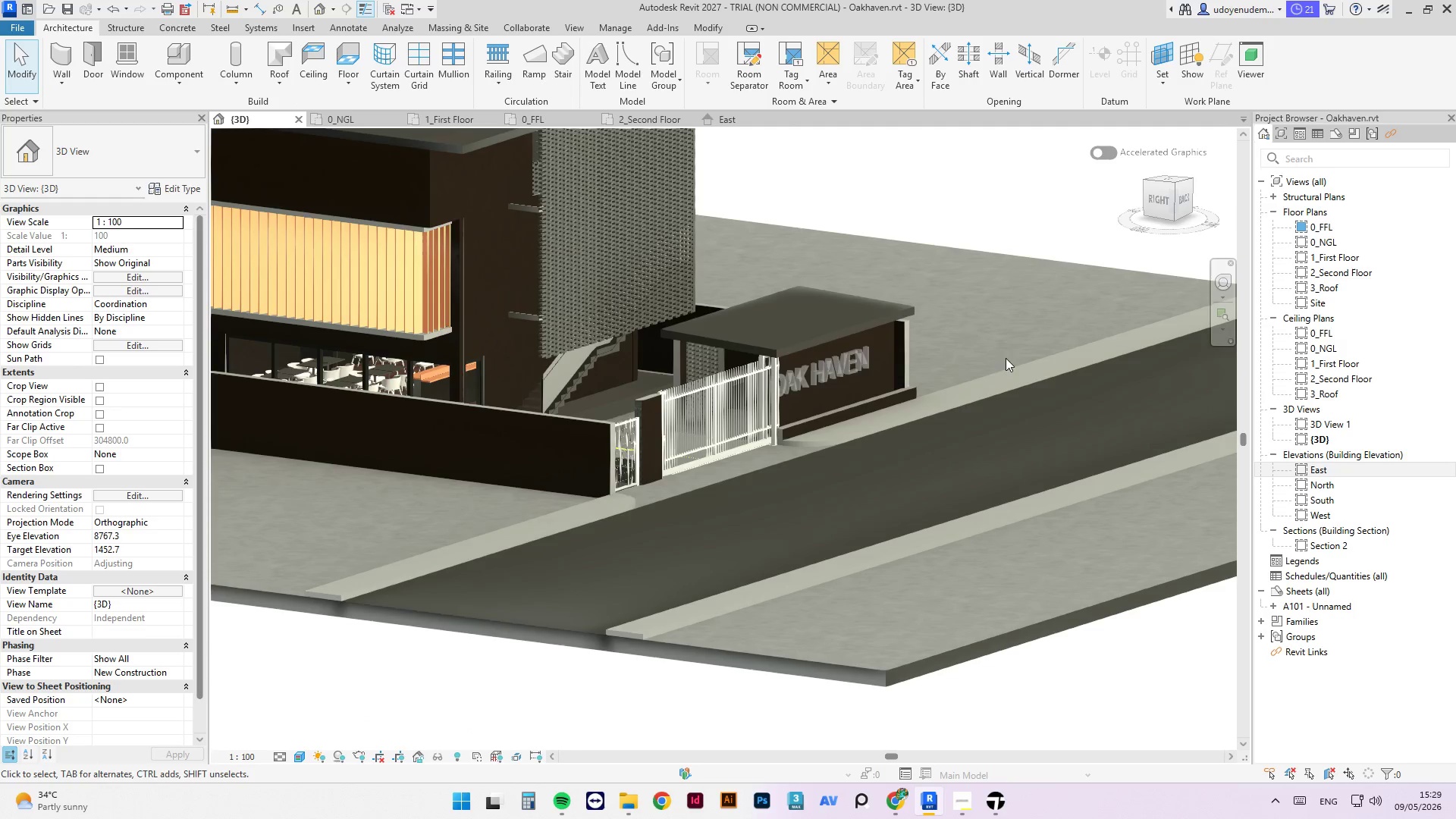 
scroll: coordinate [929, 388], scroll_direction: down, amount: 5.0
 